 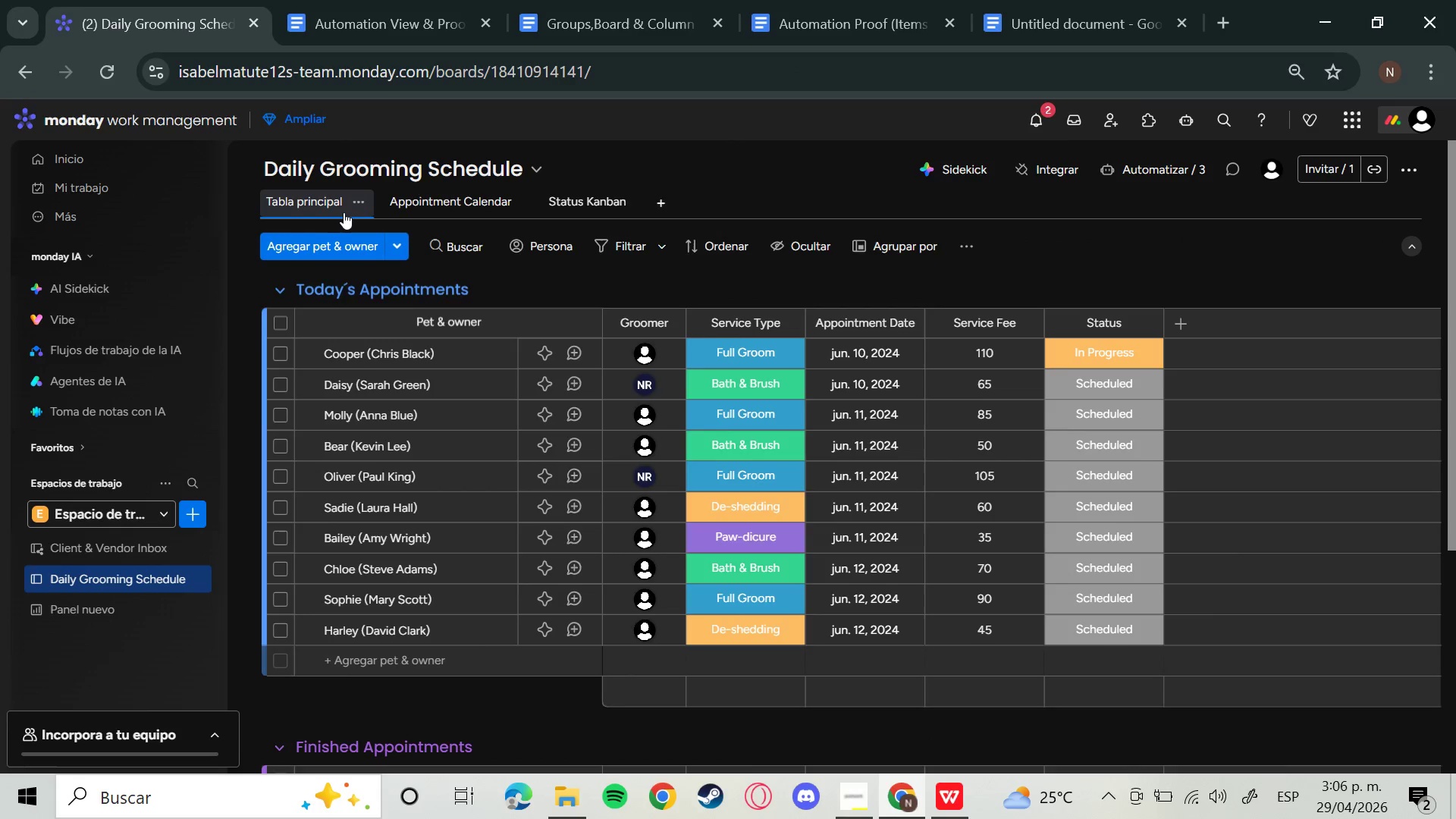 
left_click([879, 354])
 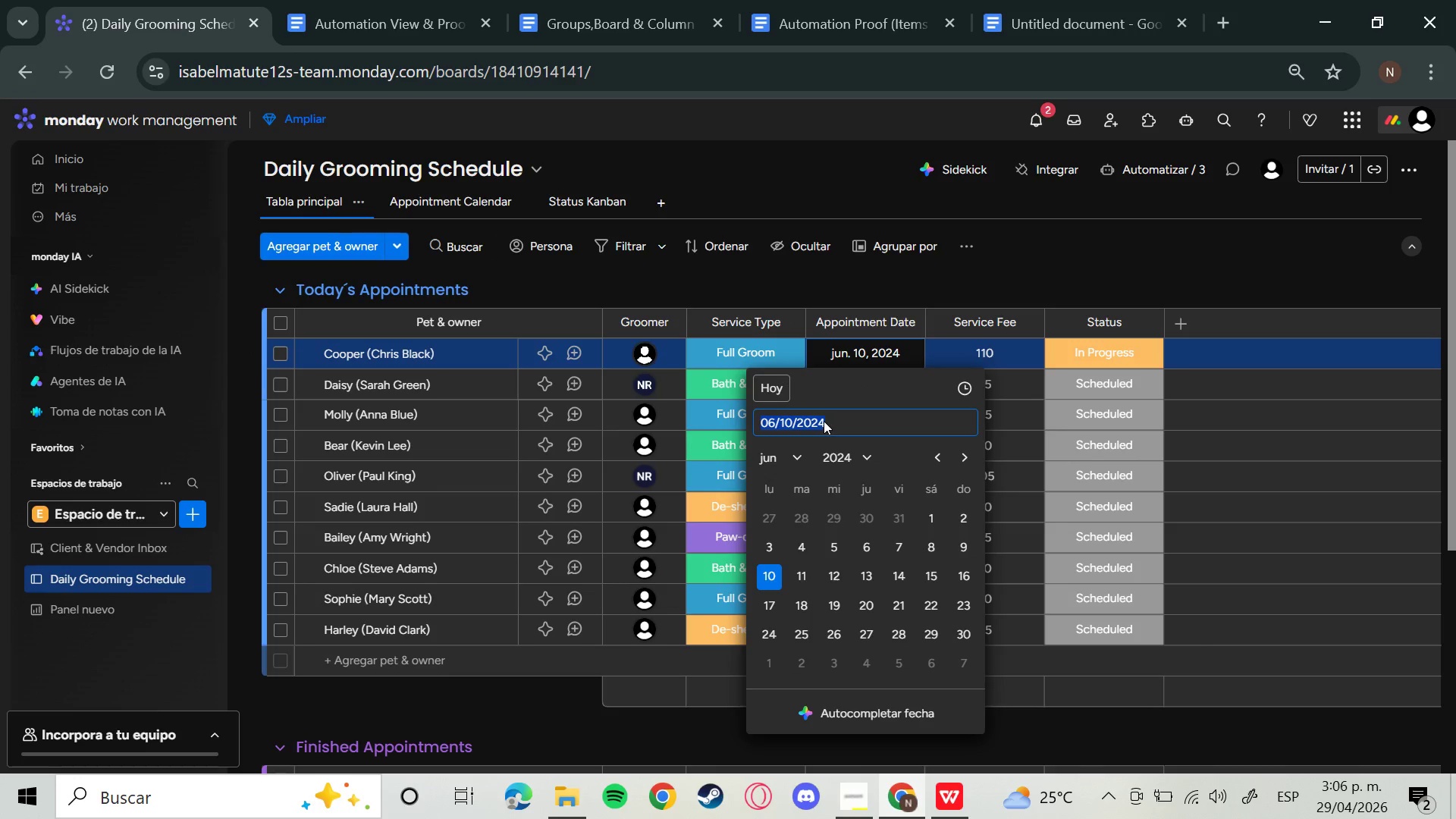 
left_click([858, 457])
 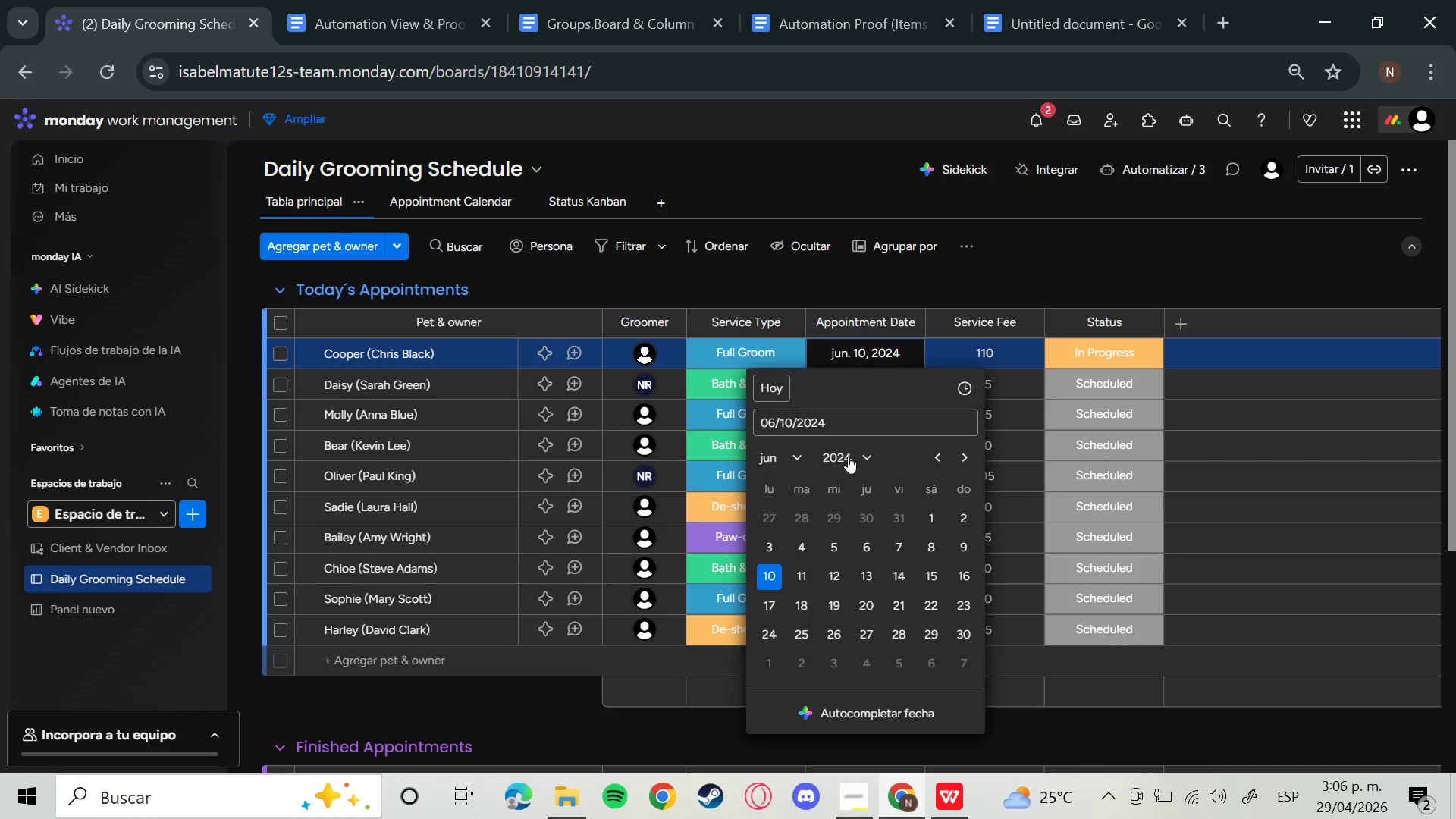 
left_click([832, 461])
 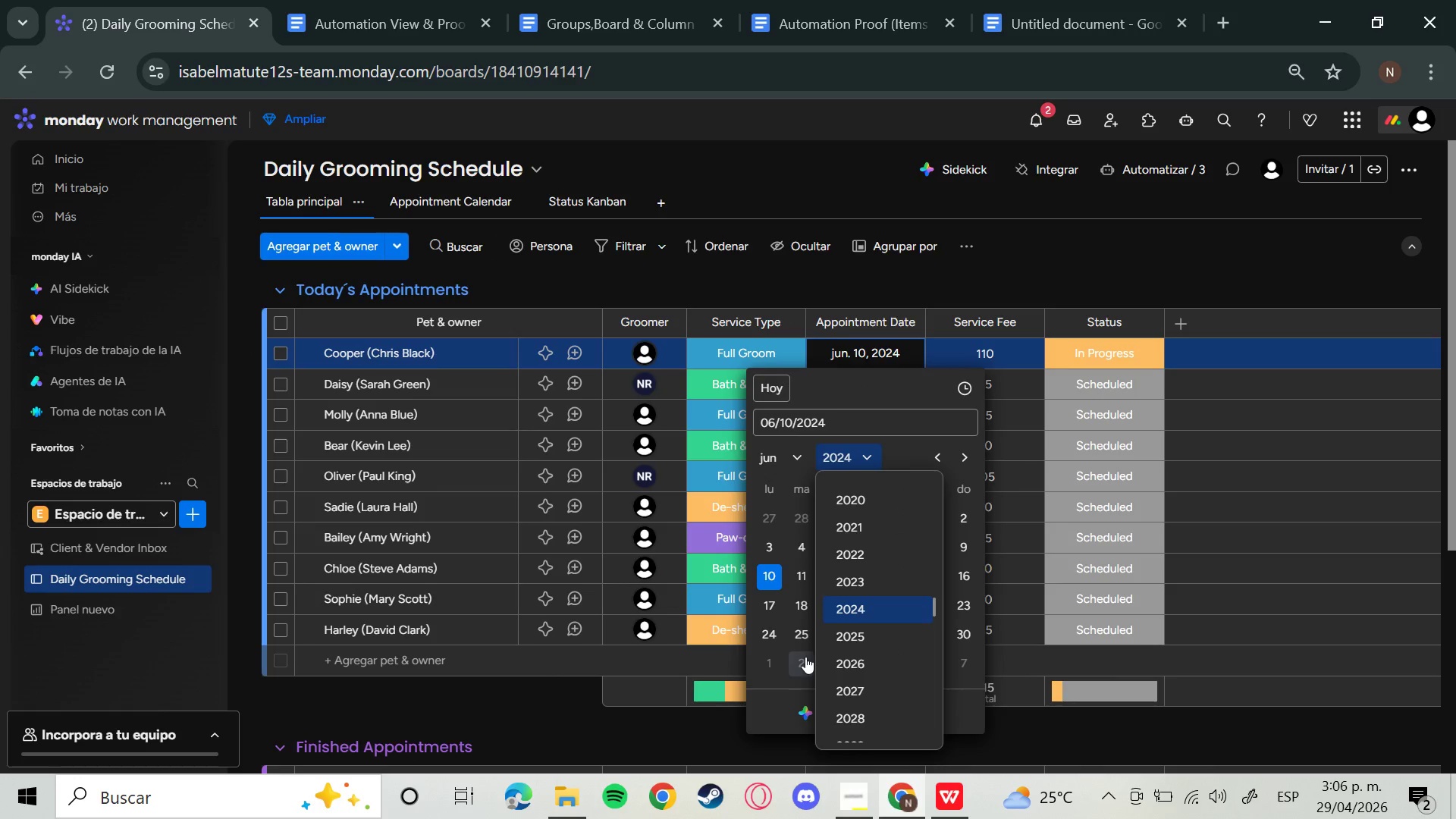 
left_click([868, 667])
 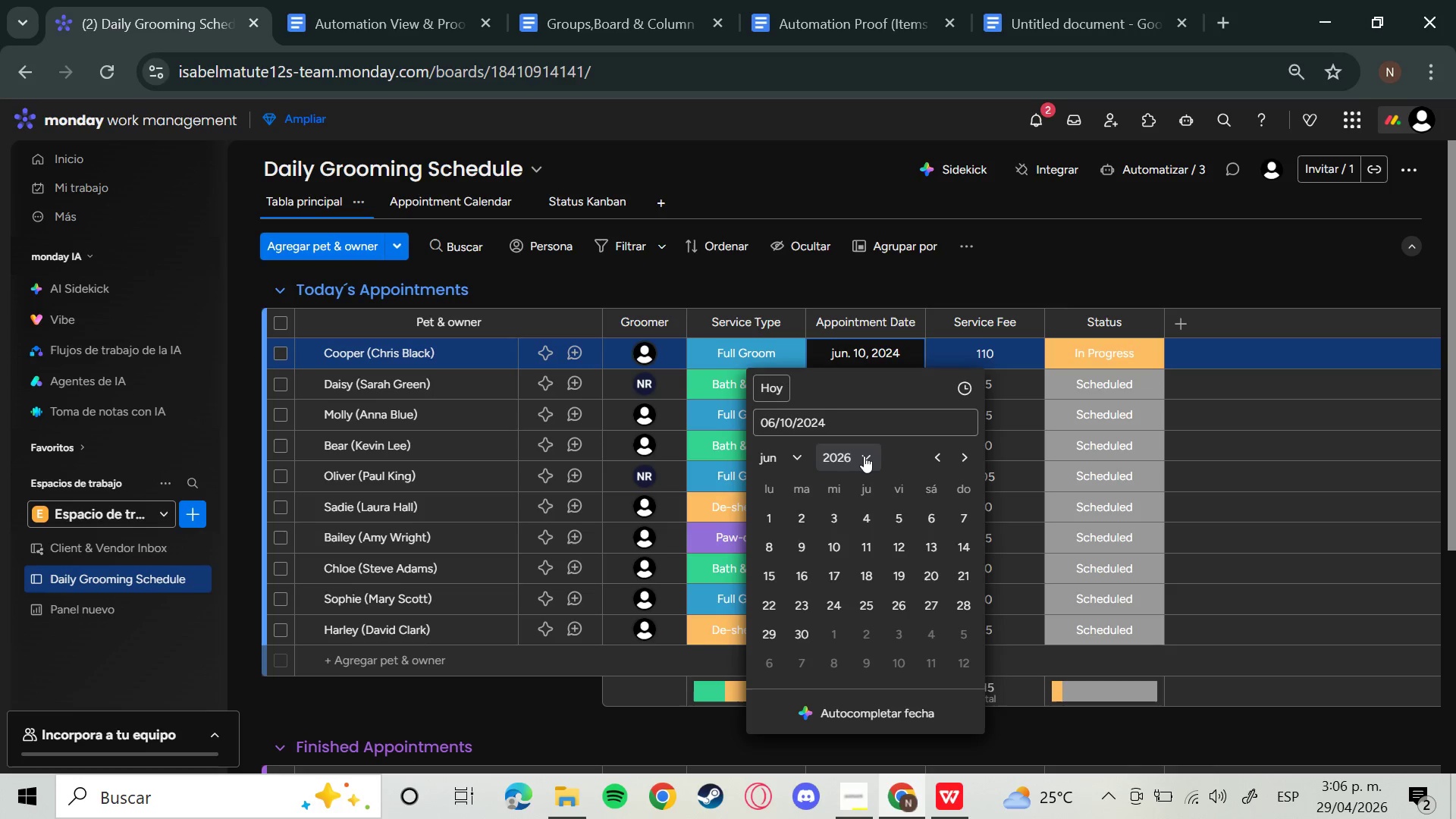 
left_click([984, 296])
 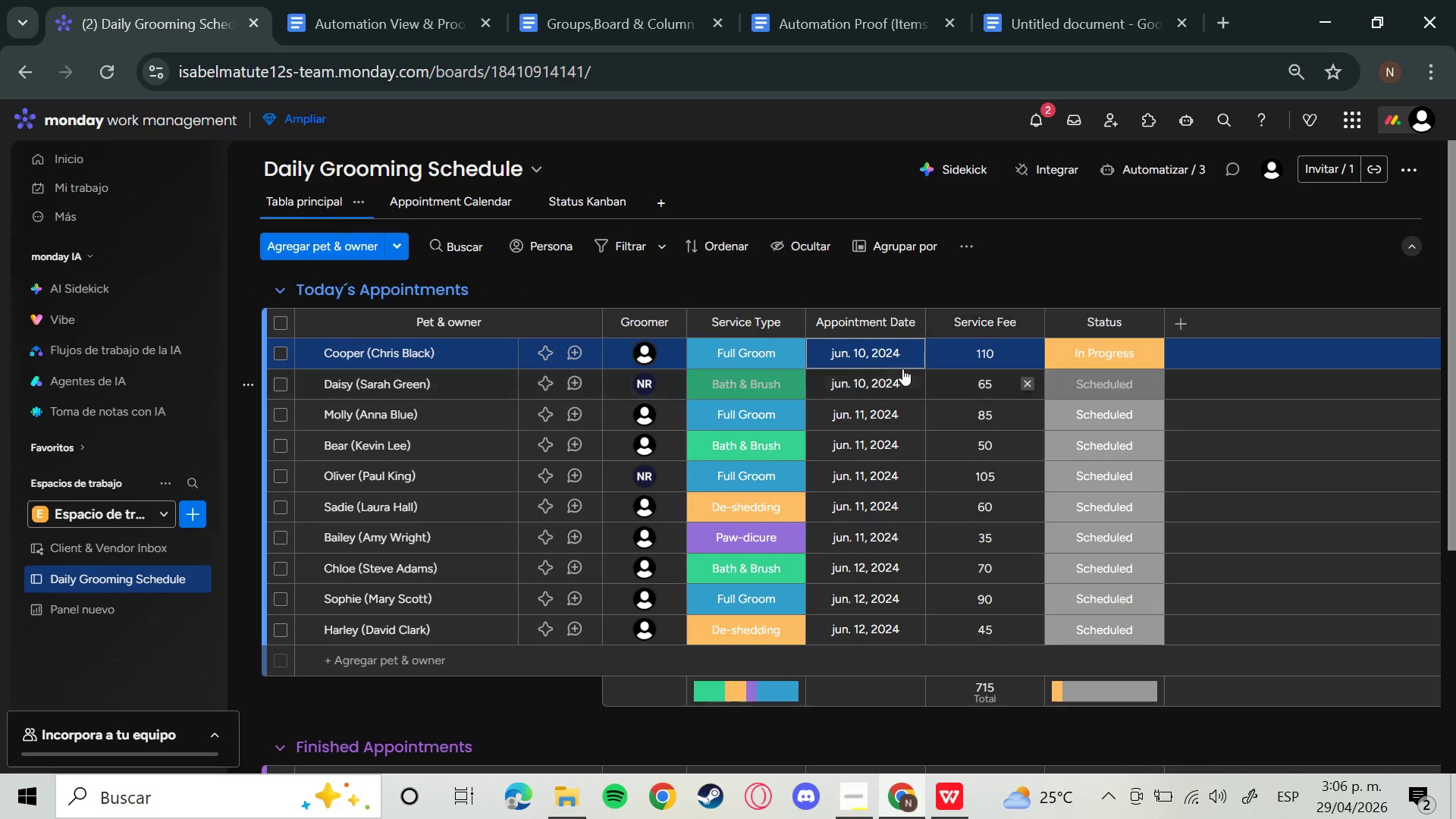 
left_click([899, 345])
 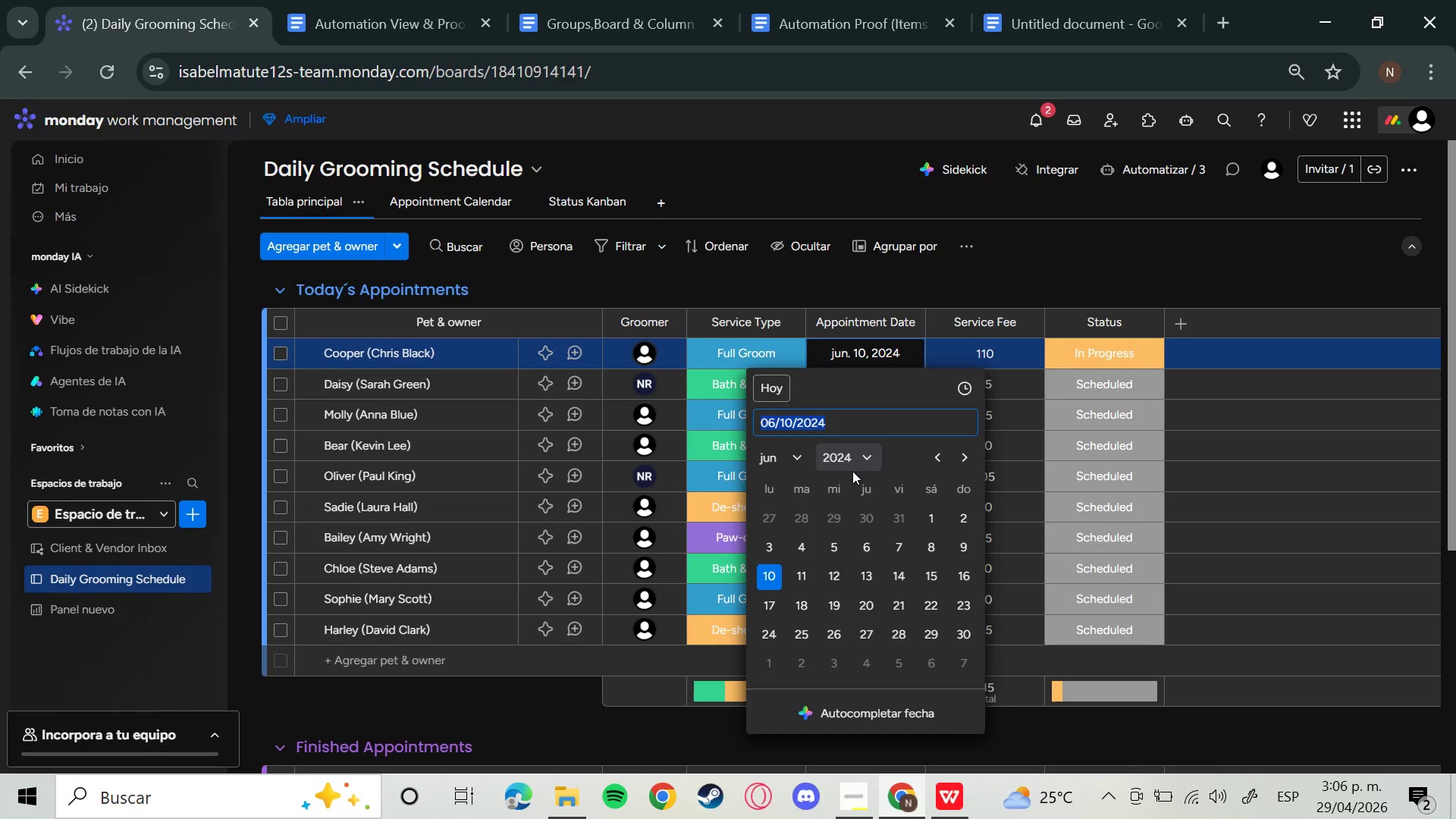 
left_click([854, 459])
 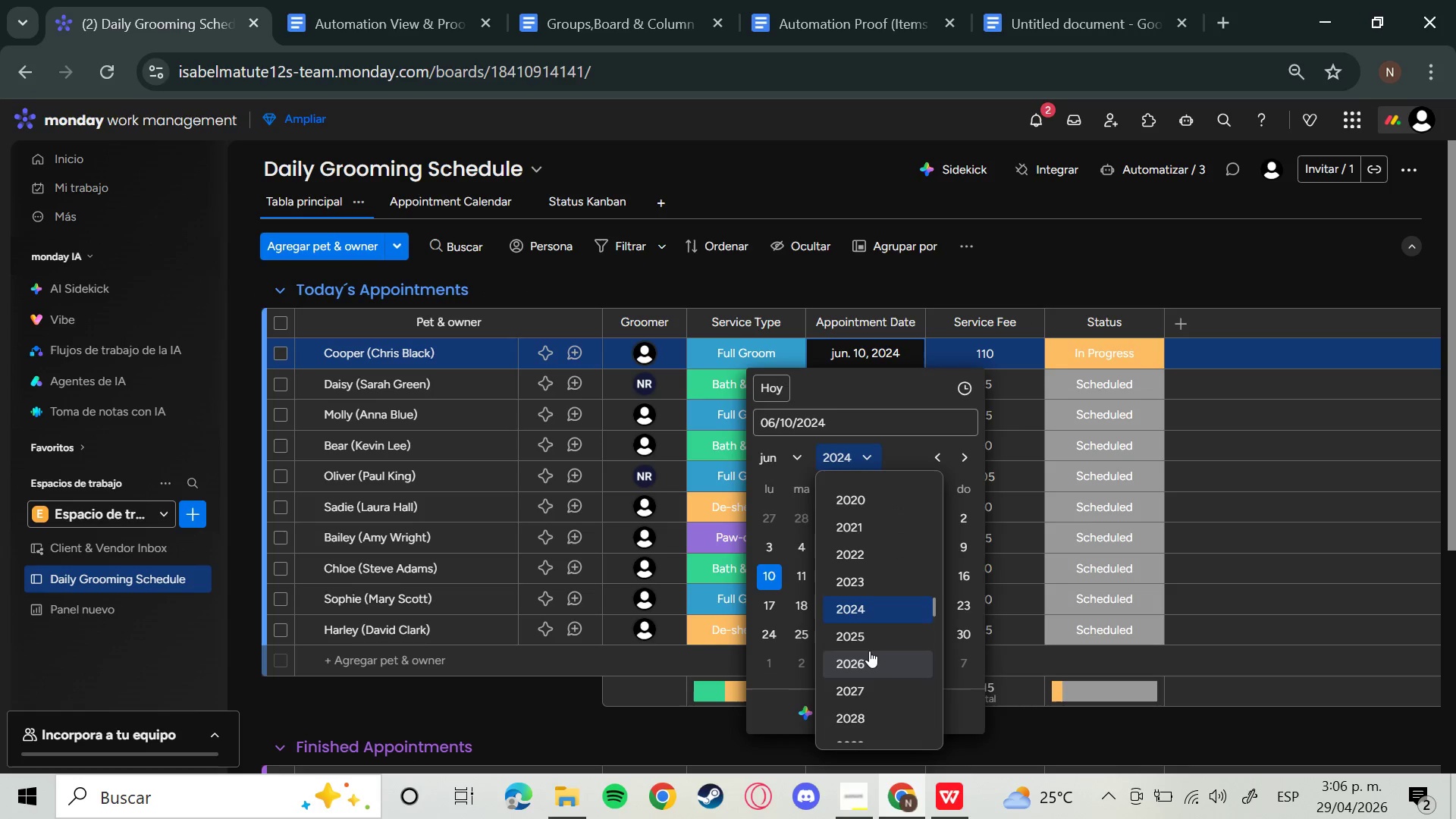 
left_click([869, 651])
 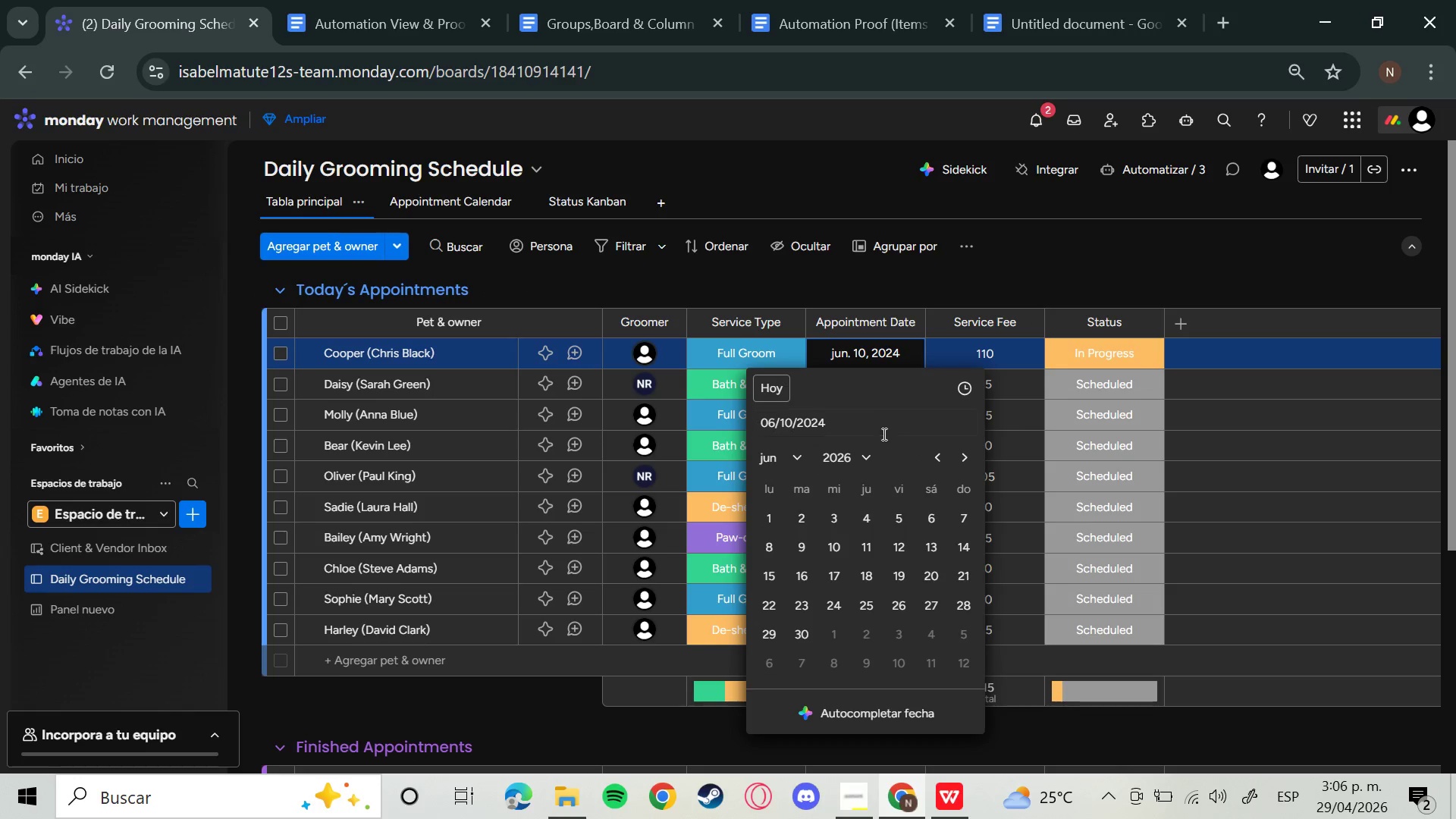 
key(Enter)
 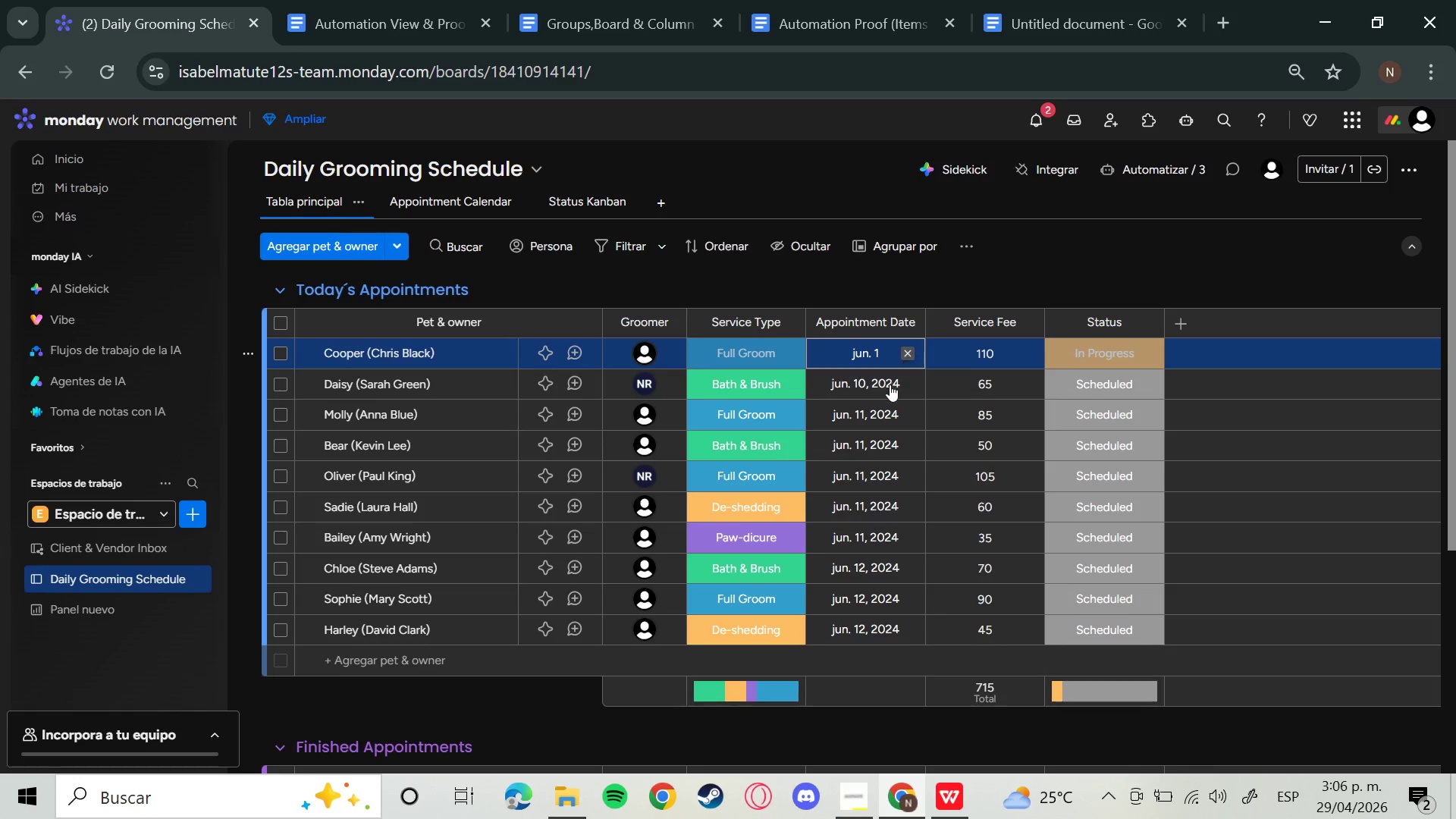 
left_click([885, 385])
 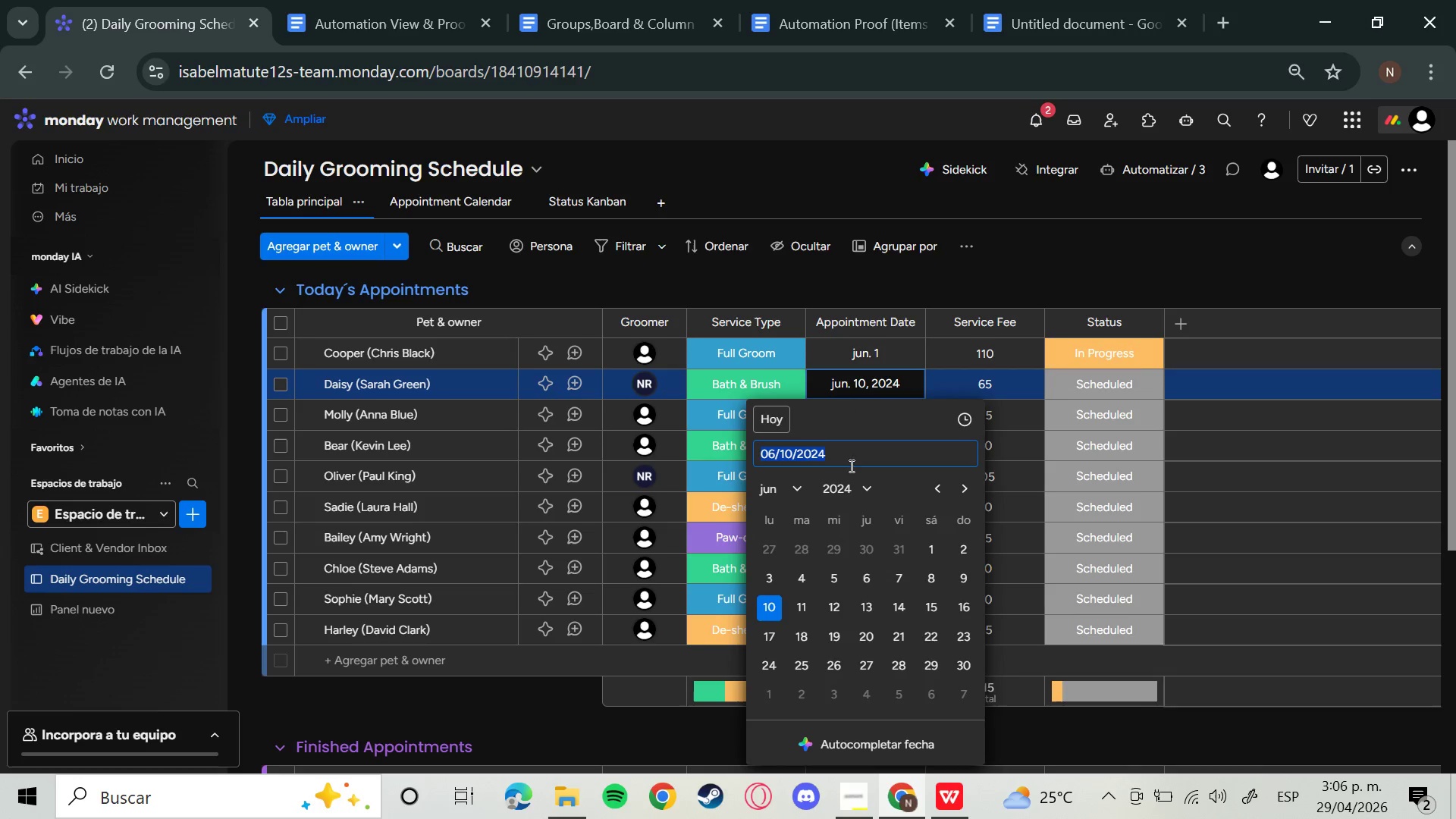 
left_click([854, 486])
 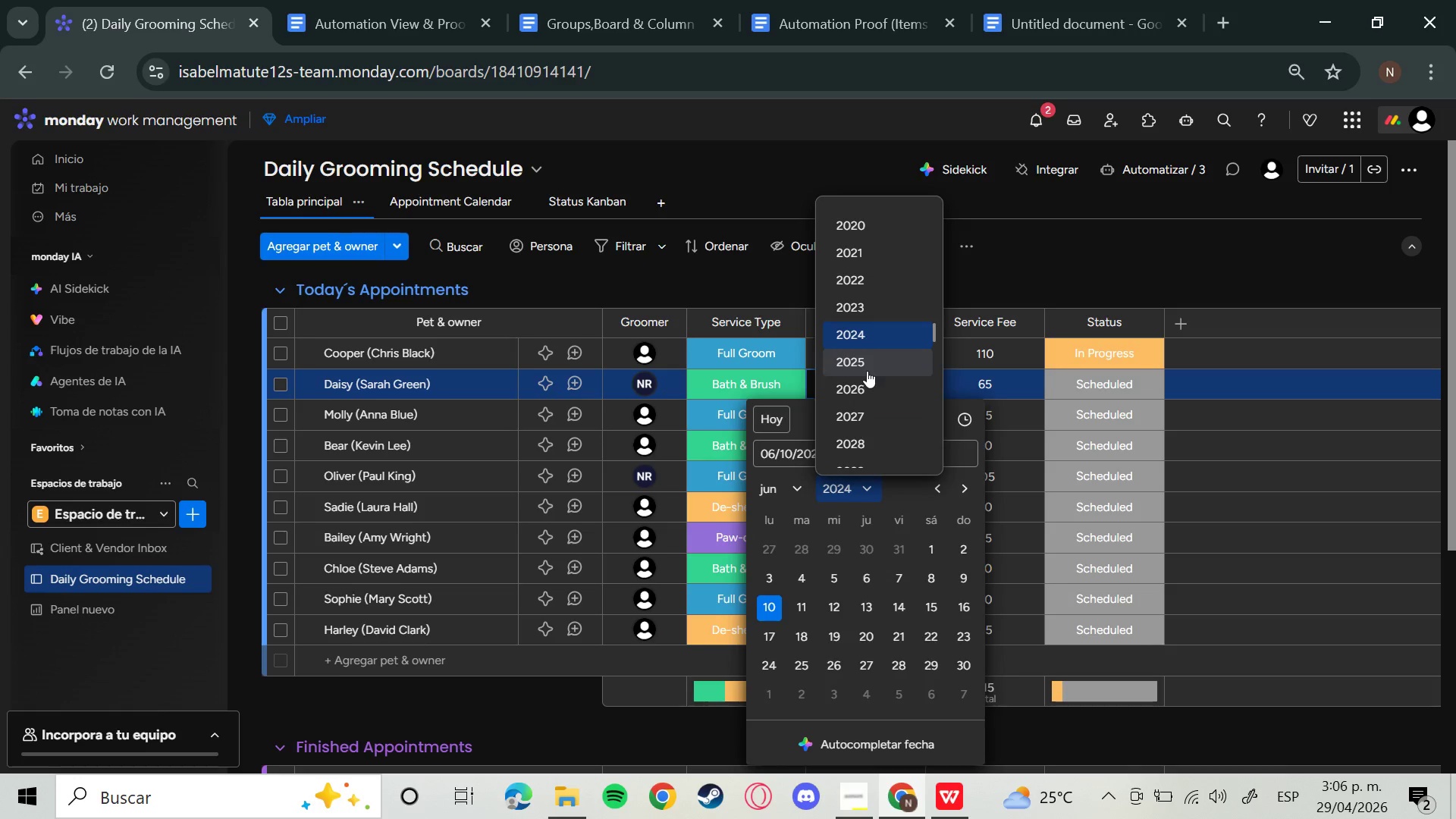 
left_click([861, 378])
 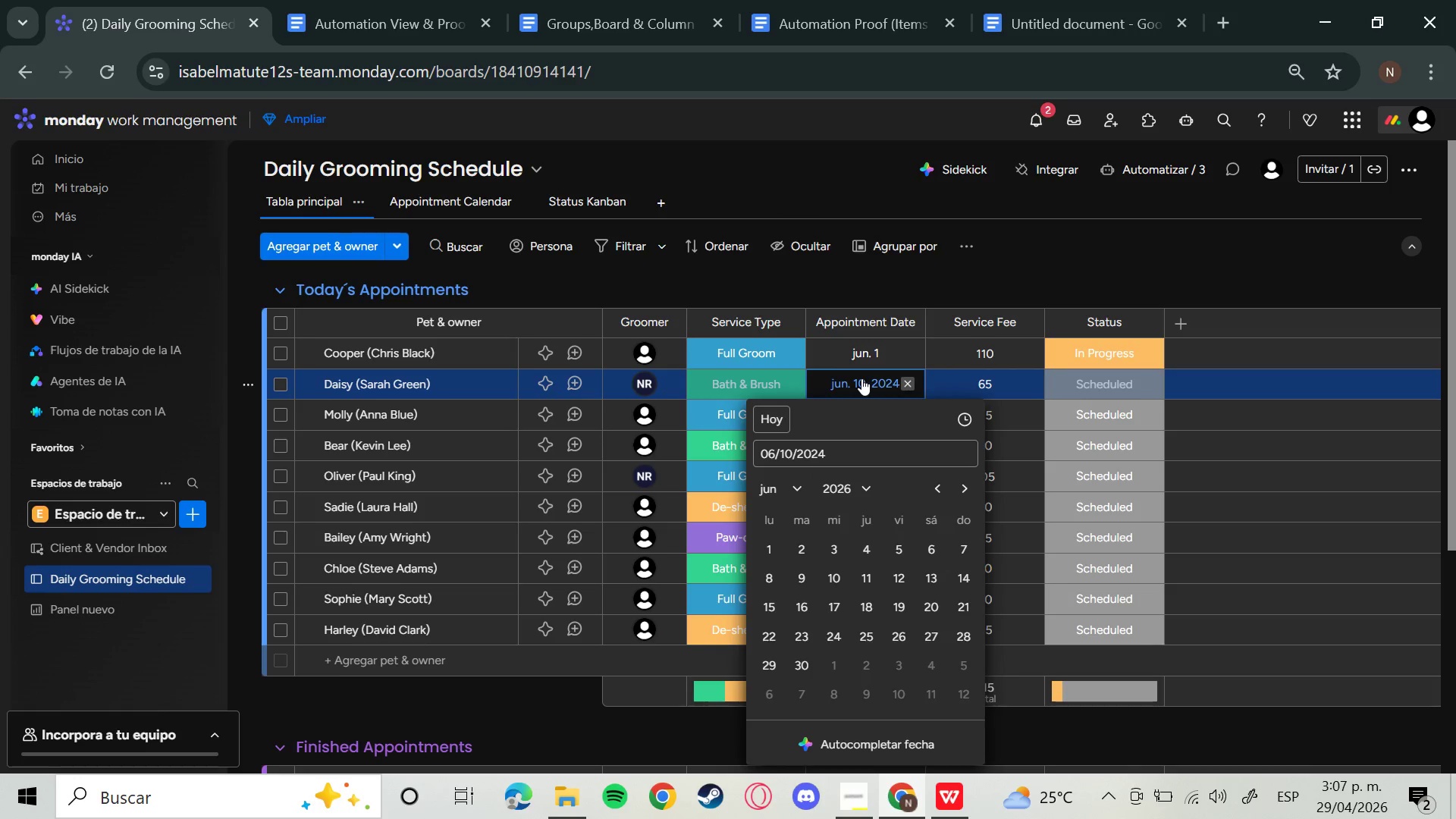 
key(Enter)
 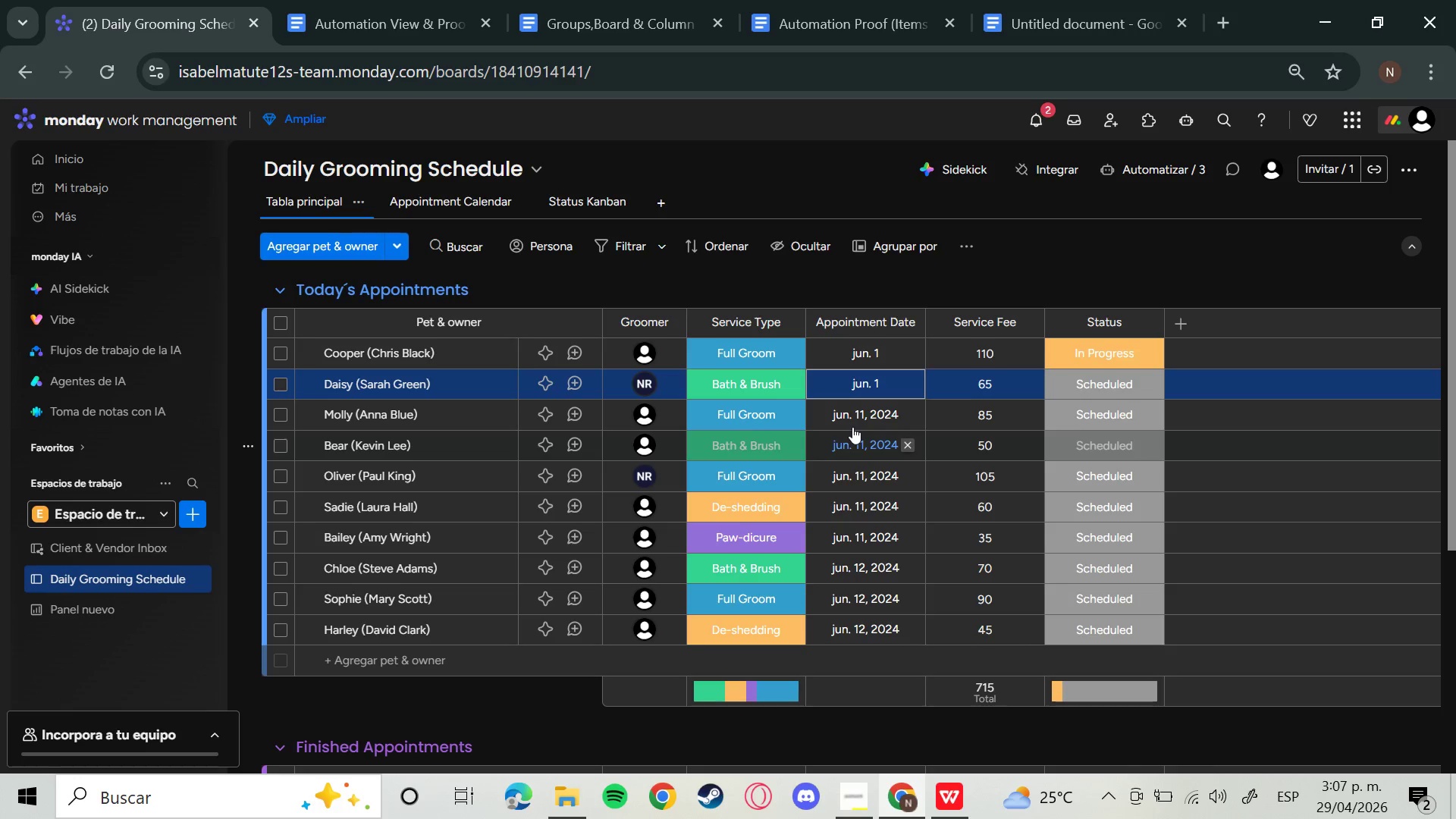 
left_click([856, 421])
 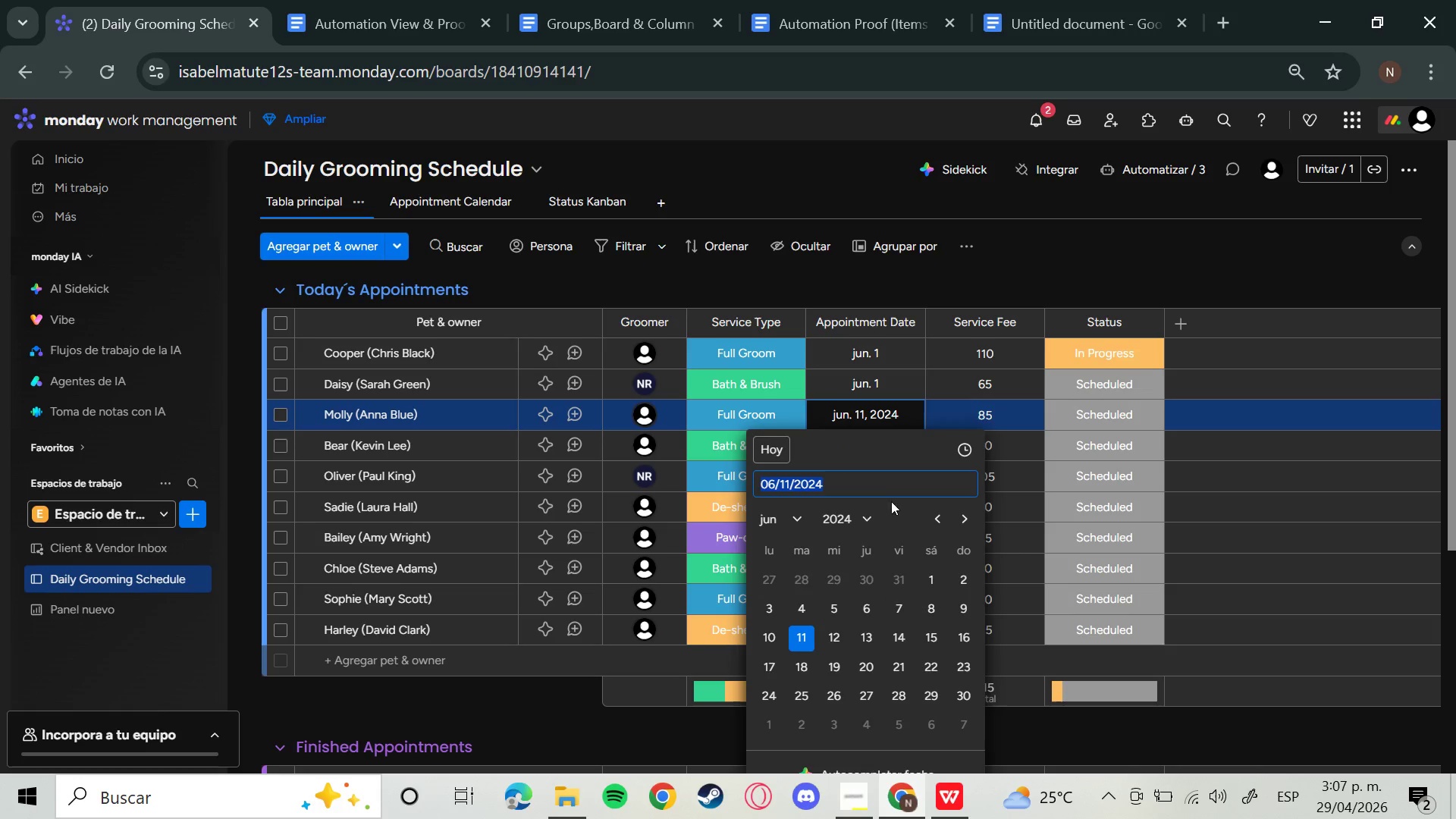 
left_click([863, 516])
 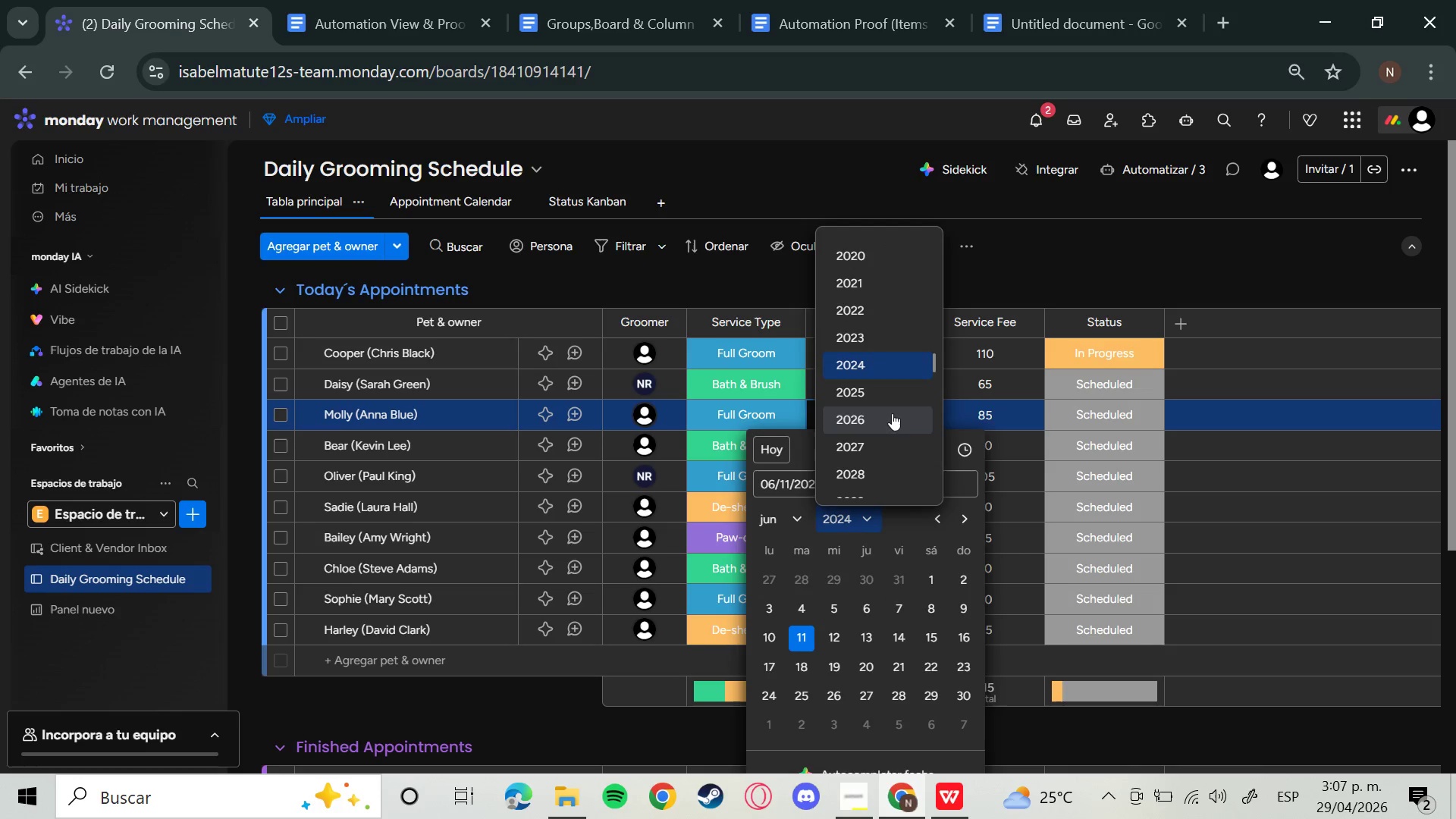 
left_click([891, 409])
 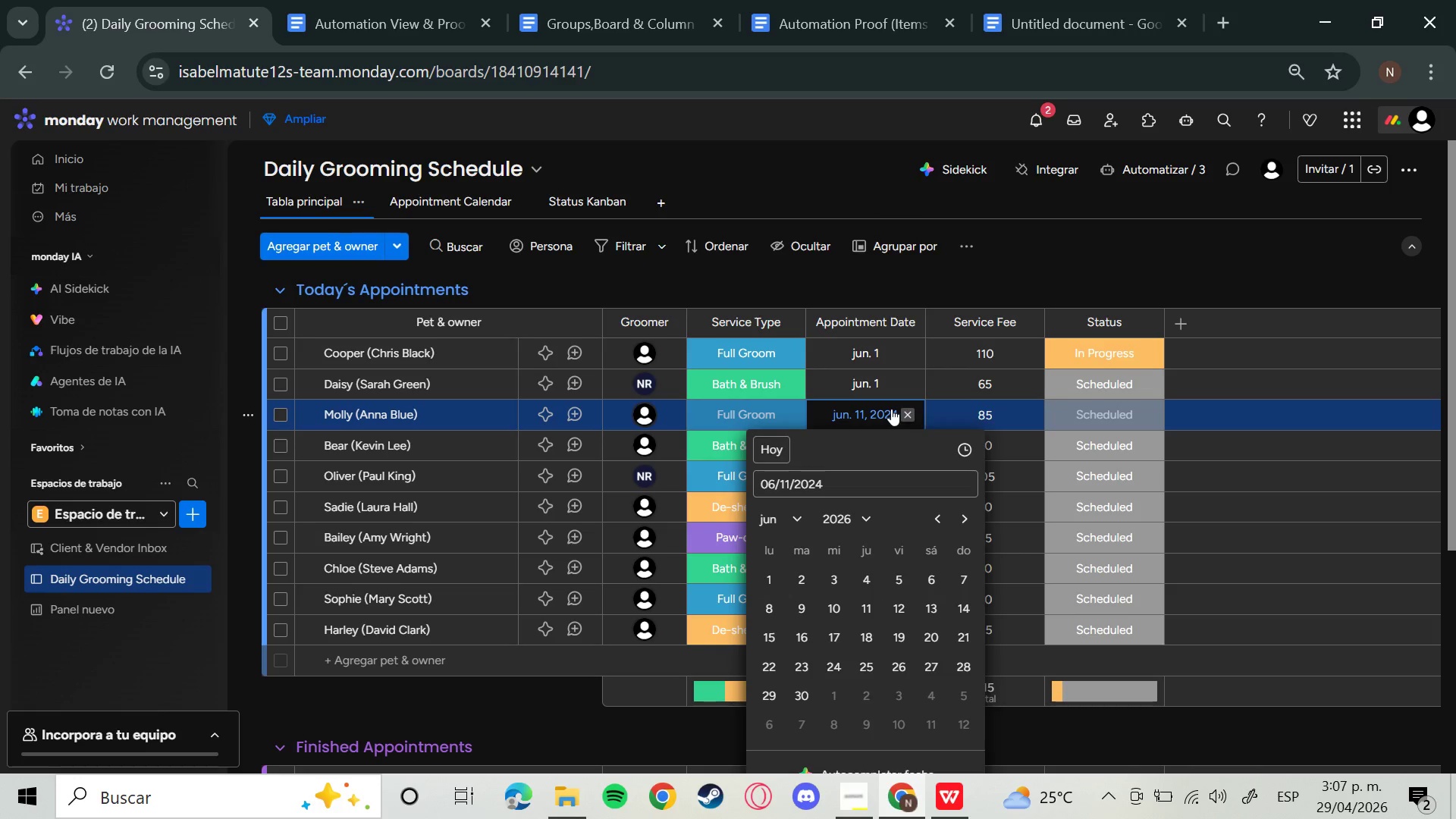 
key(Enter)
 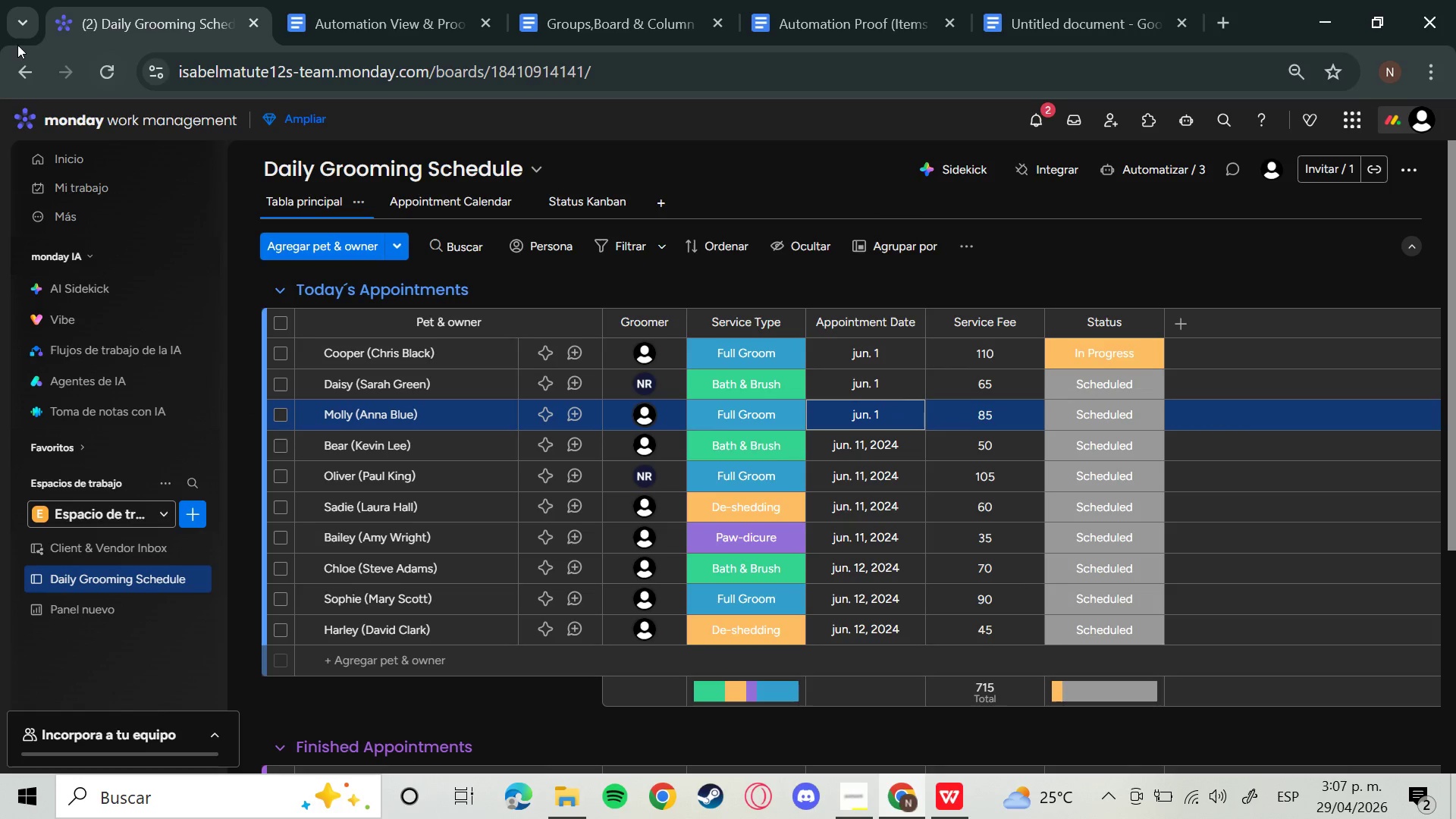 
left_click([13, 66])
 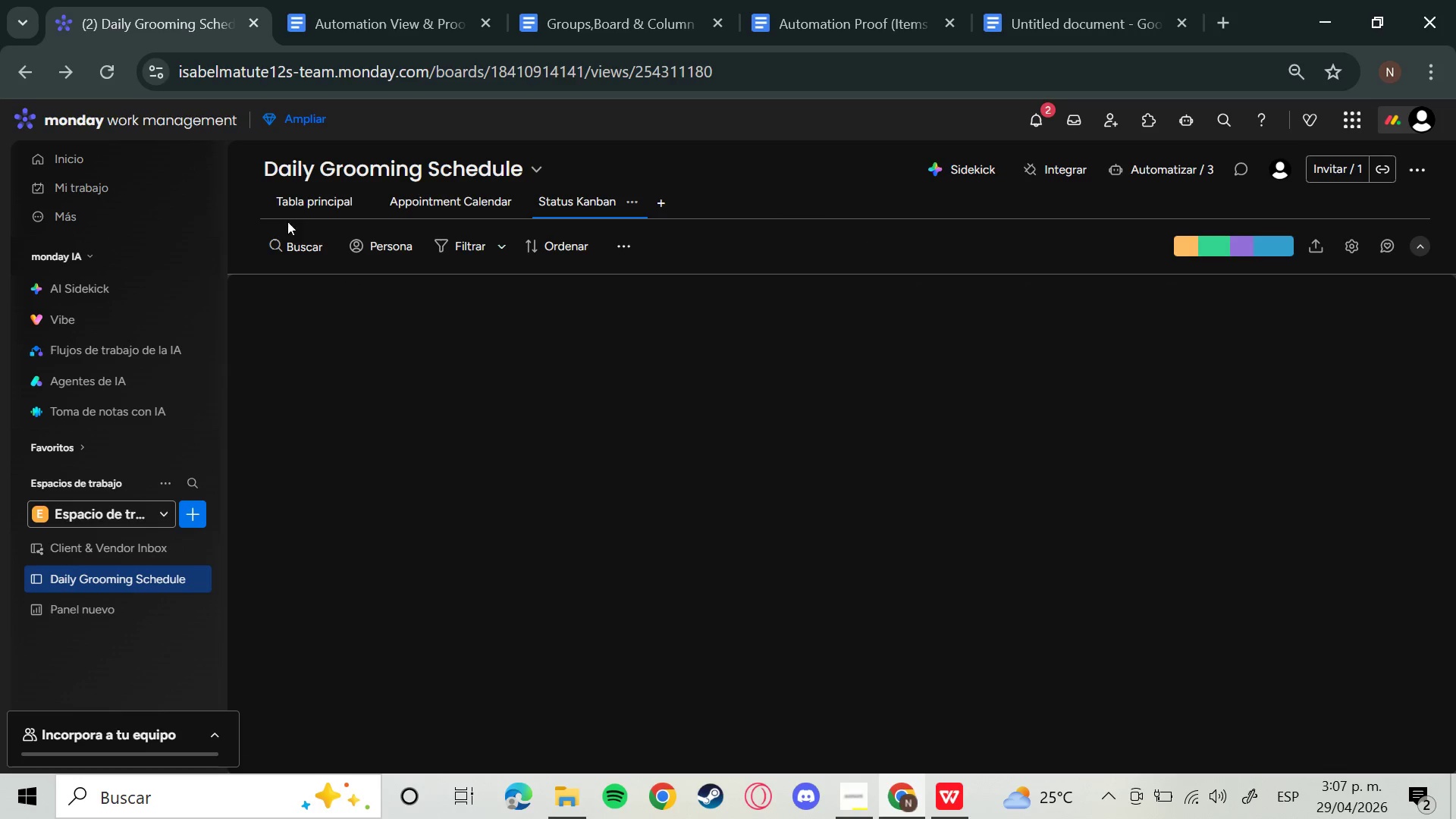 
left_click([315, 207])
 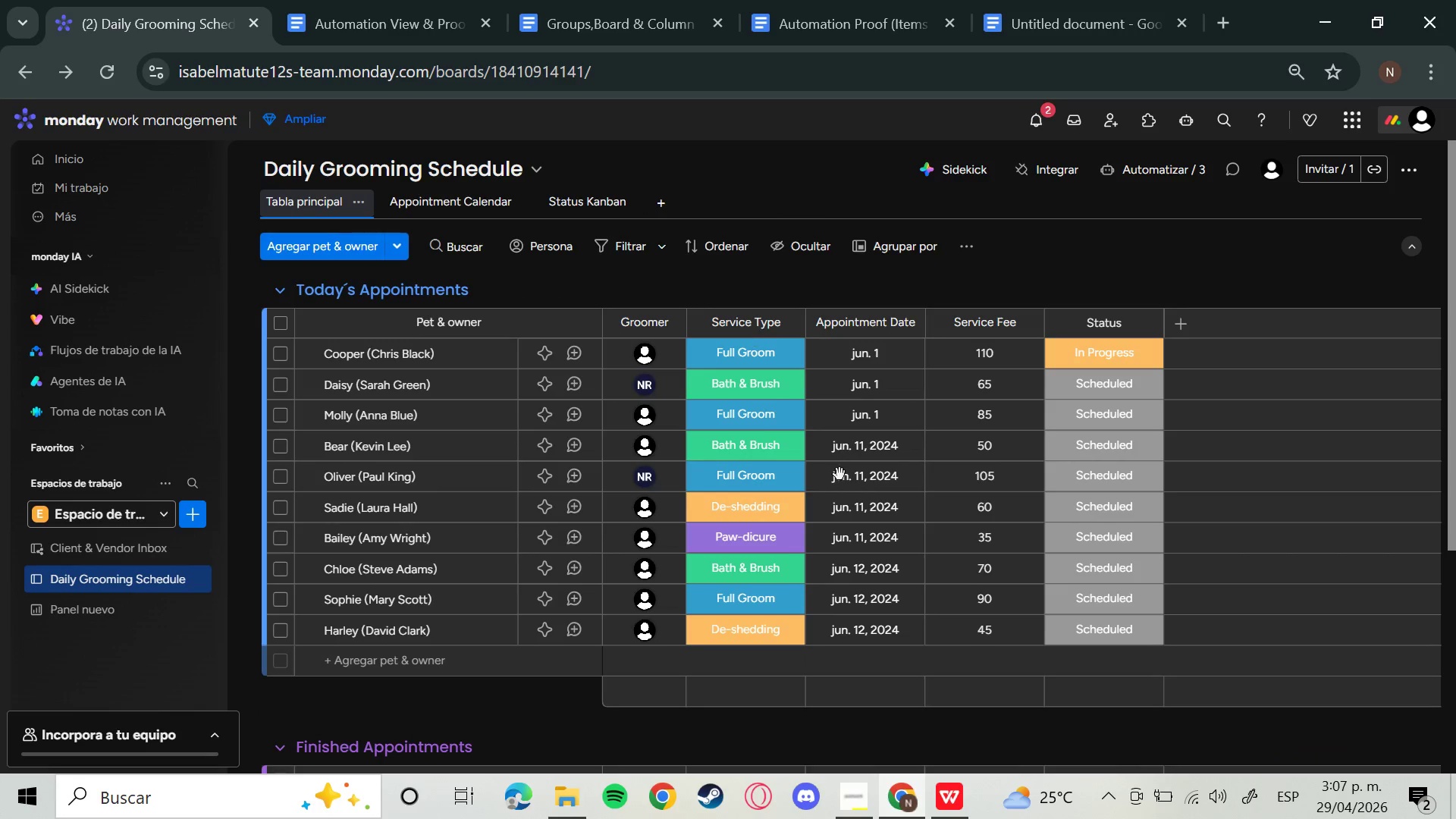 
left_click([887, 454])
 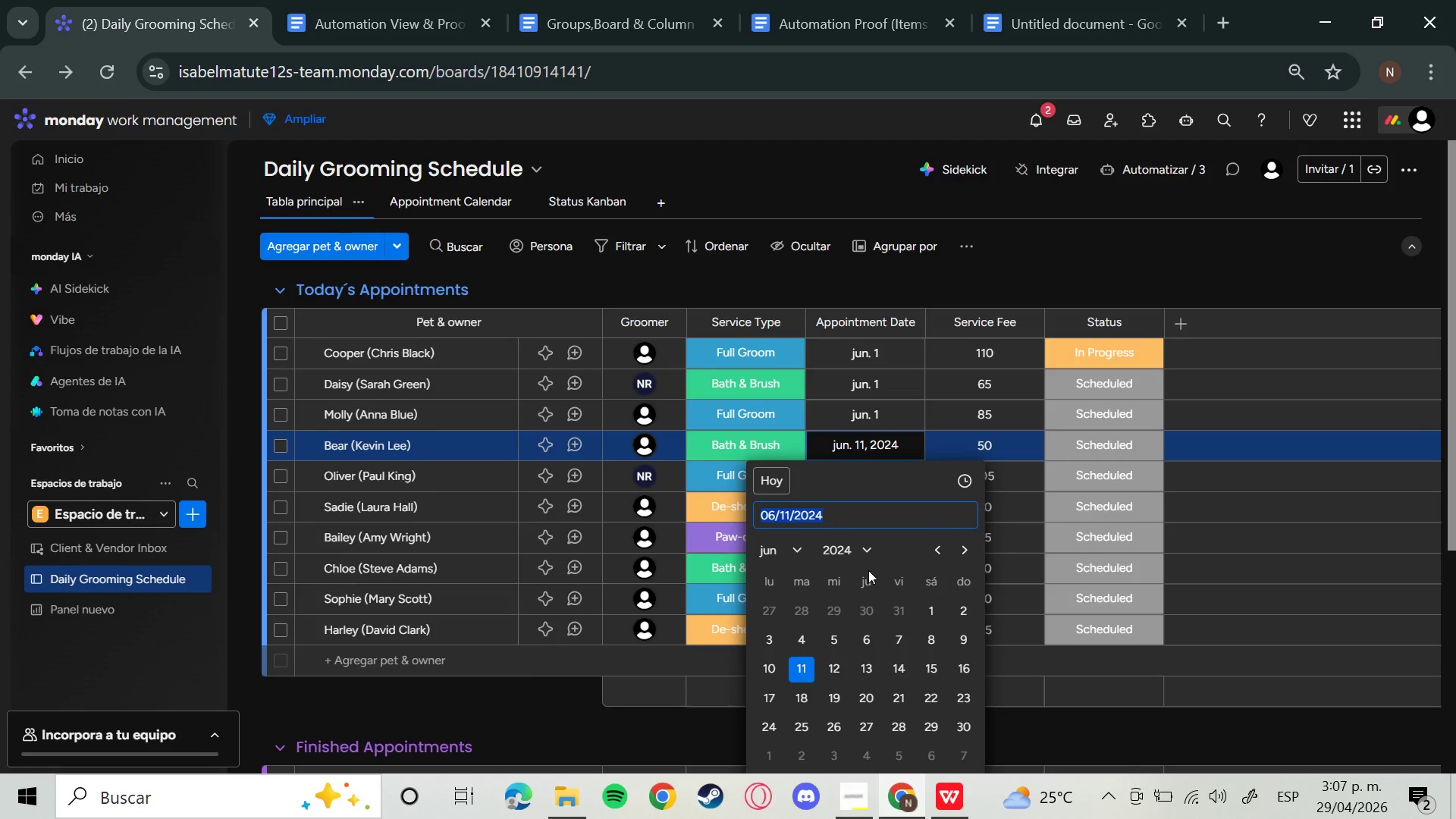 
left_click([824, 515])
 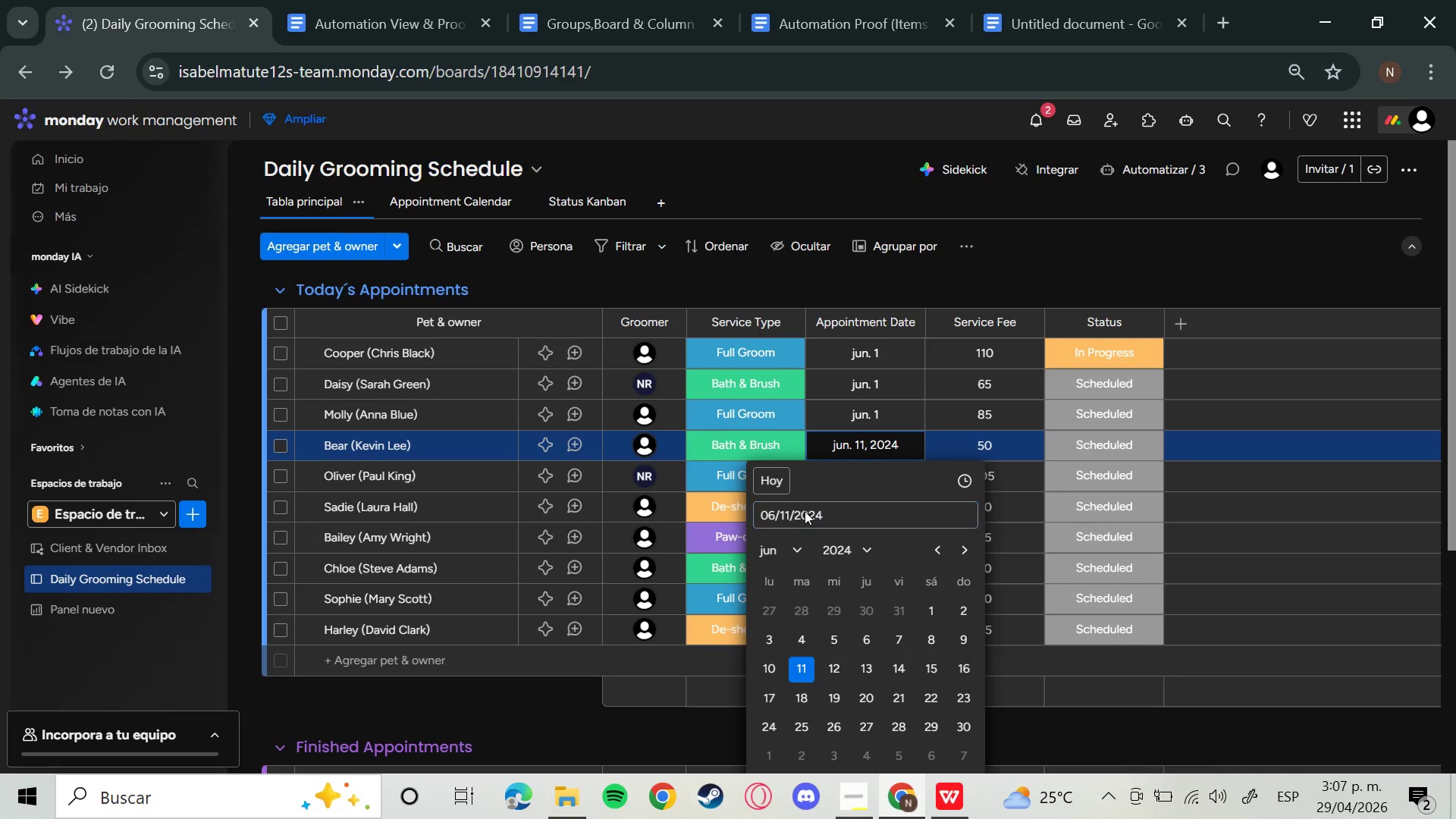 
left_click([804, 511])
 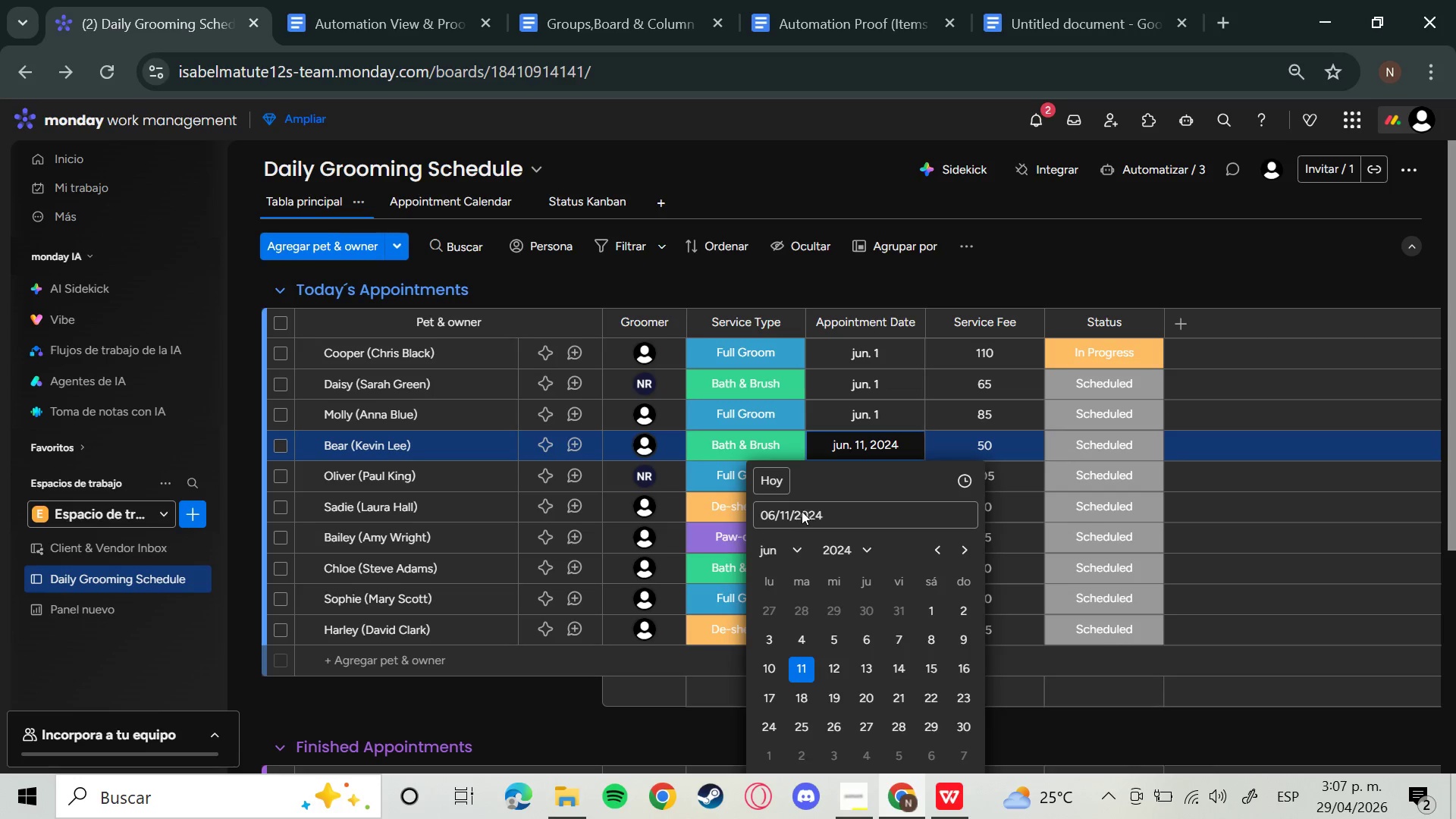 
left_click_drag(start_coordinate=[800, 512], to_coordinate=[833, 512])
 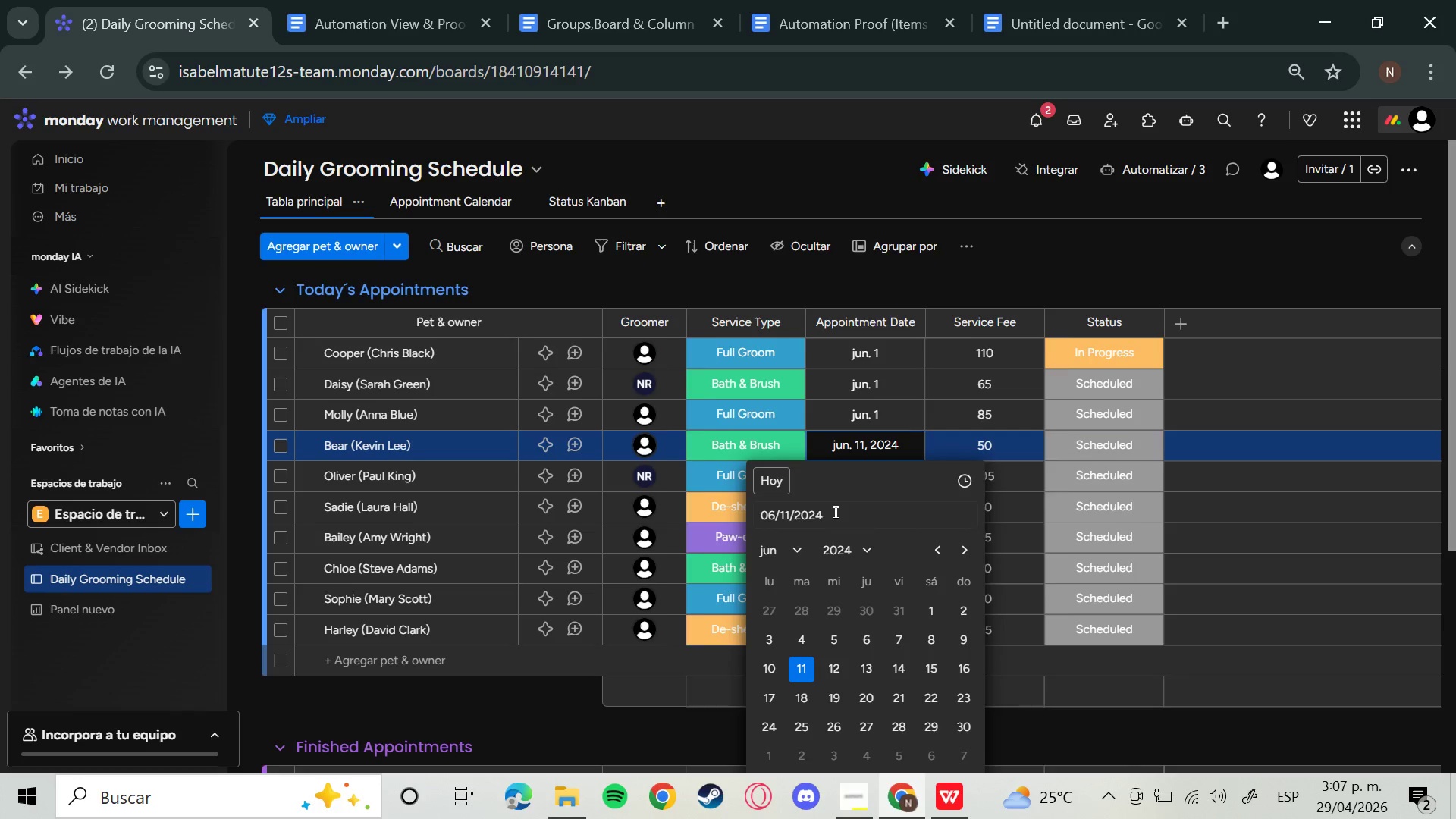 
left_click([834, 512])
 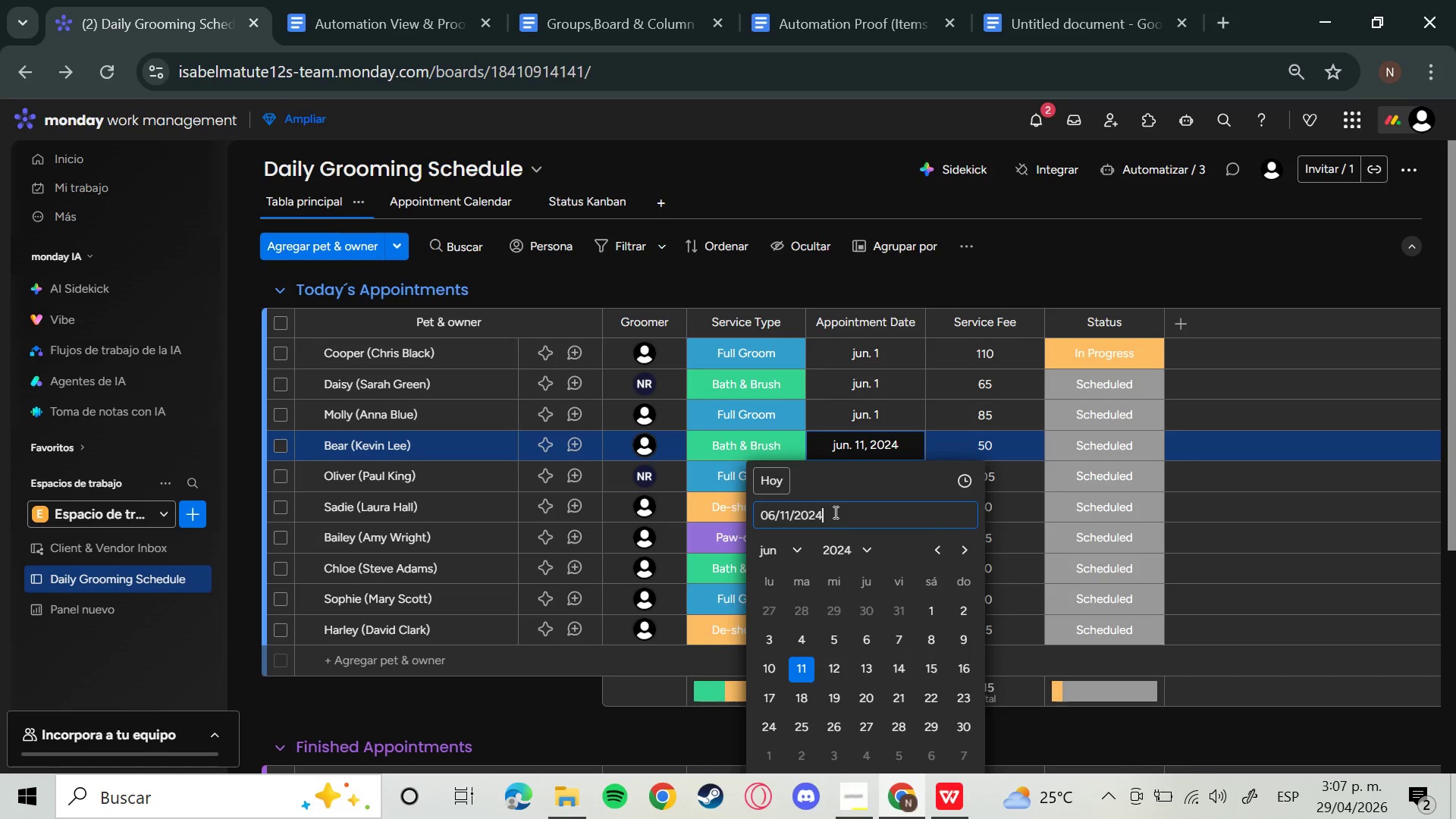 
left_click_drag(start_coordinate=[834, 512], to_coordinate=[810, 514])
 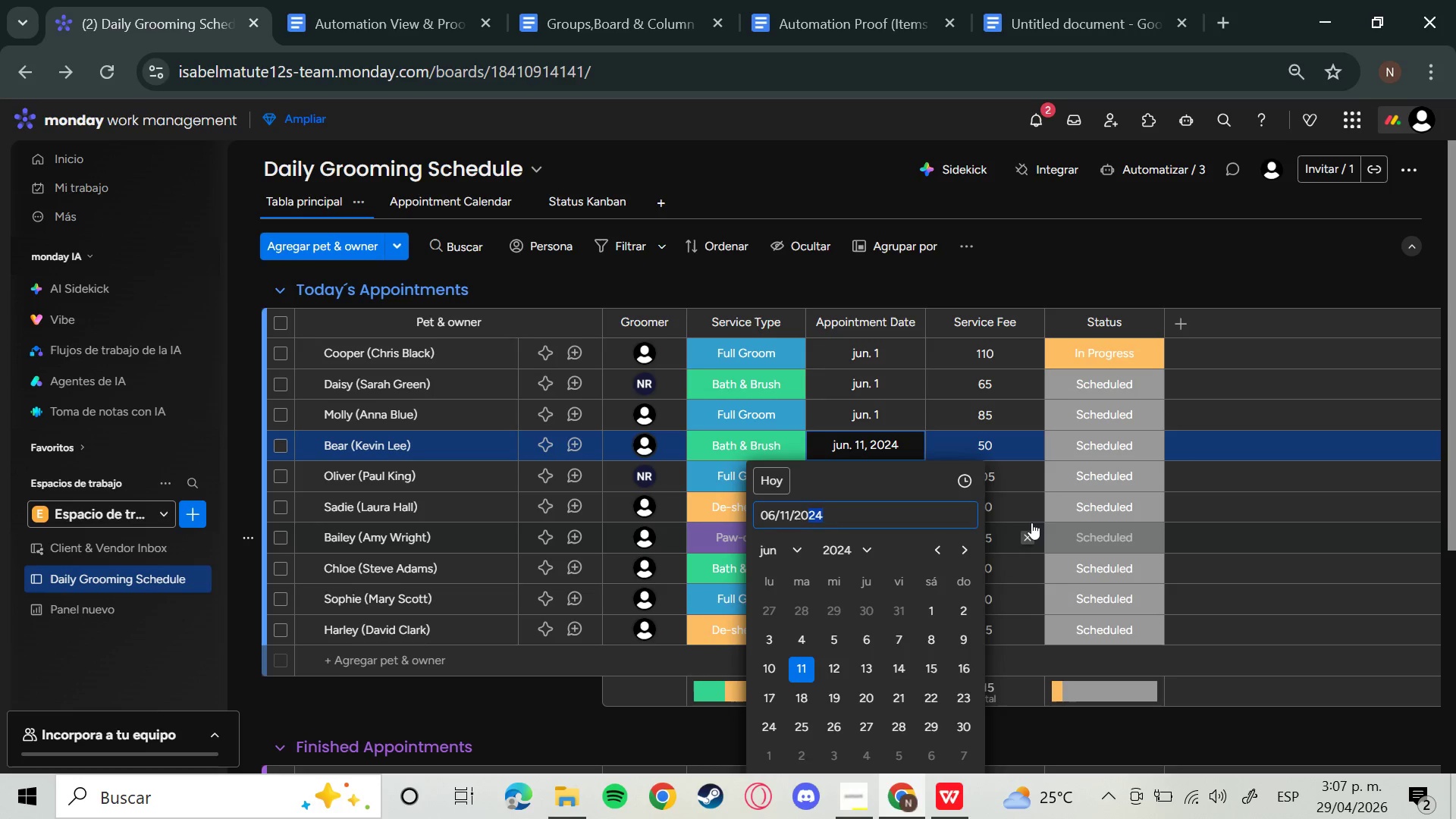 
key(Backspace)
type(26)
 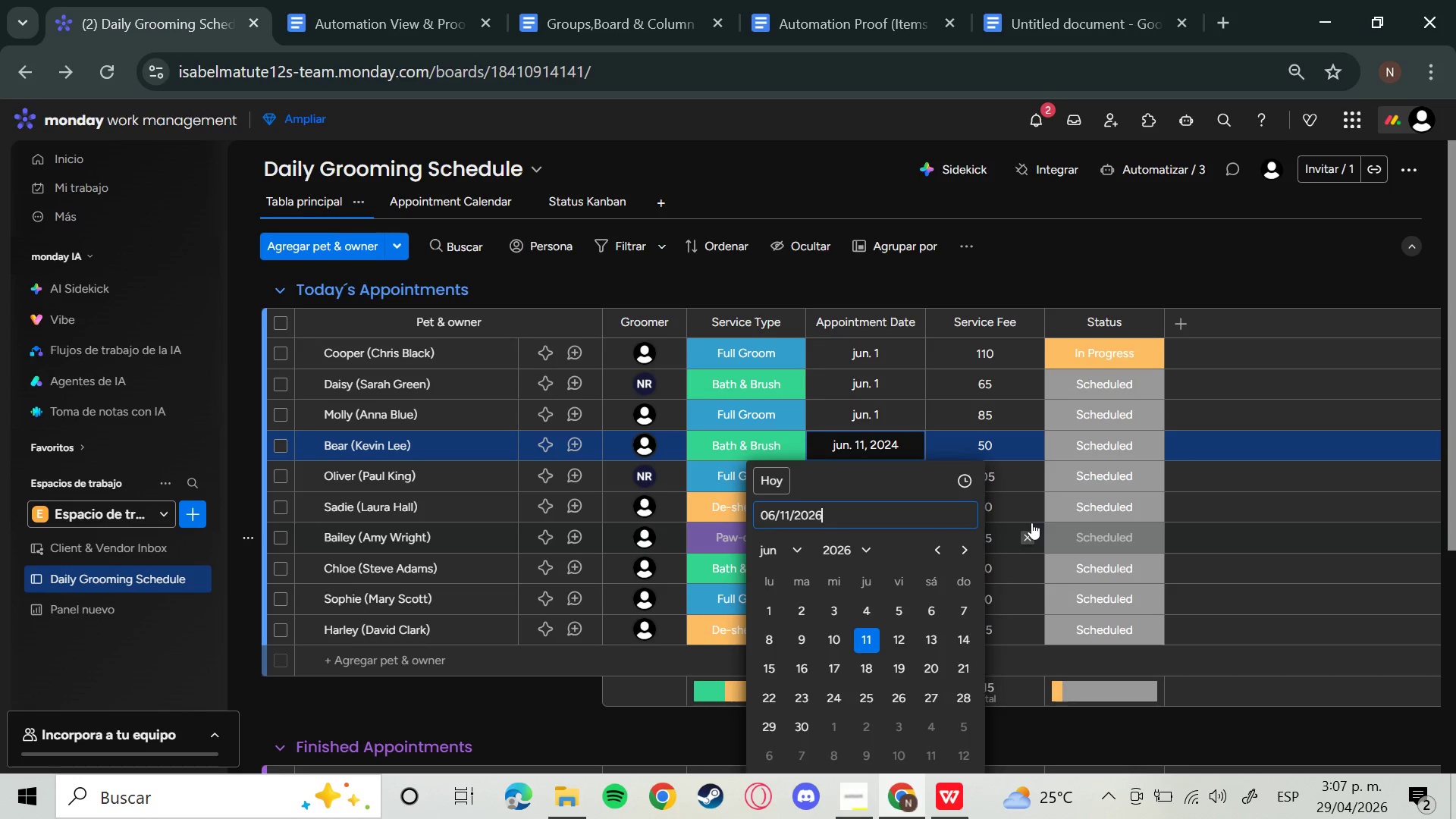 
key(Enter)
 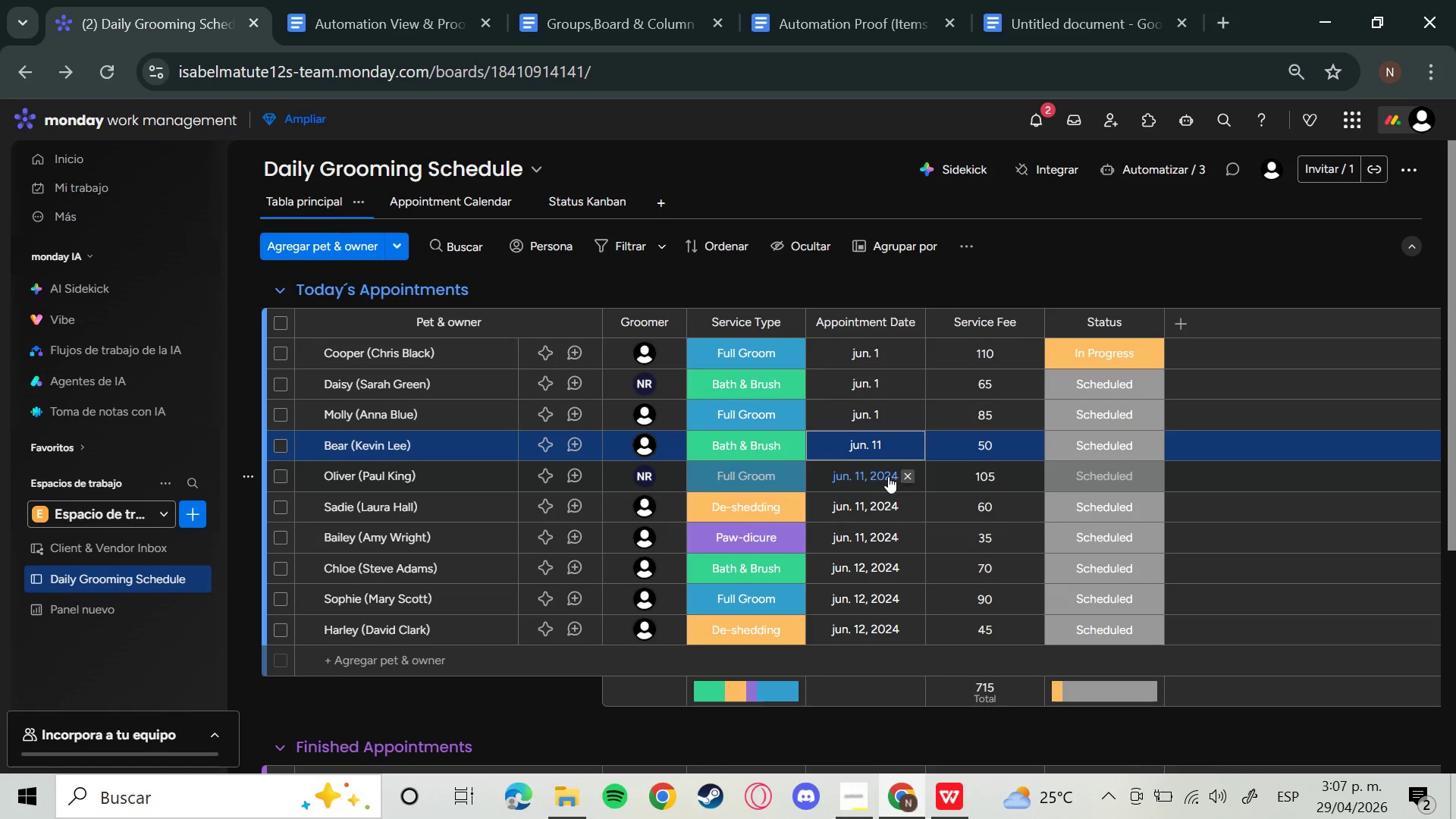 
left_click([885, 476])
 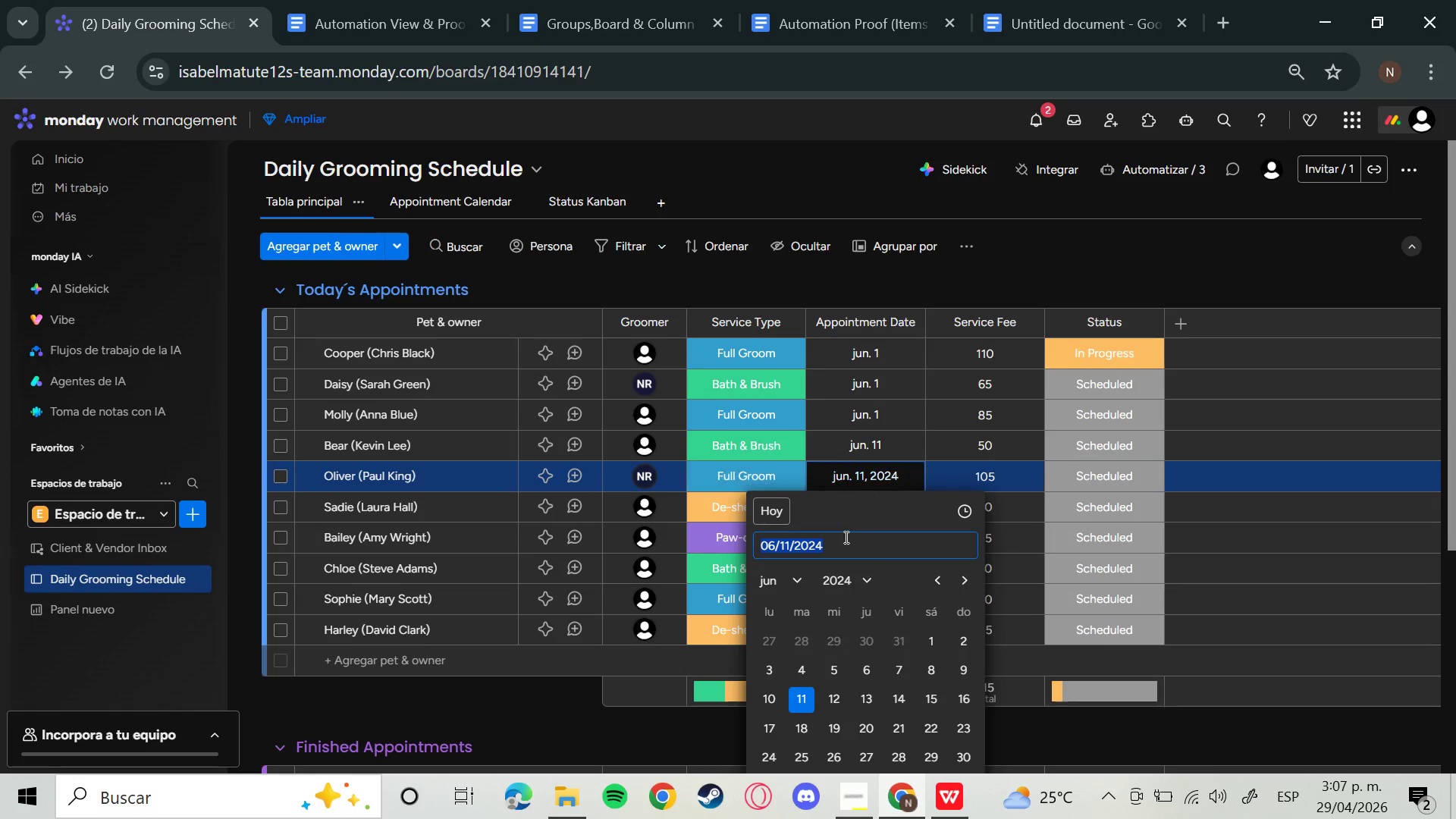 
left_click([833, 551])
 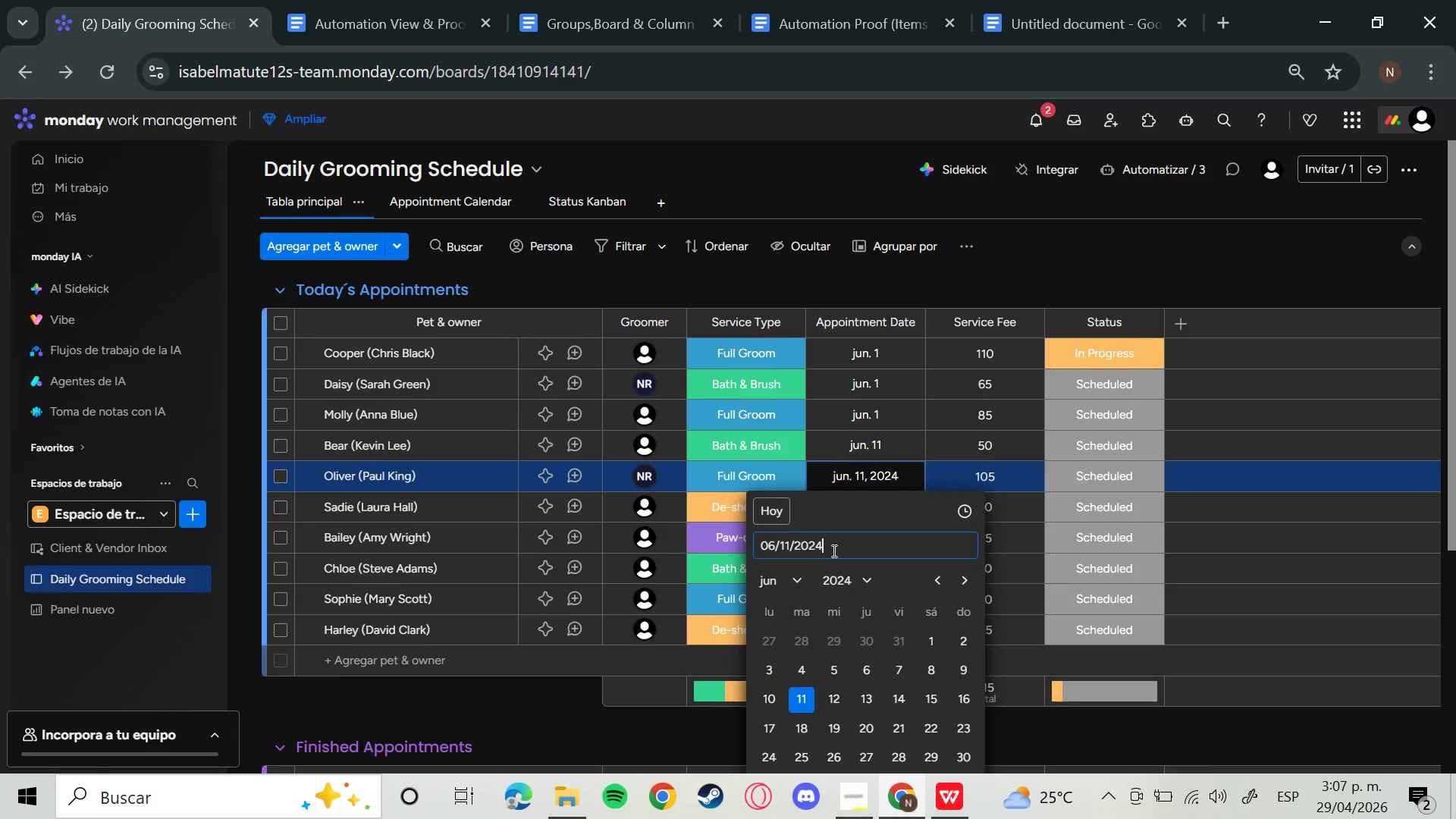 
left_click_drag(start_coordinate=[833, 551], to_coordinate=[811, 551])
 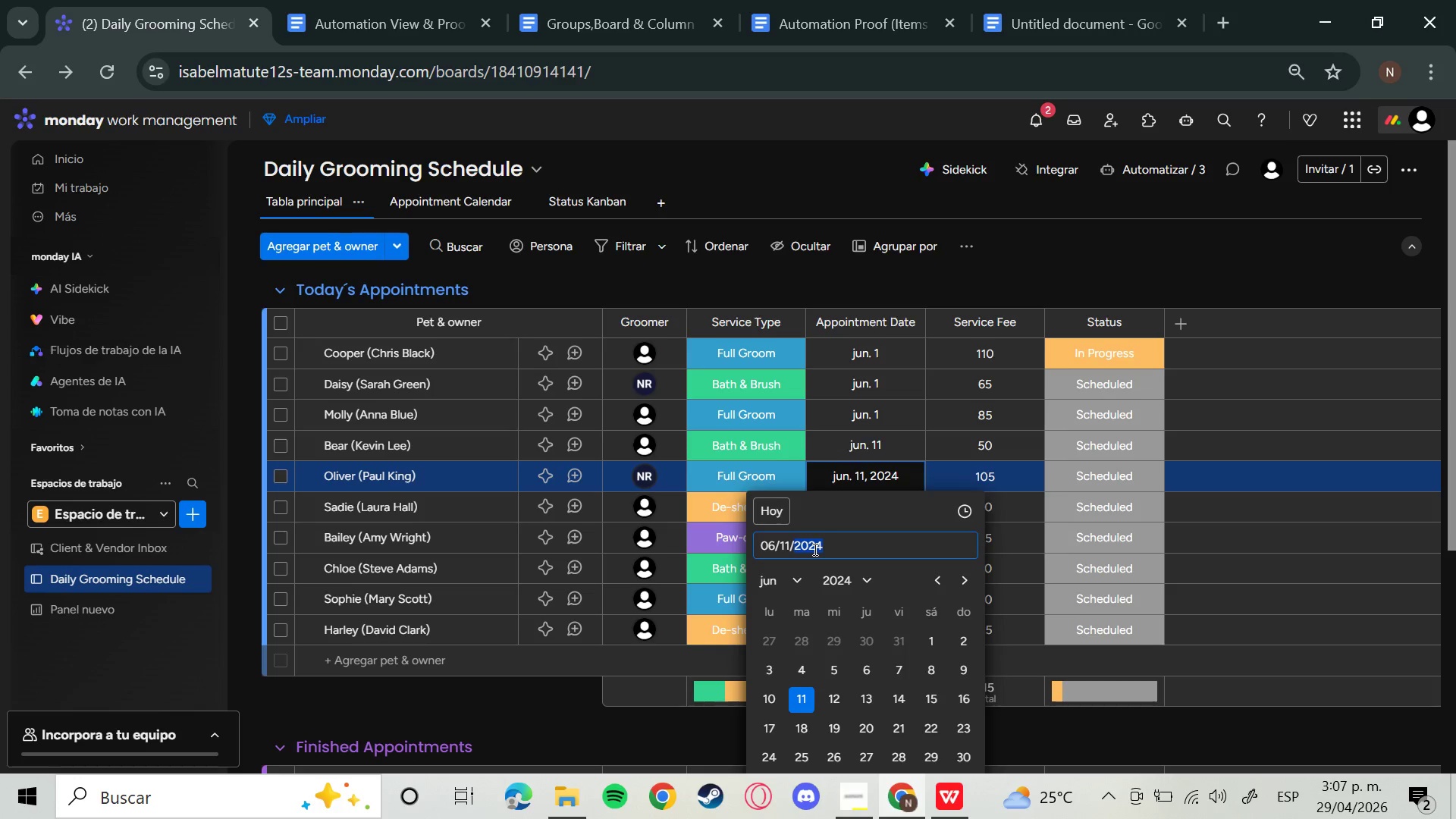 
key(Backspace)
type(2026)
 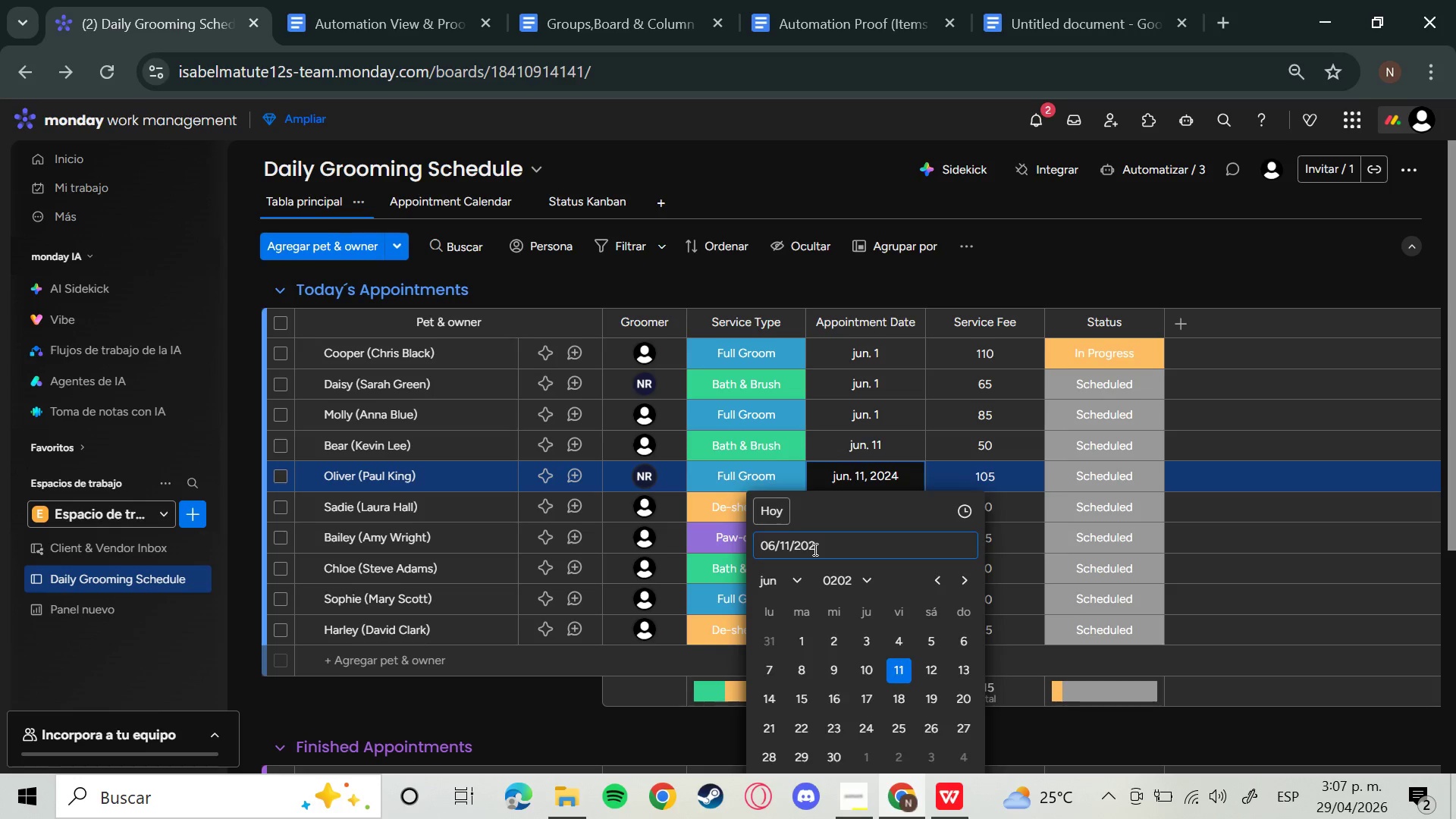 
key(Enter)
 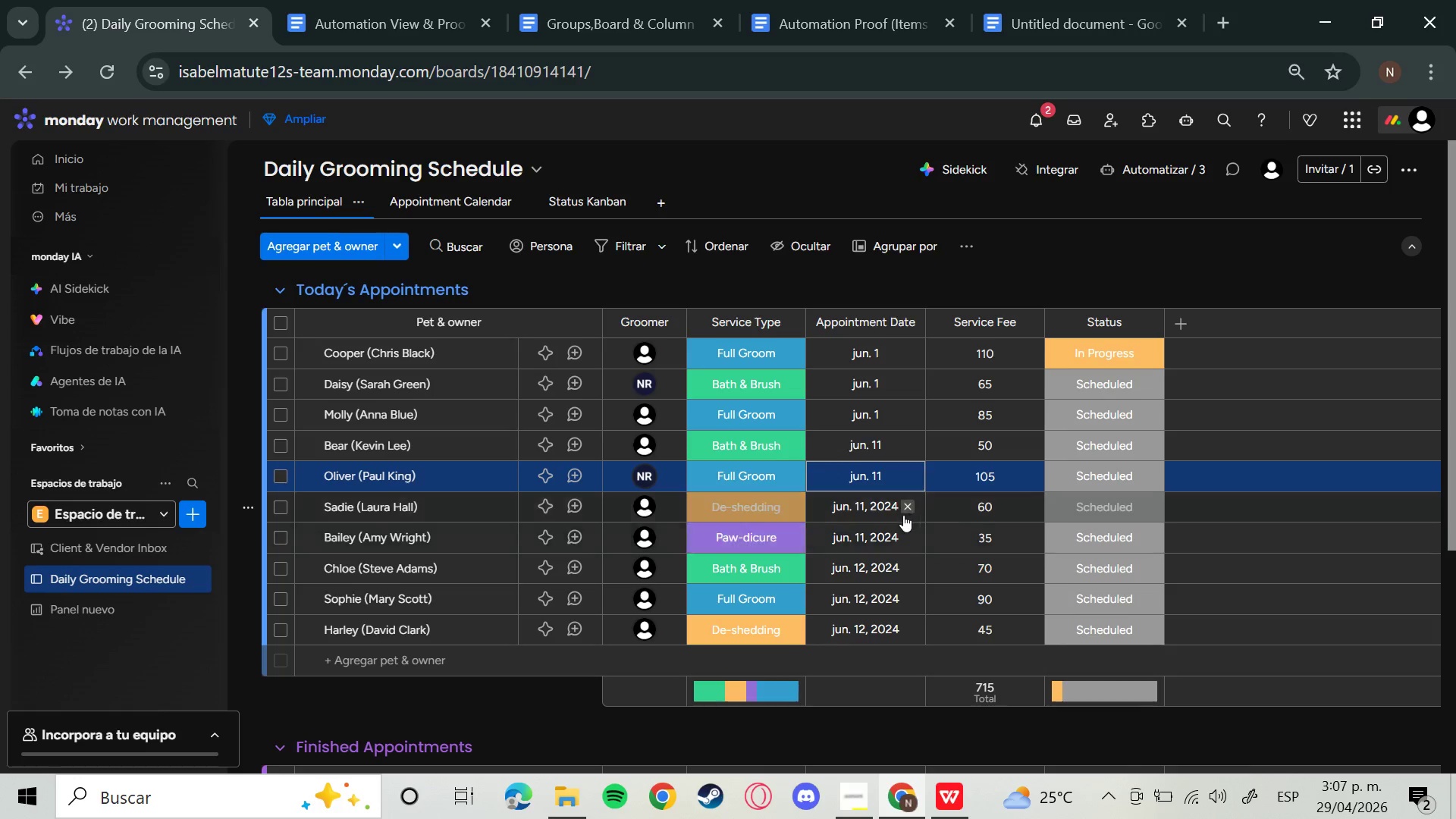 
left_click([873, 513])
 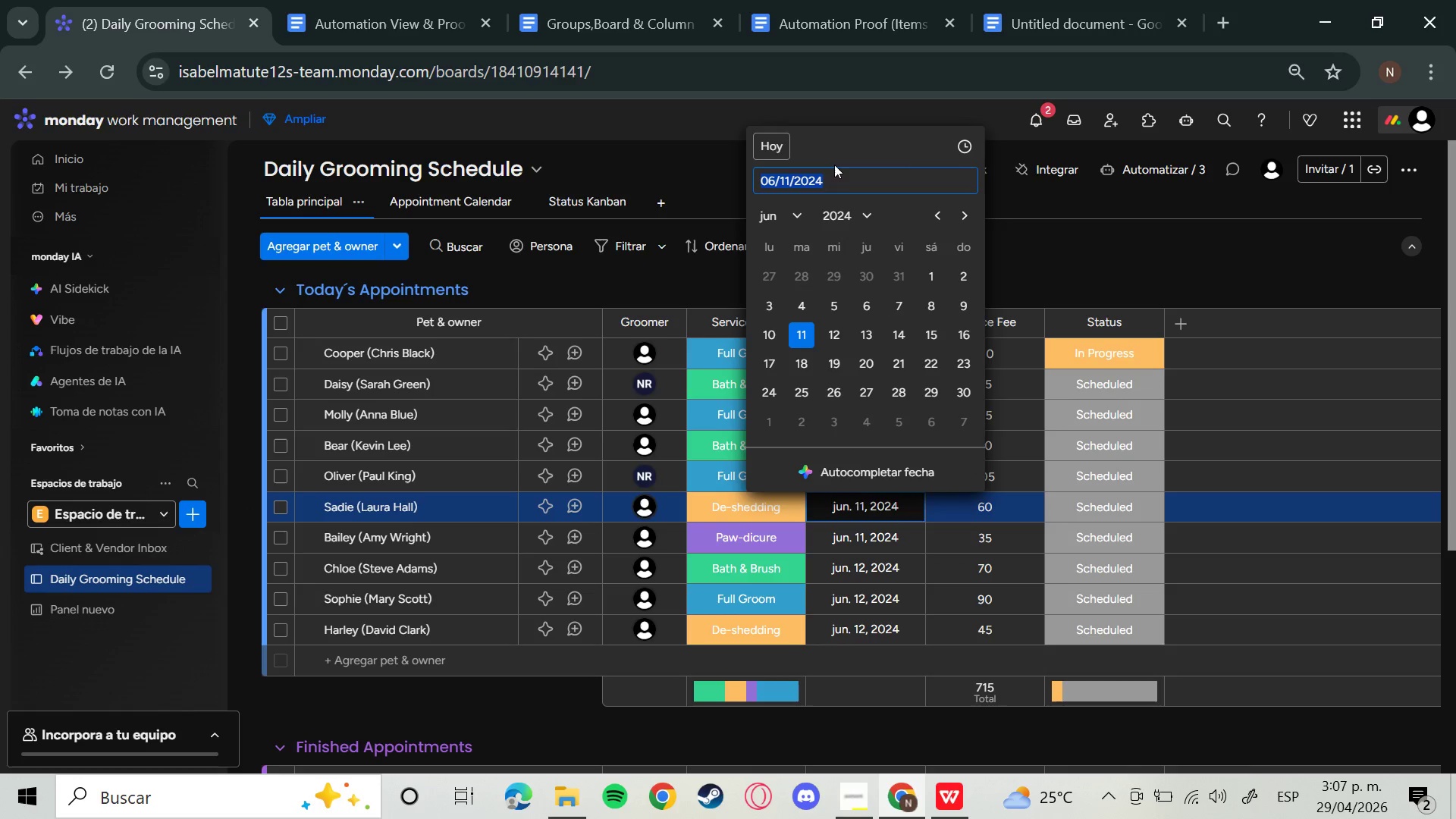 
left_click([826, 190])
 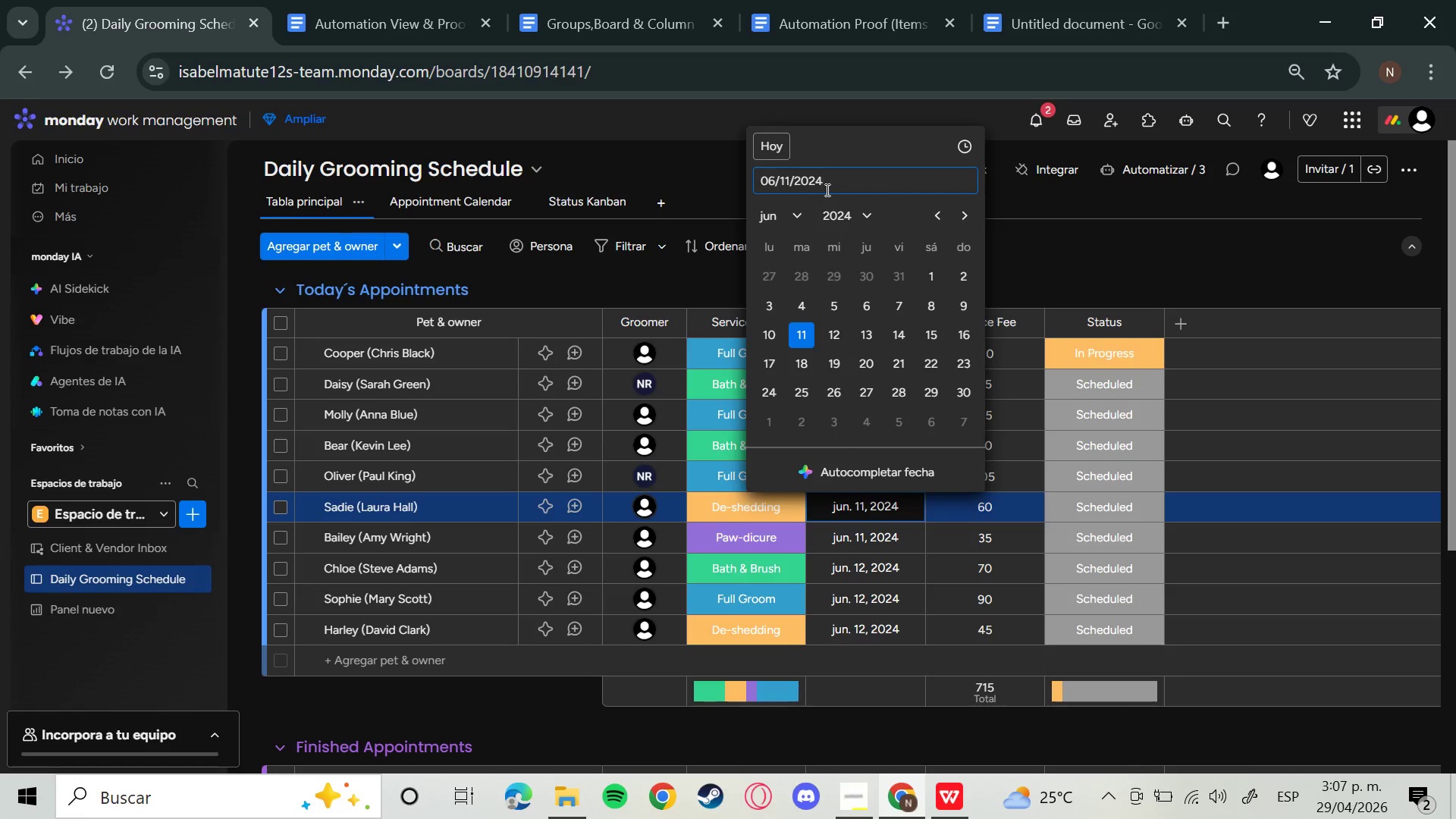 
left_click_drag(start_coordinate=[826, 190], to_coordinate=[808, 189])
 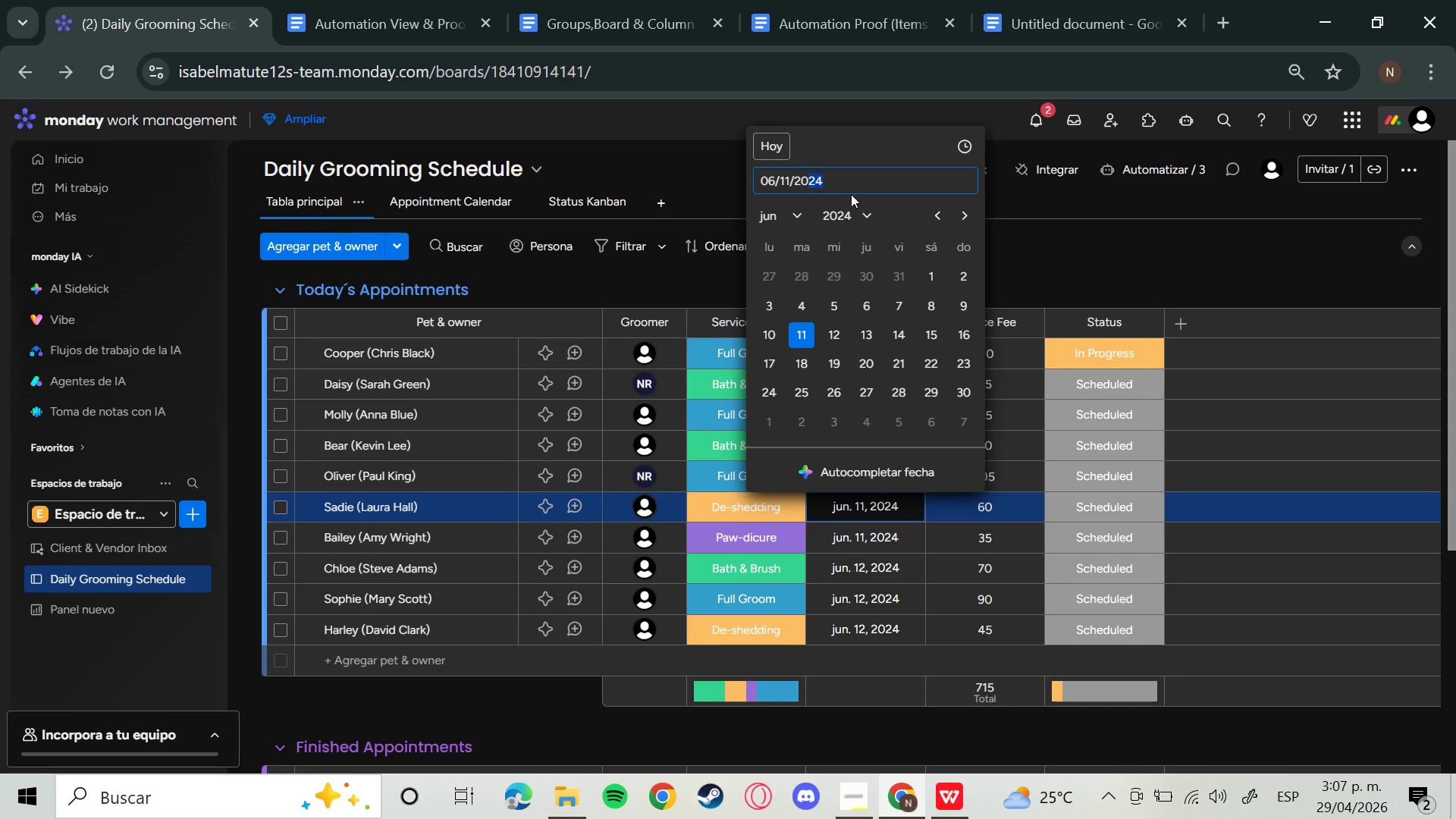 
key(Backspace)
type(26)
 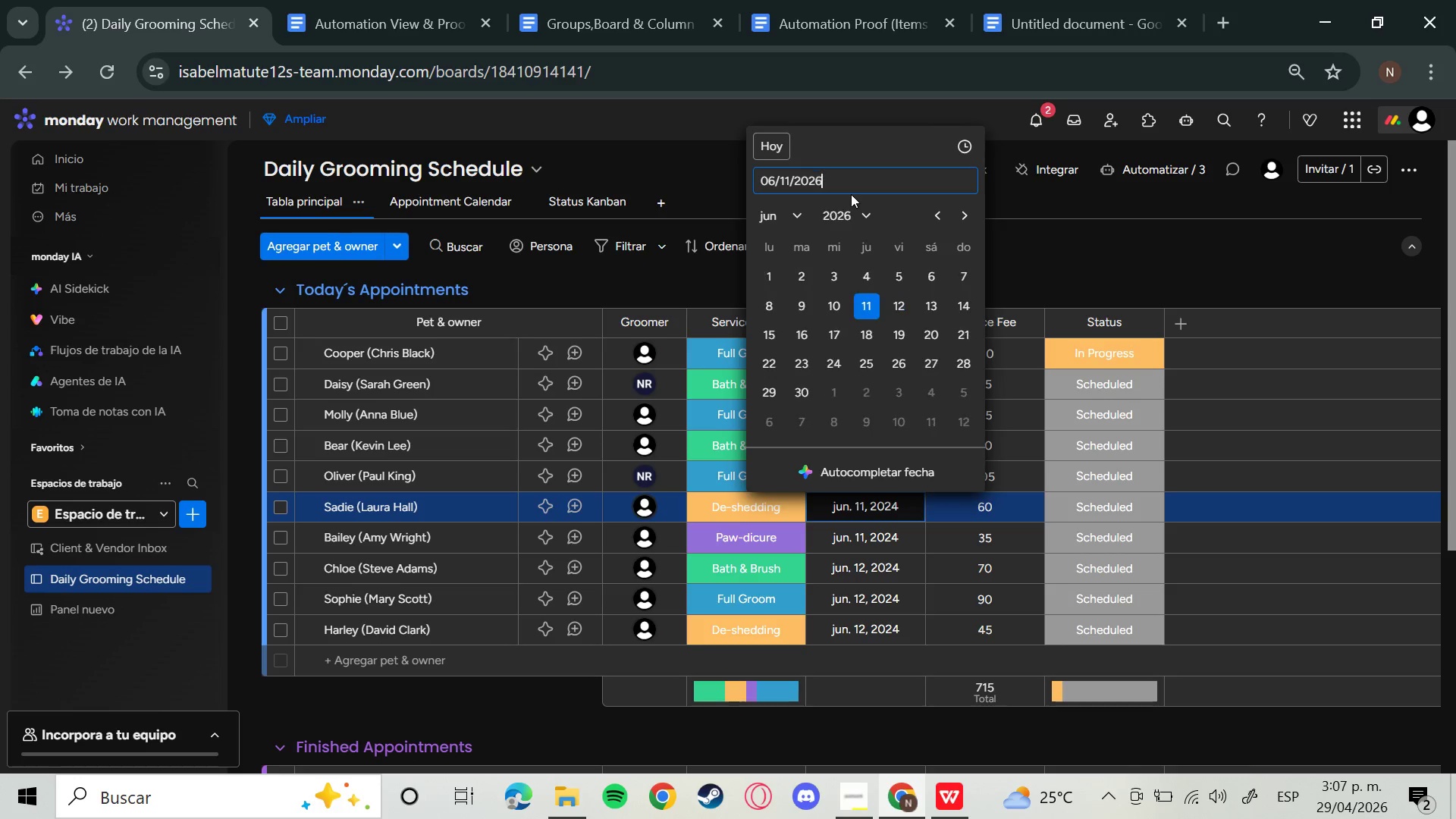 
key(Enter)
 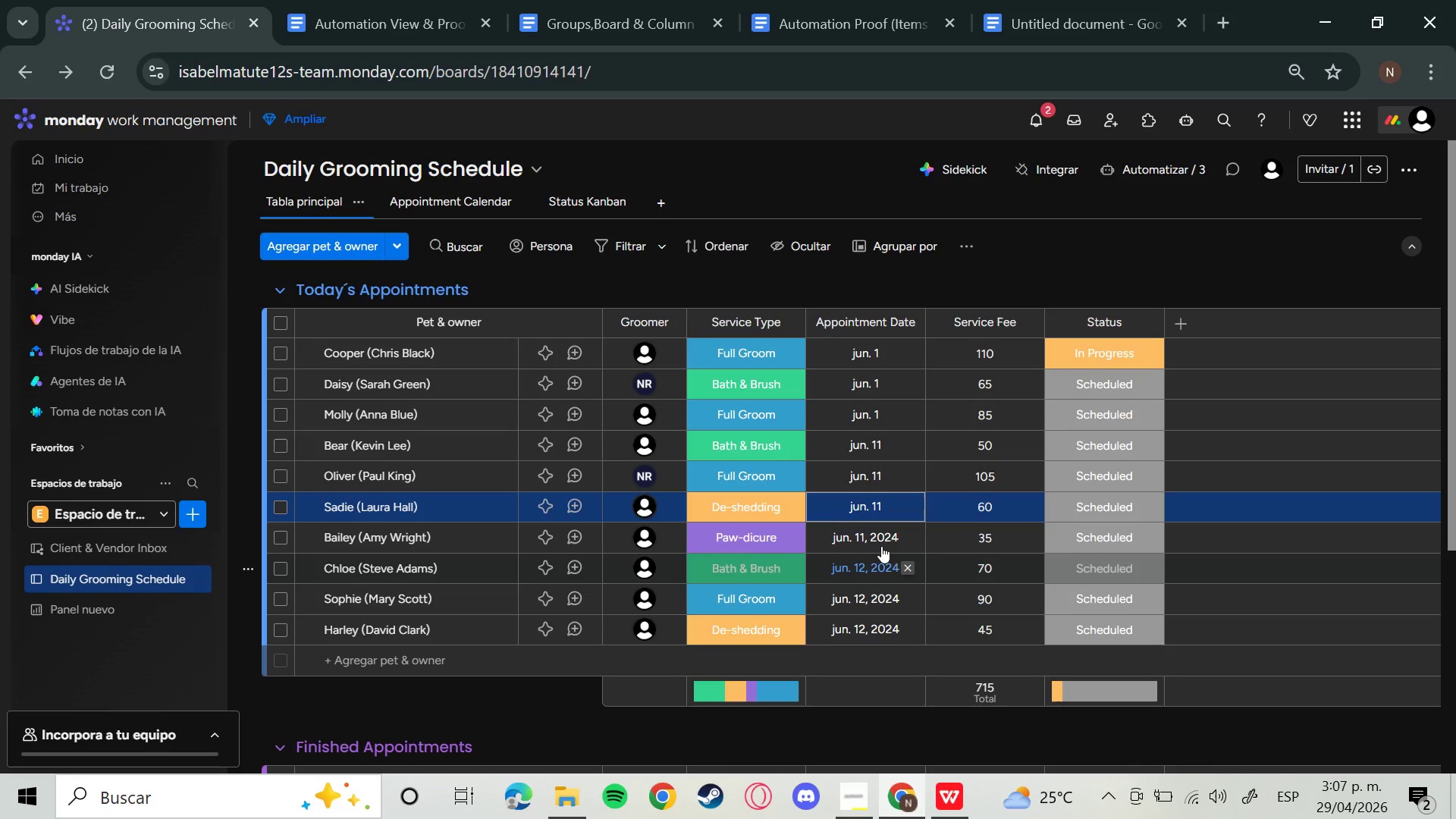 
left_click([878, 538])
 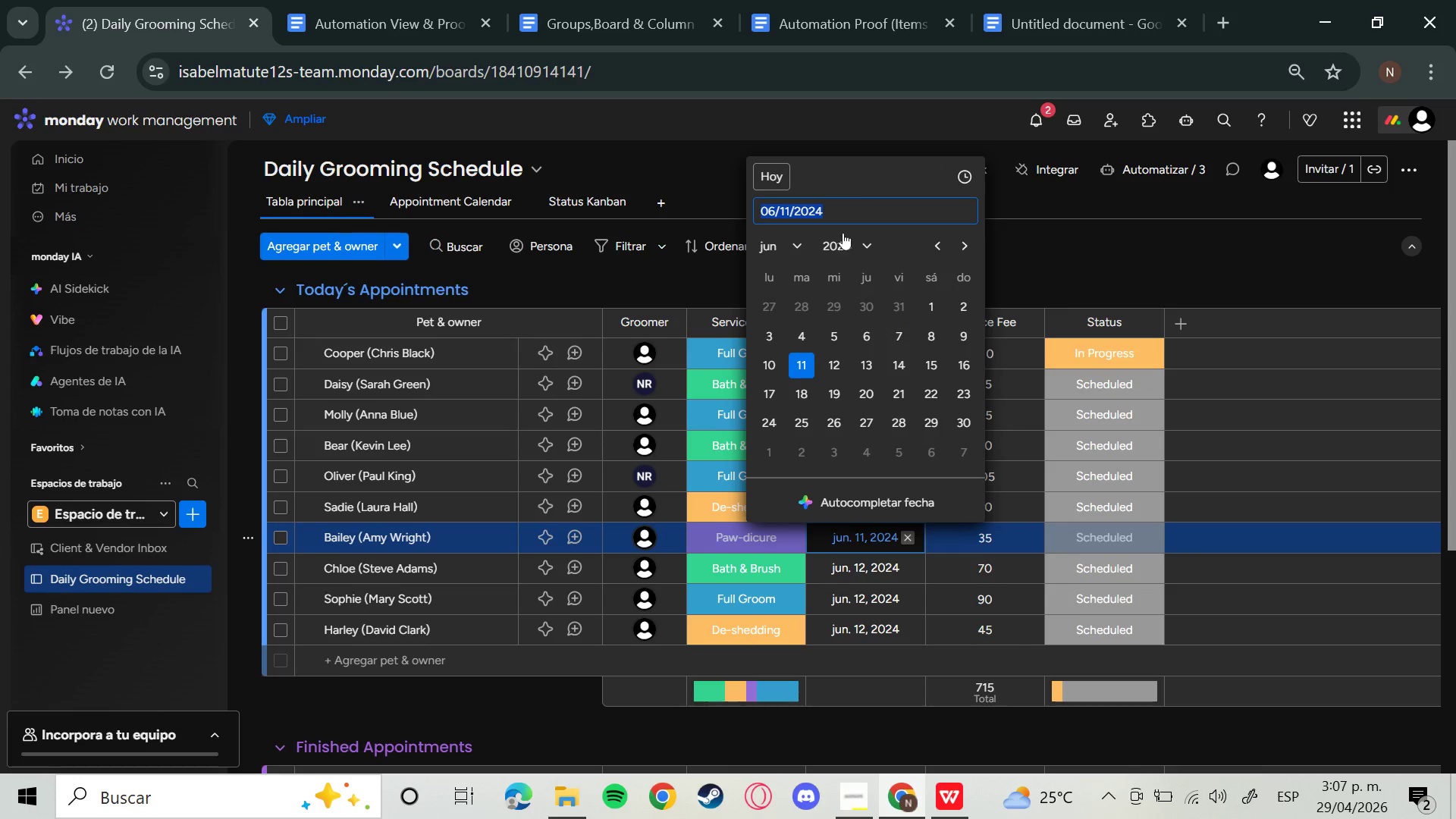 
left_click([840, 218])
 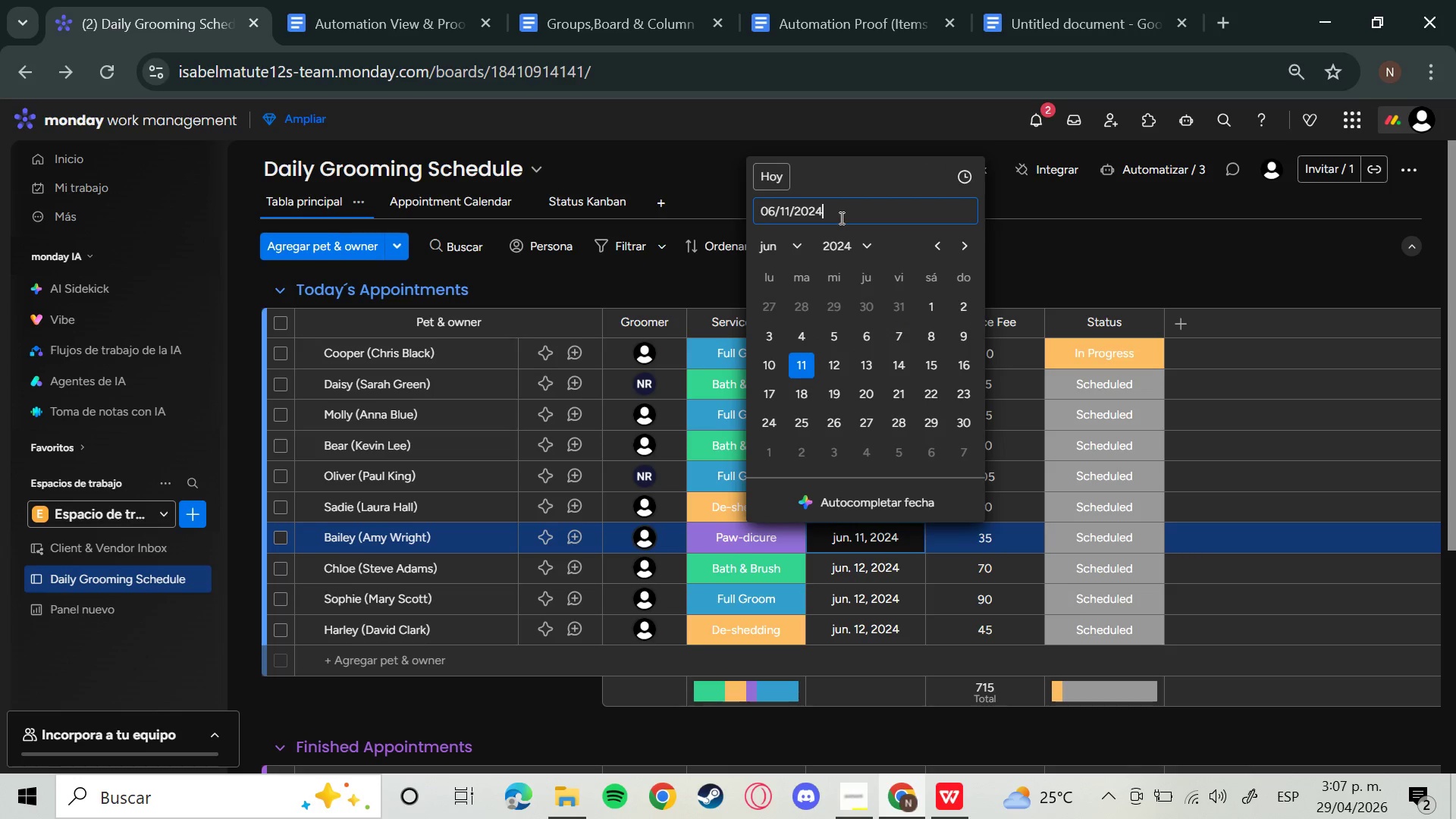 
left_click_drag(start_coordinate=[840, 218], to_coordinate=[820, 215])
 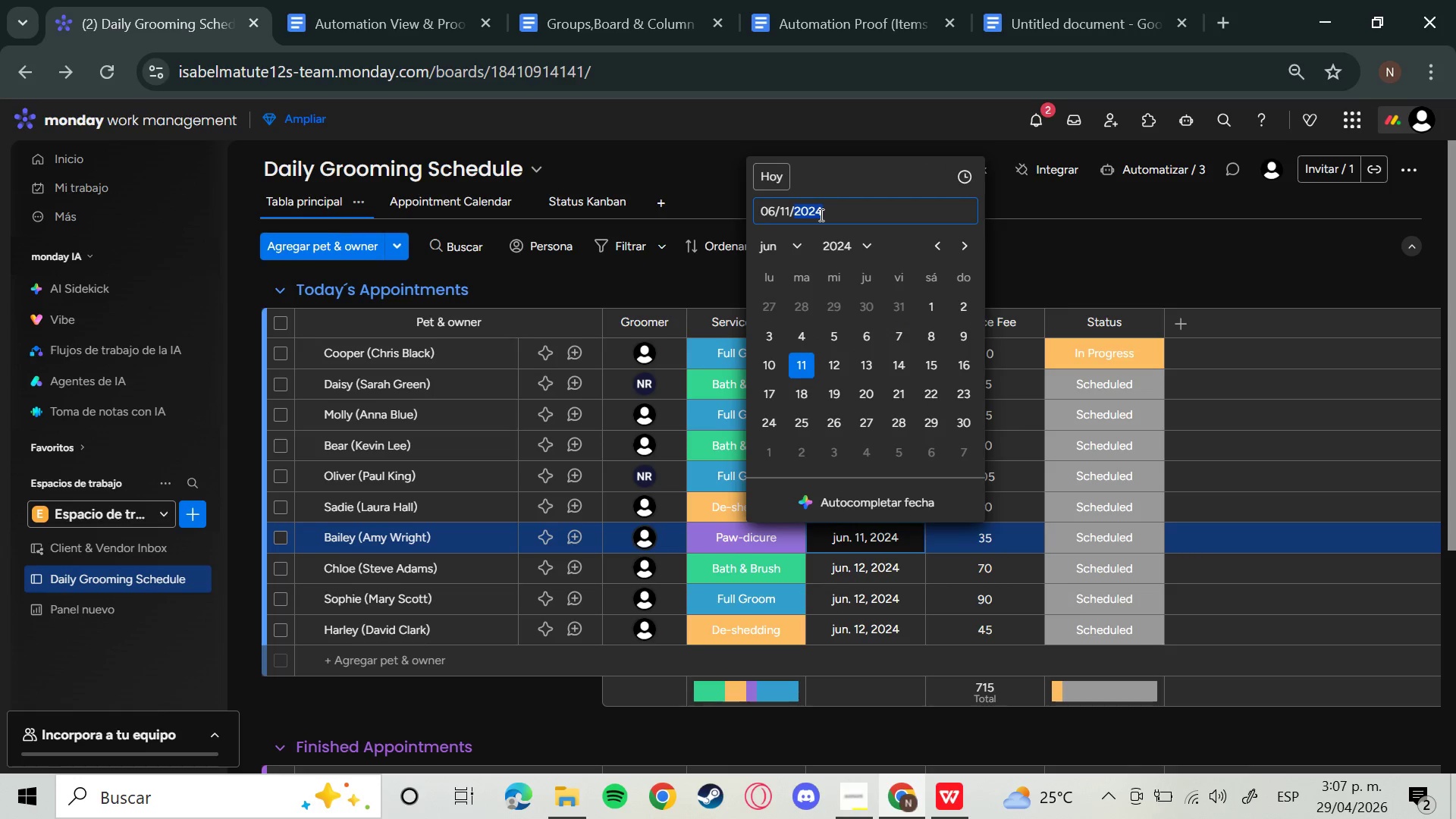 
key(Backspace)
type(2026)
 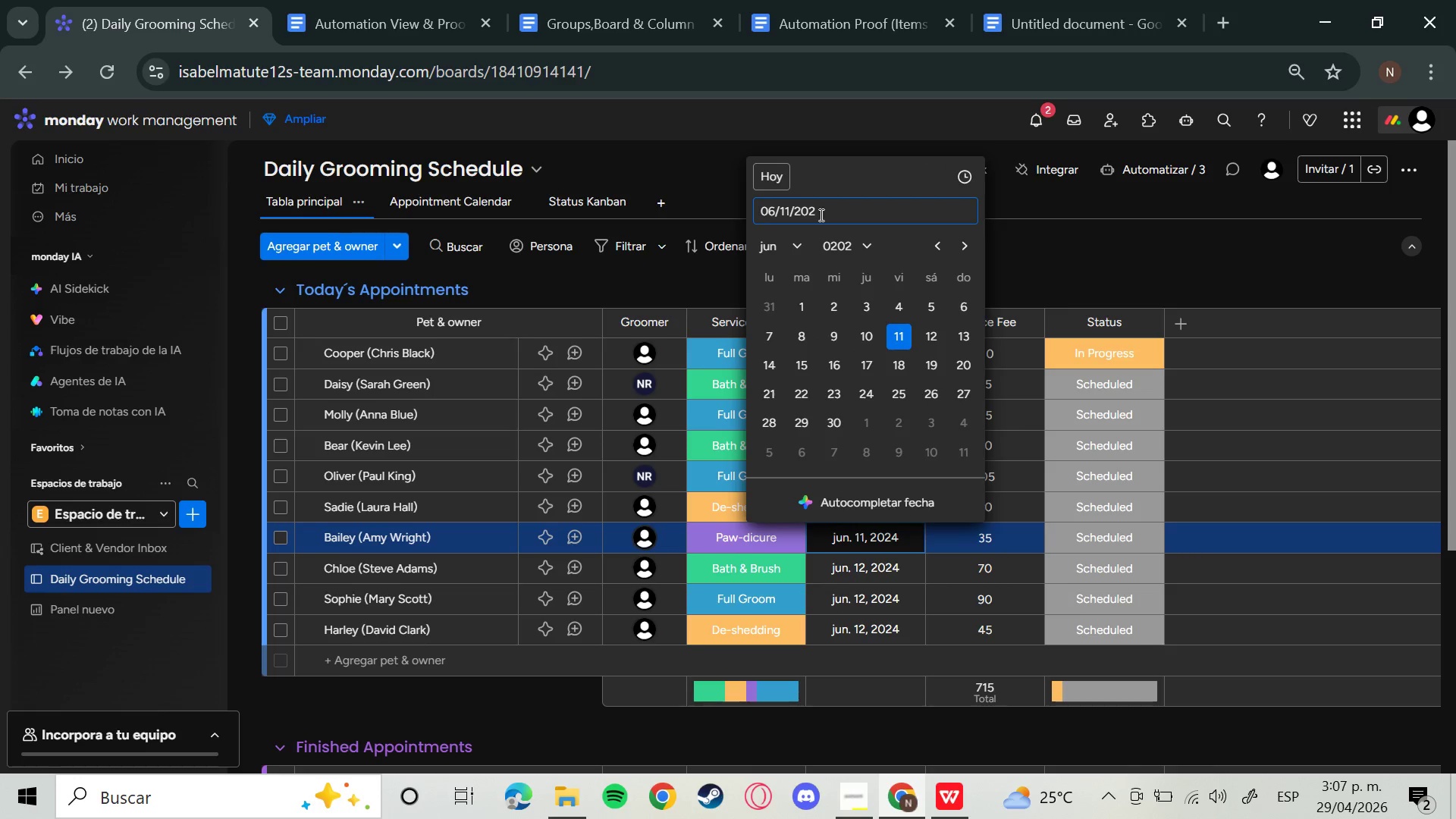 
key(Enter)
 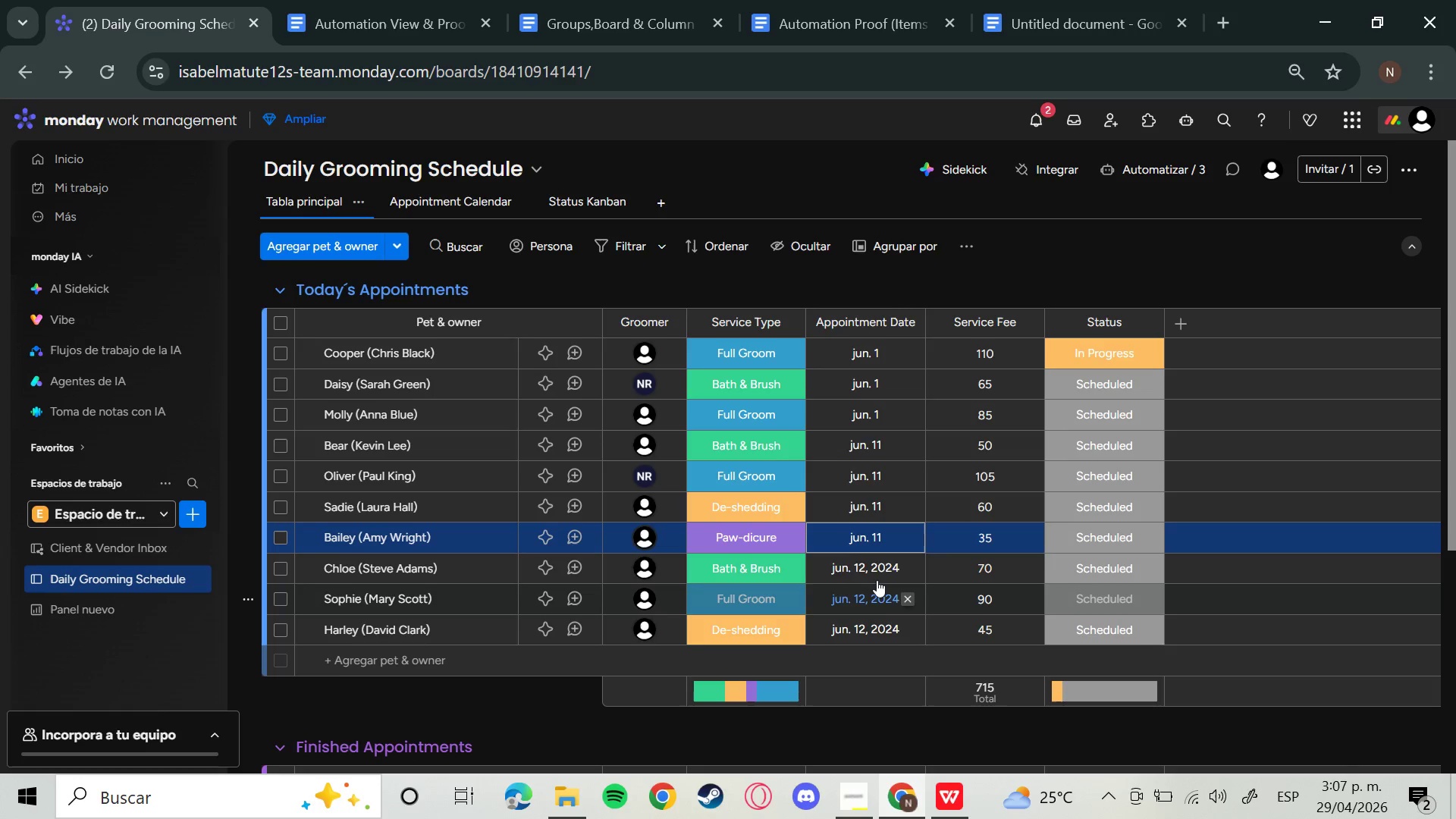 
left_click([873, 575])
 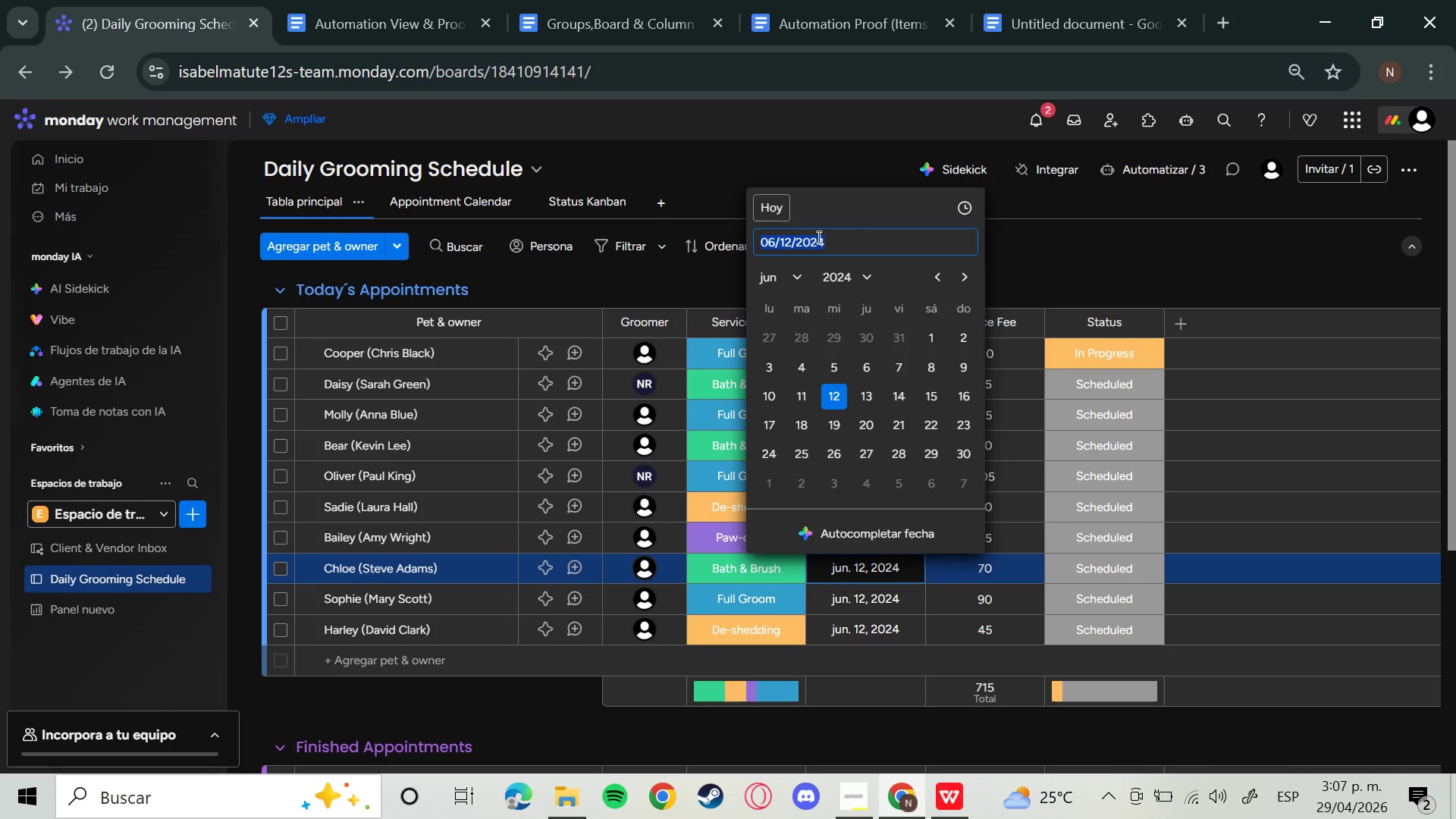 
left_click([831, 241])
 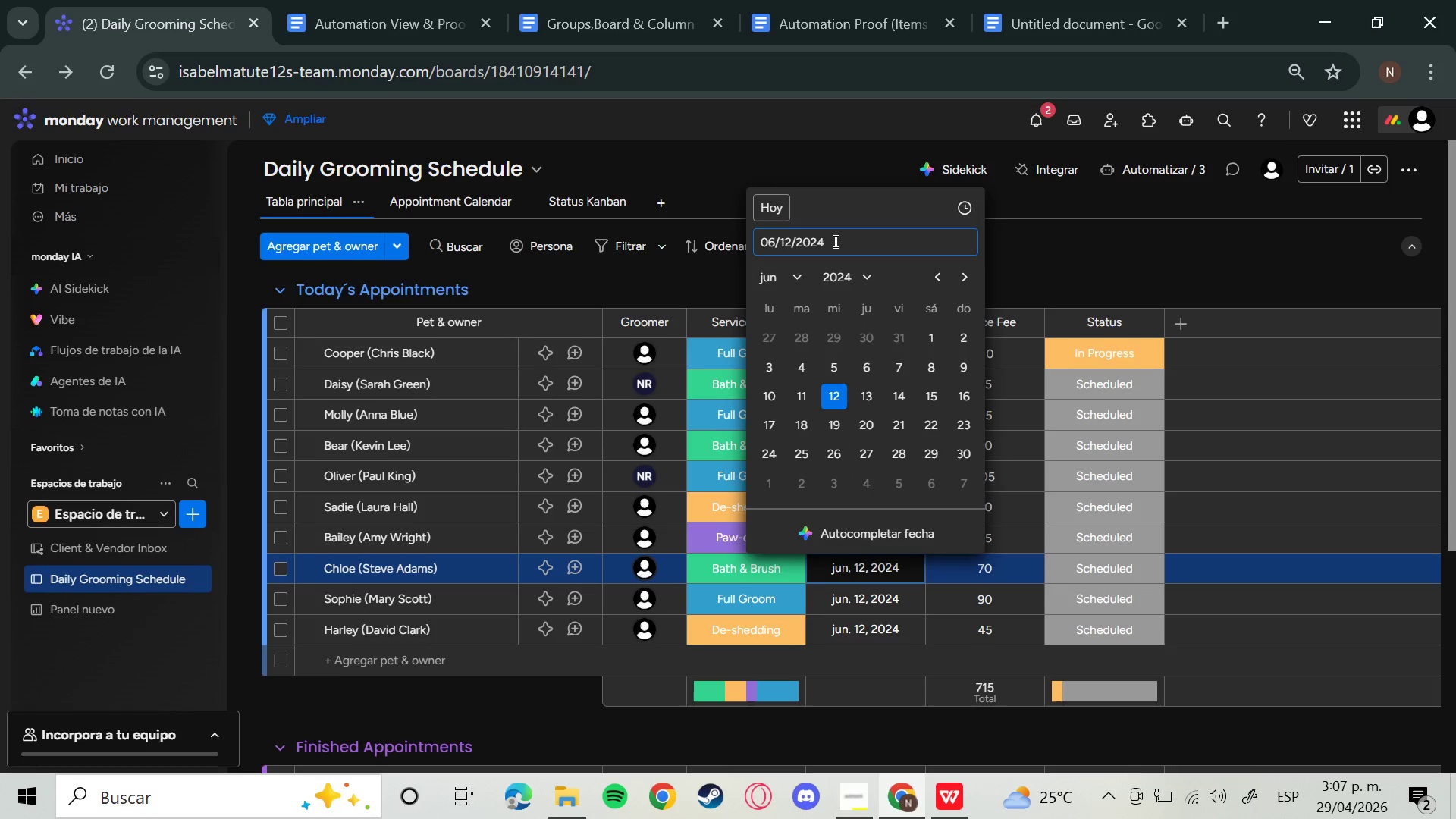 
left_click_drag(start_coordinate=[836, 240], to_coordinate=[817, 243])
 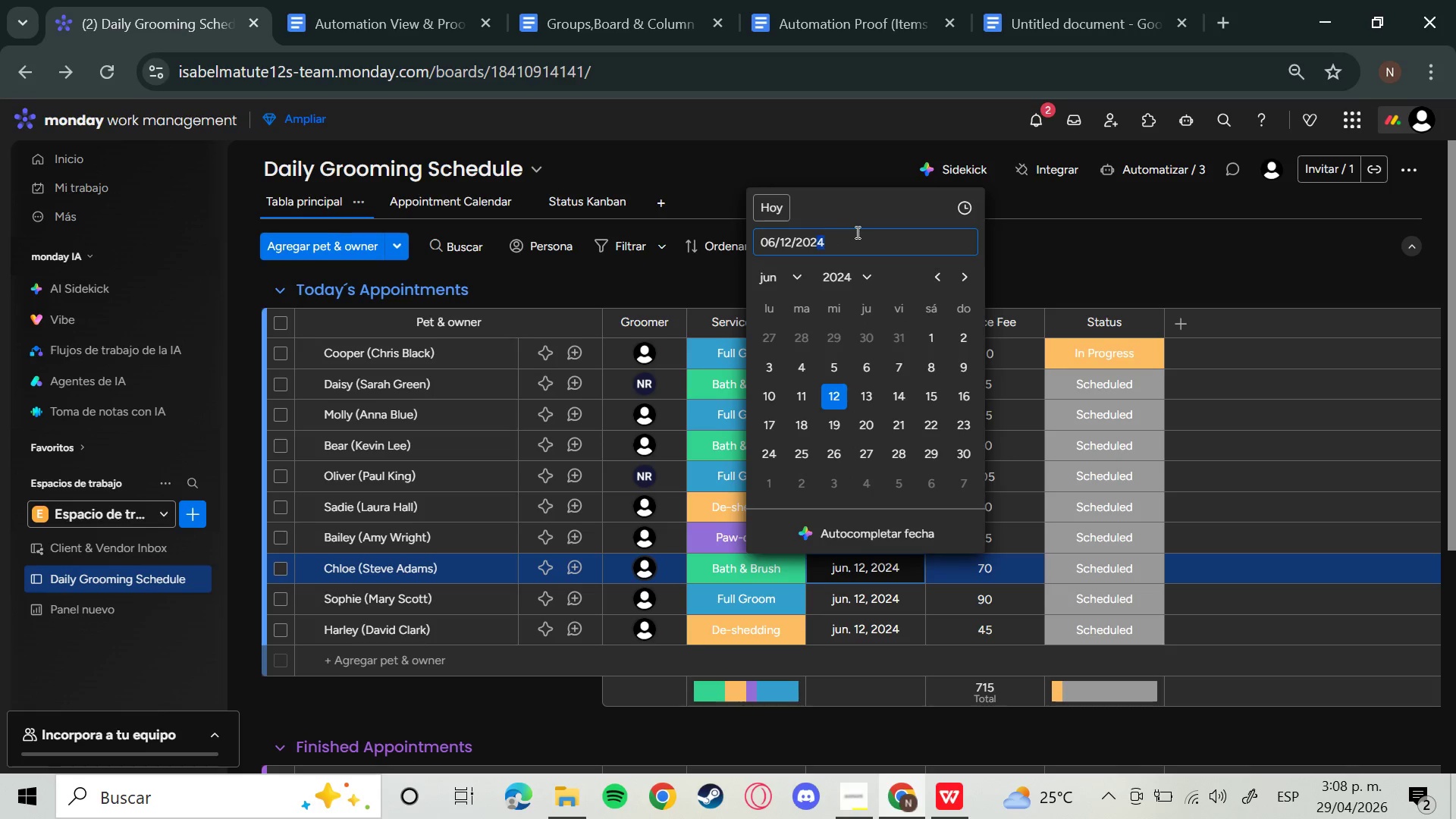 
key(Backspace)
 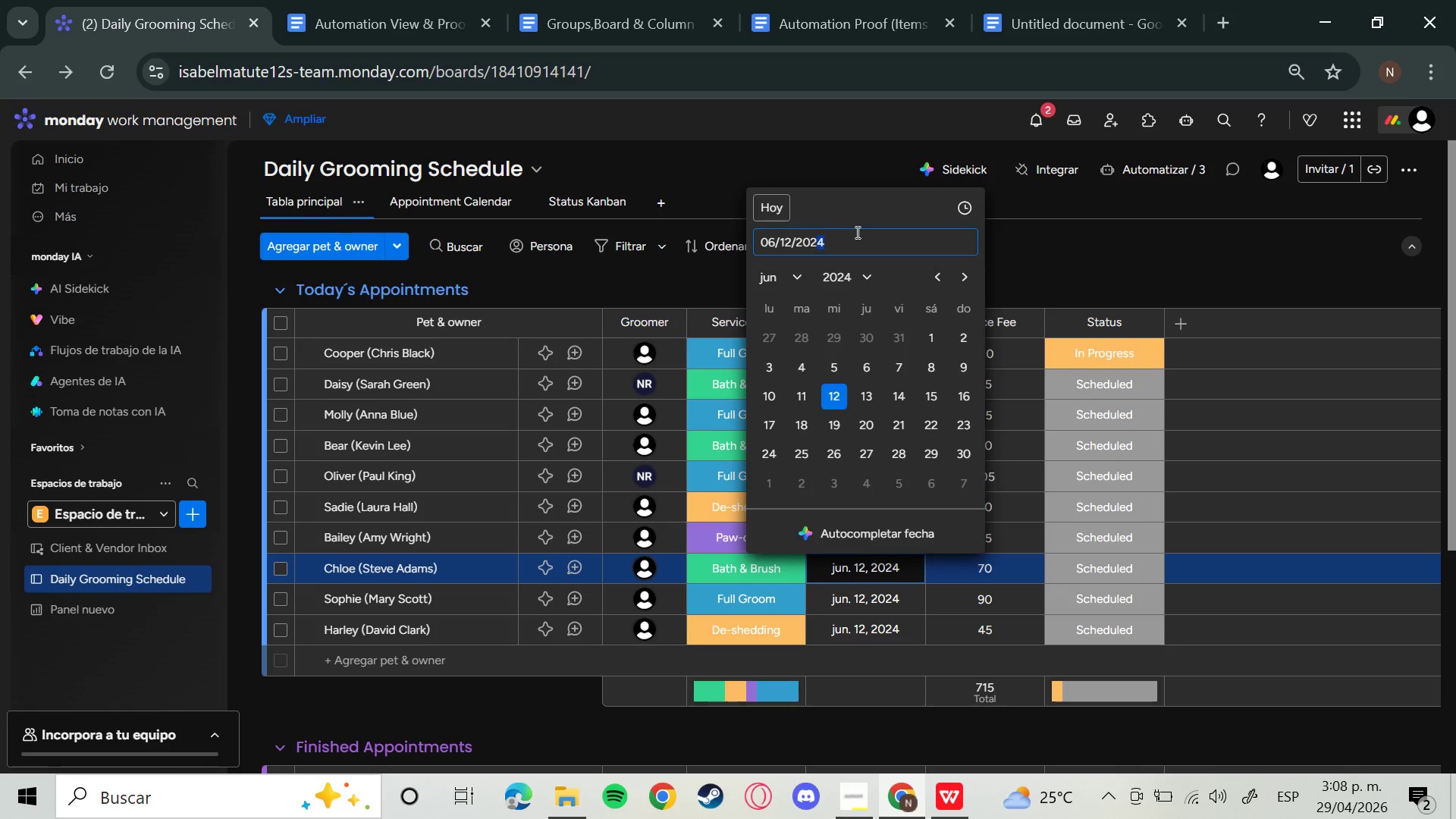 
key(6)
 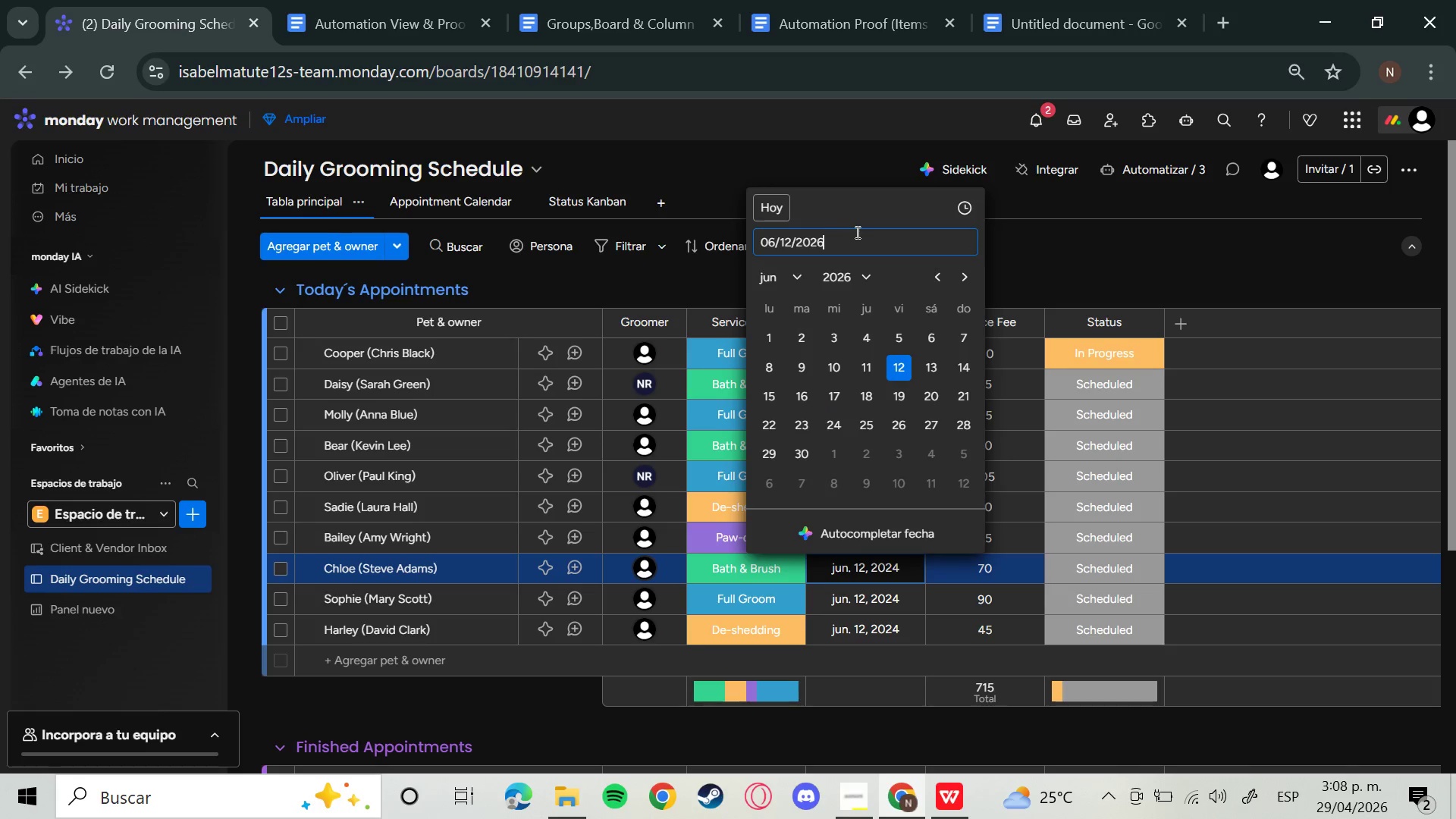 
key(Enter)
 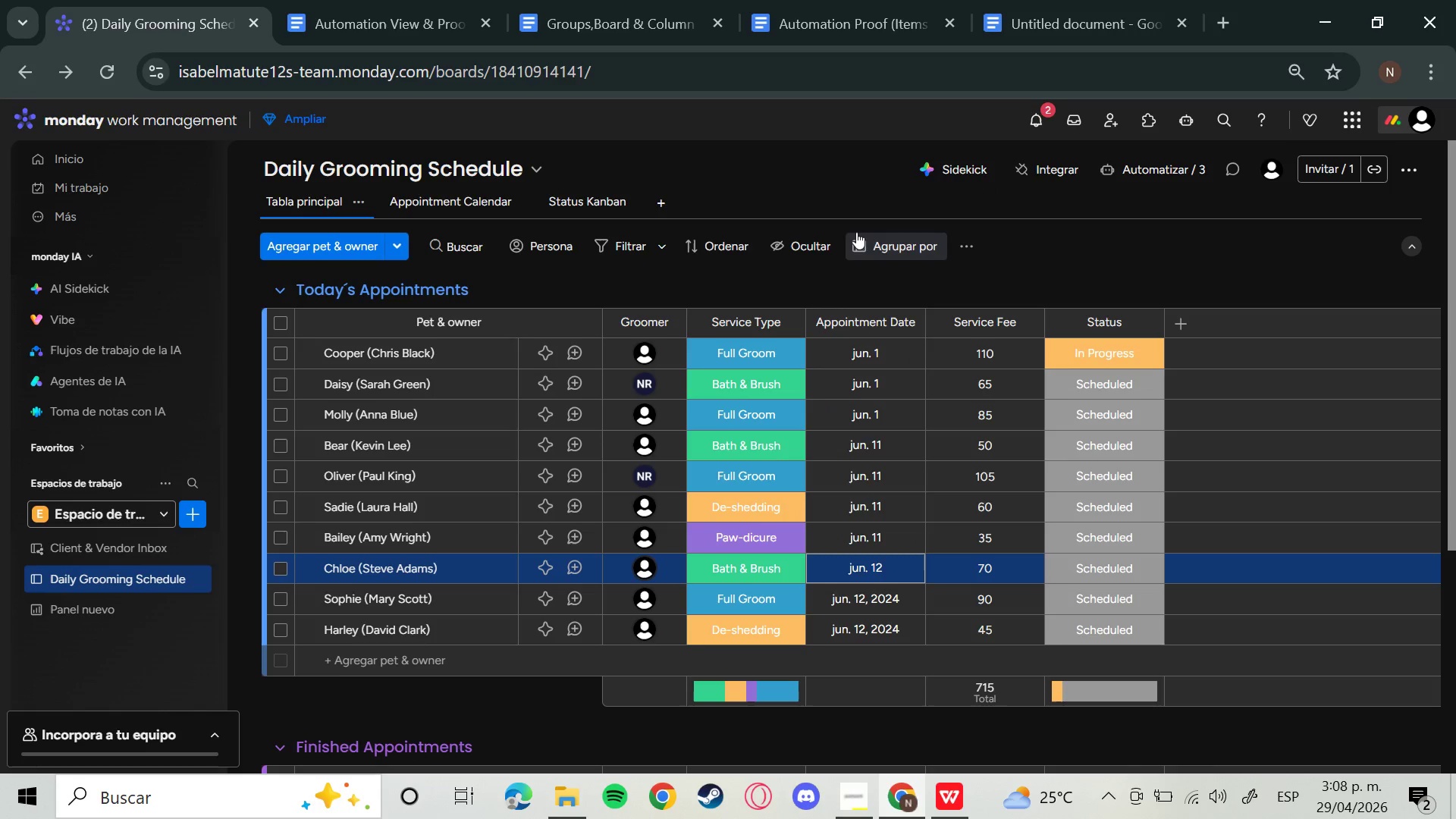 
key(ArrowDown)
 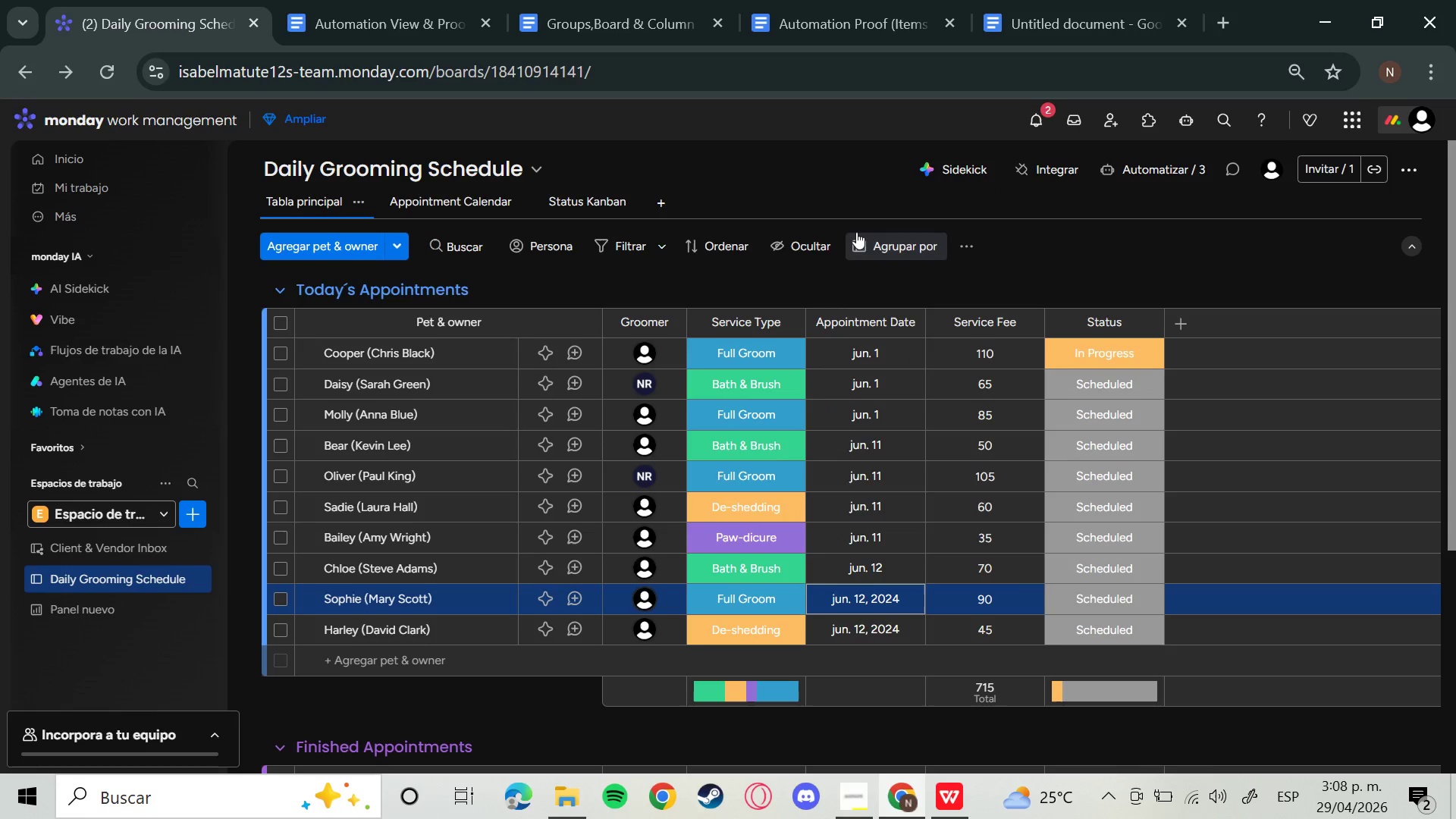 
key(Enter)
 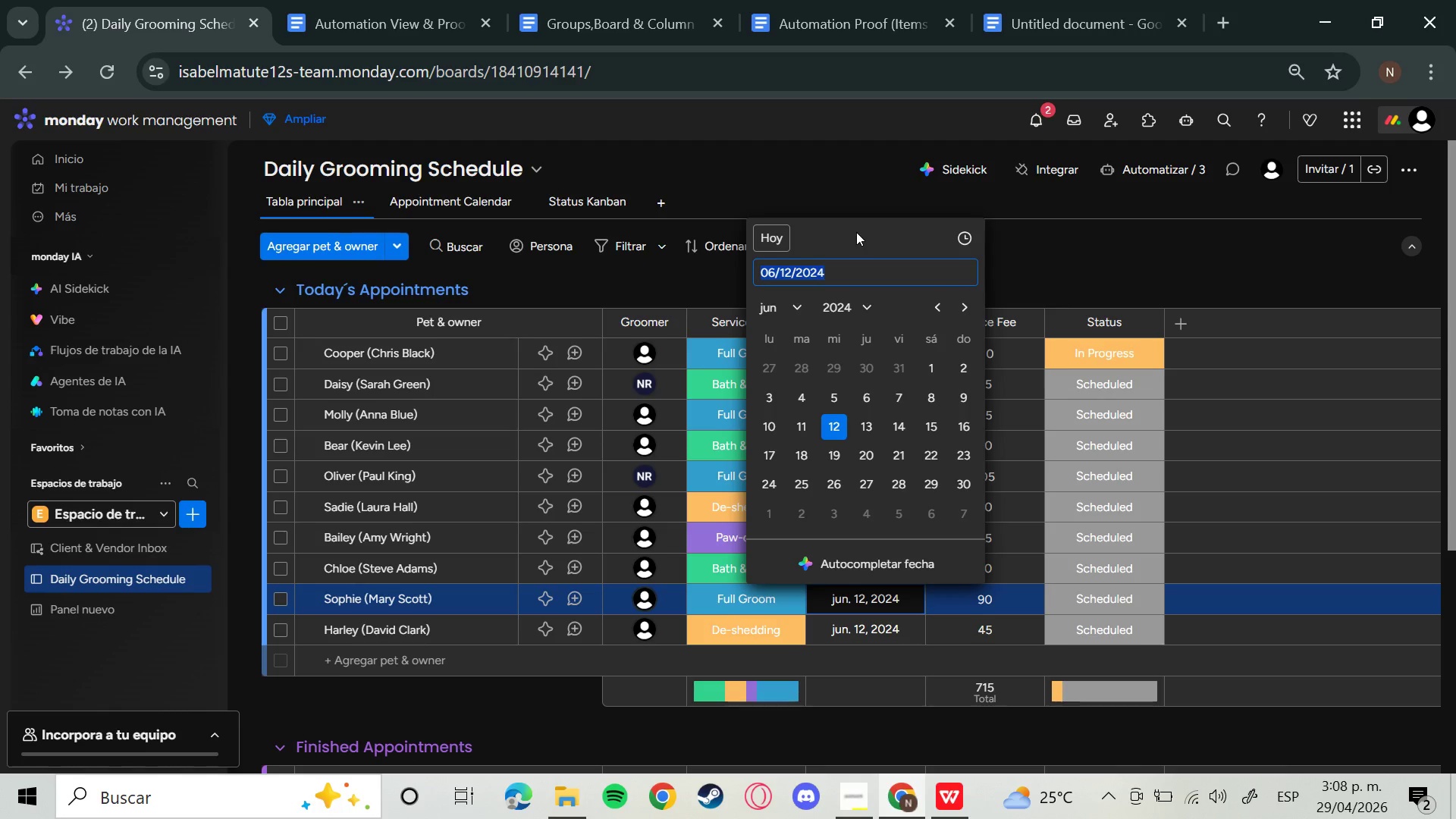 
key(ArrowRight)
 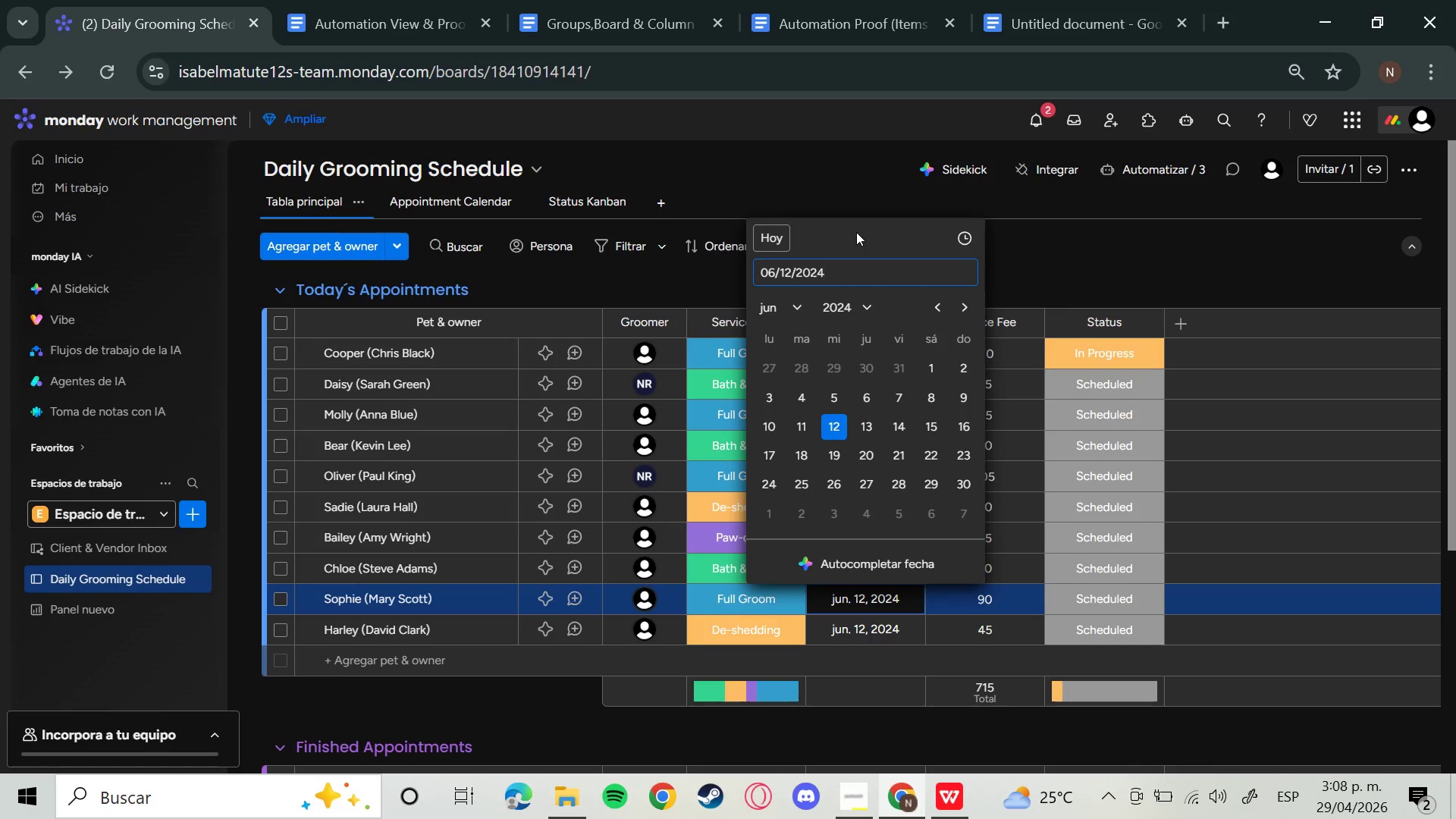 
key(Backspace)
 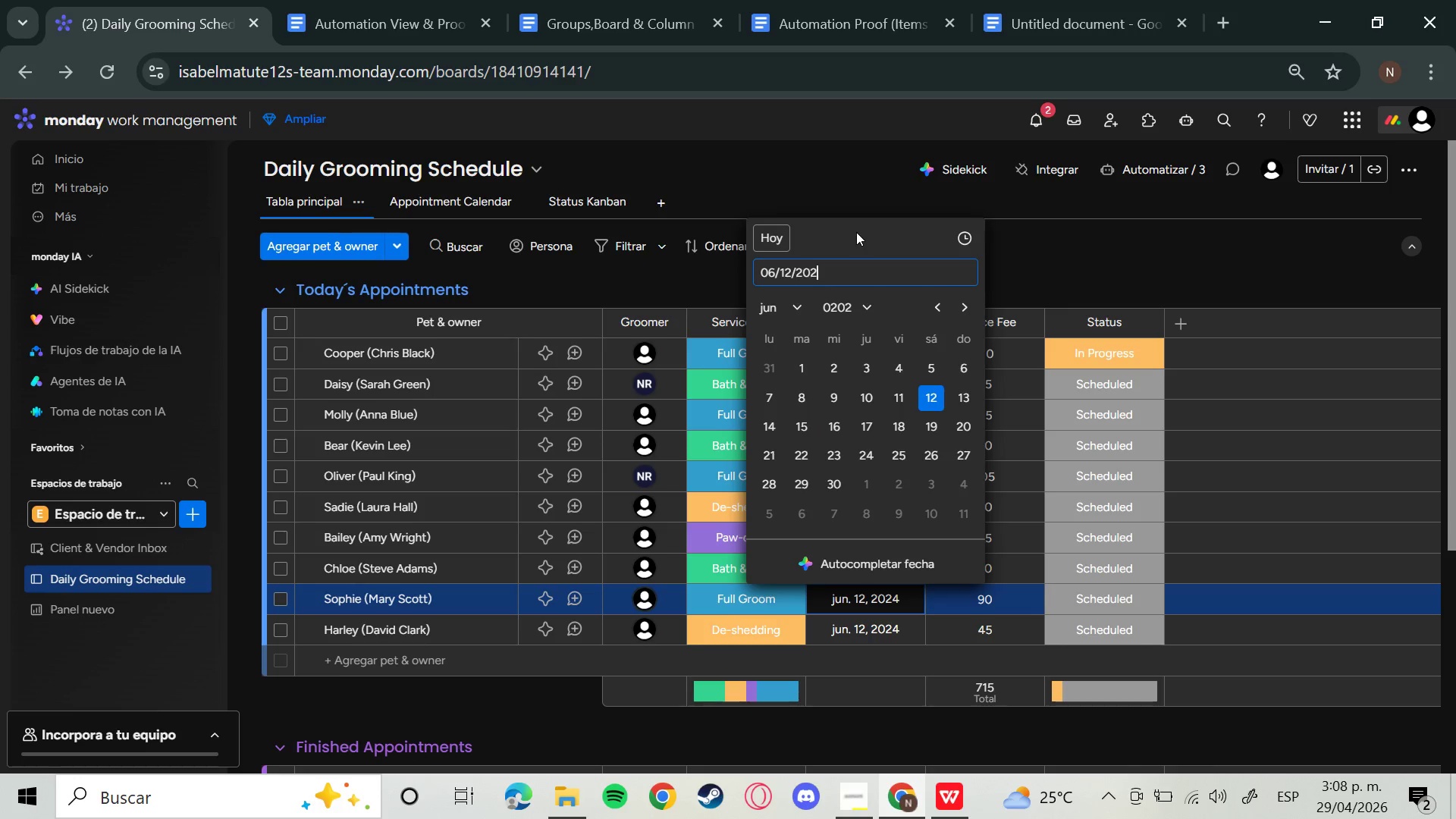 
key(6)
 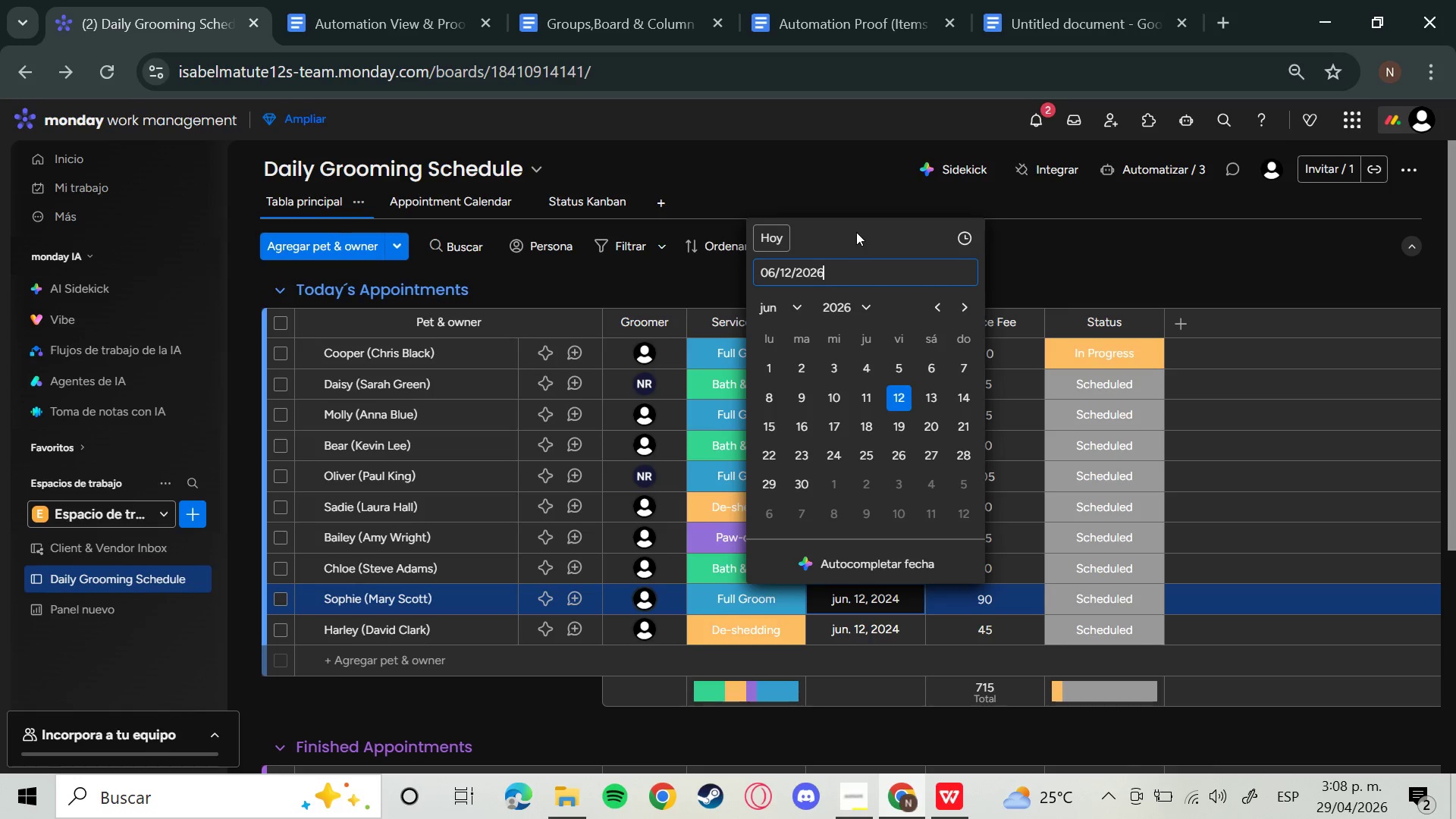 
key(Enter)
 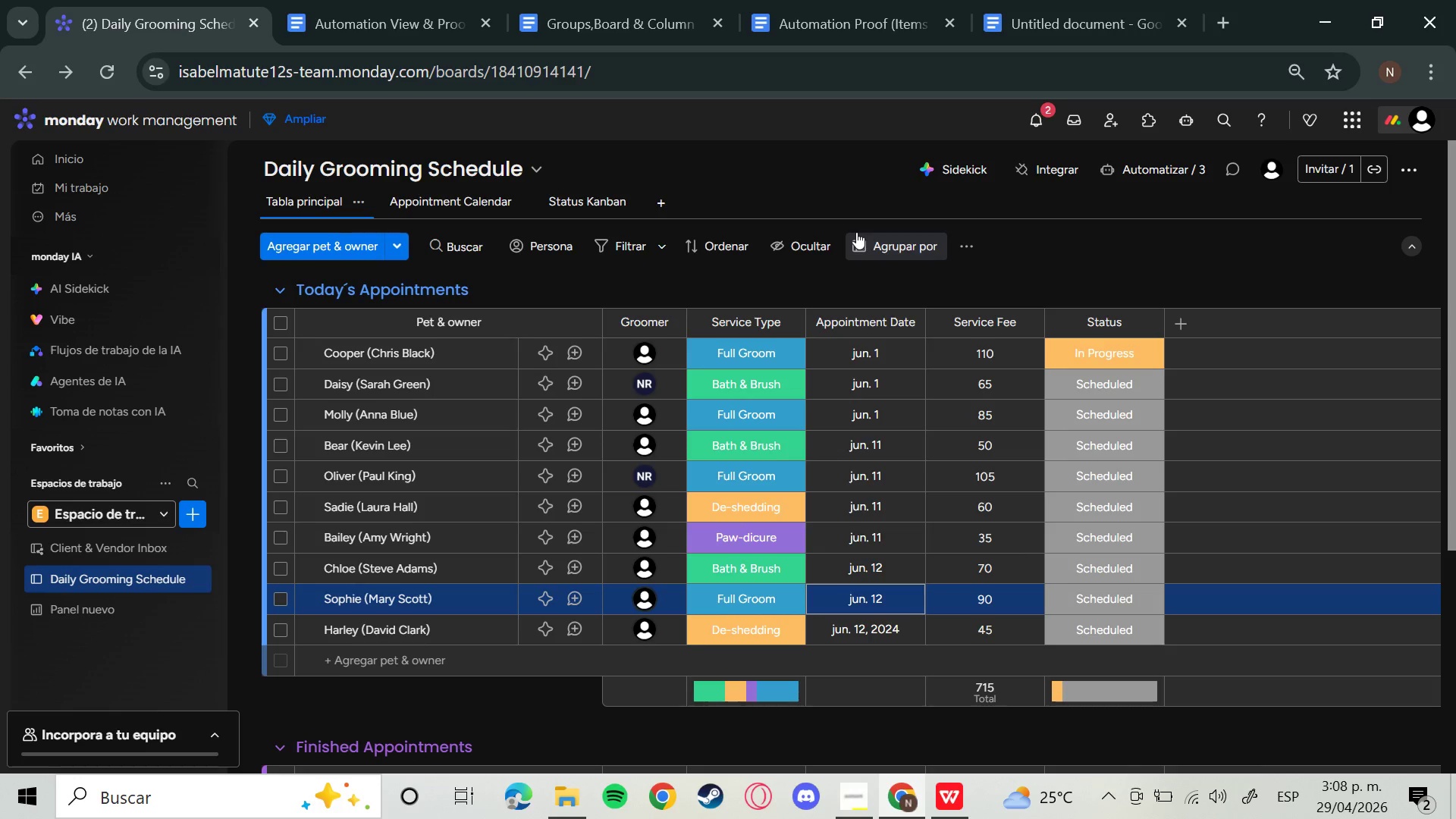 
key(ArrowDown)
 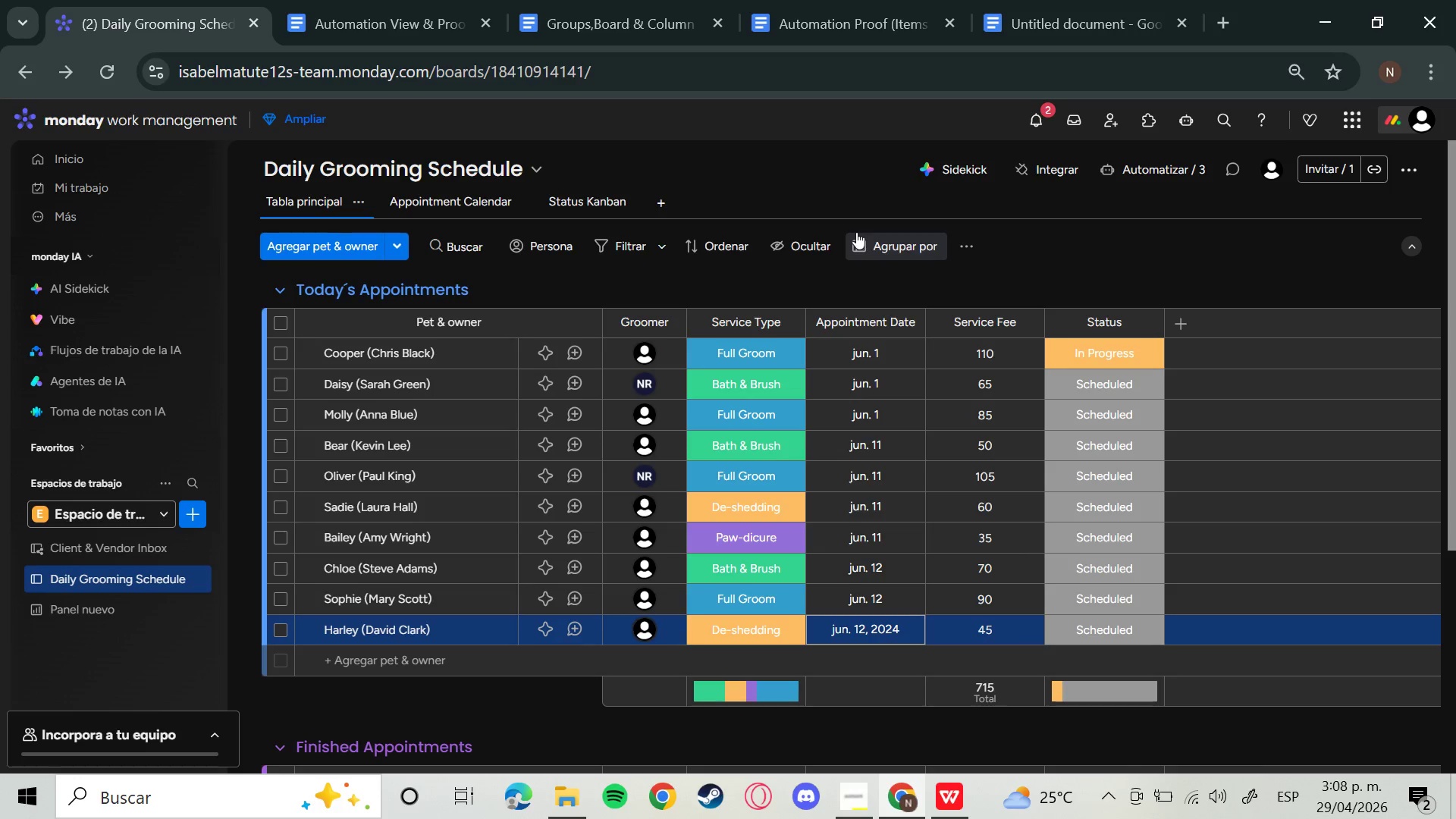 
key(Enter)
 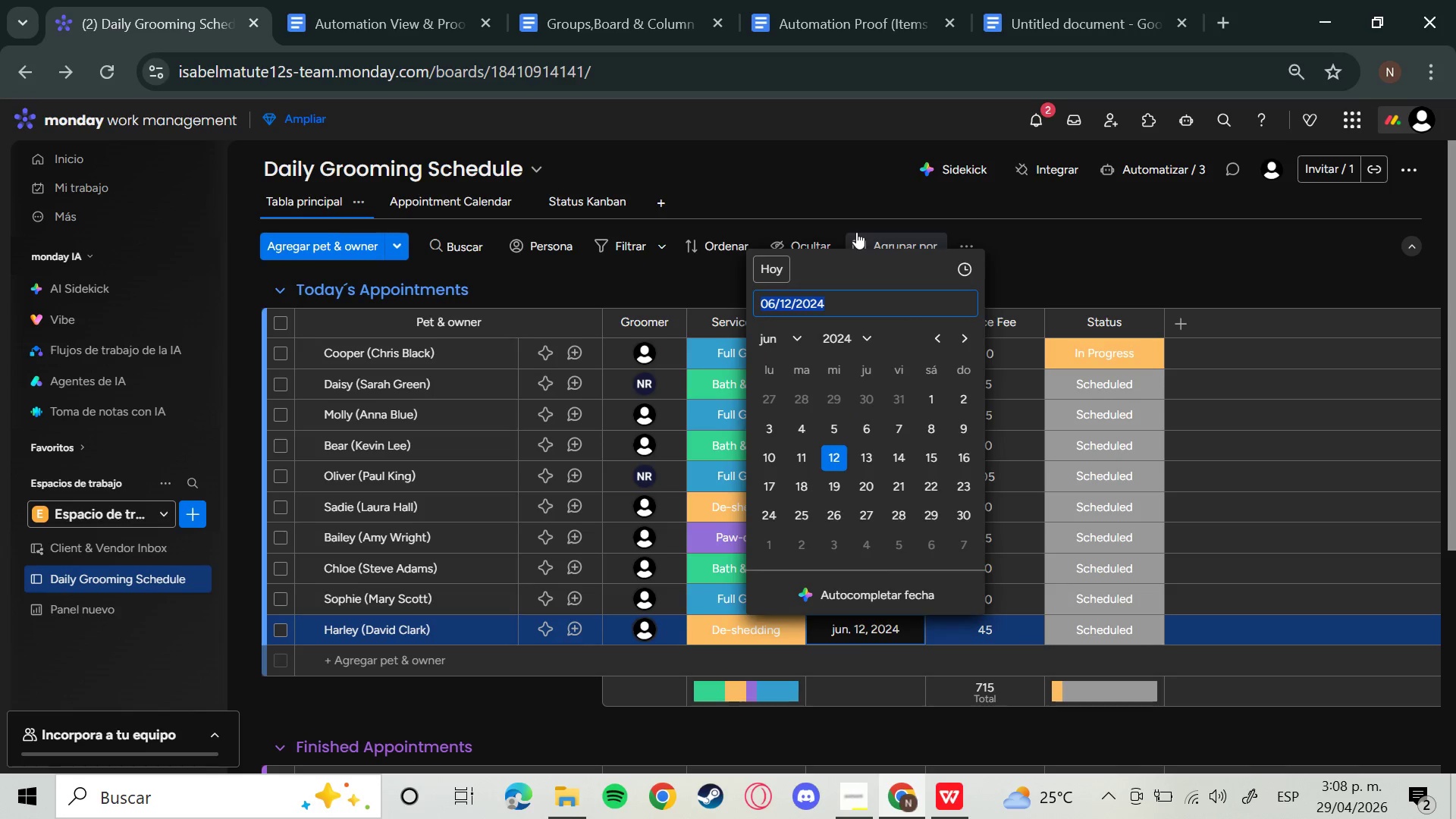 
key(ArrowRight)
 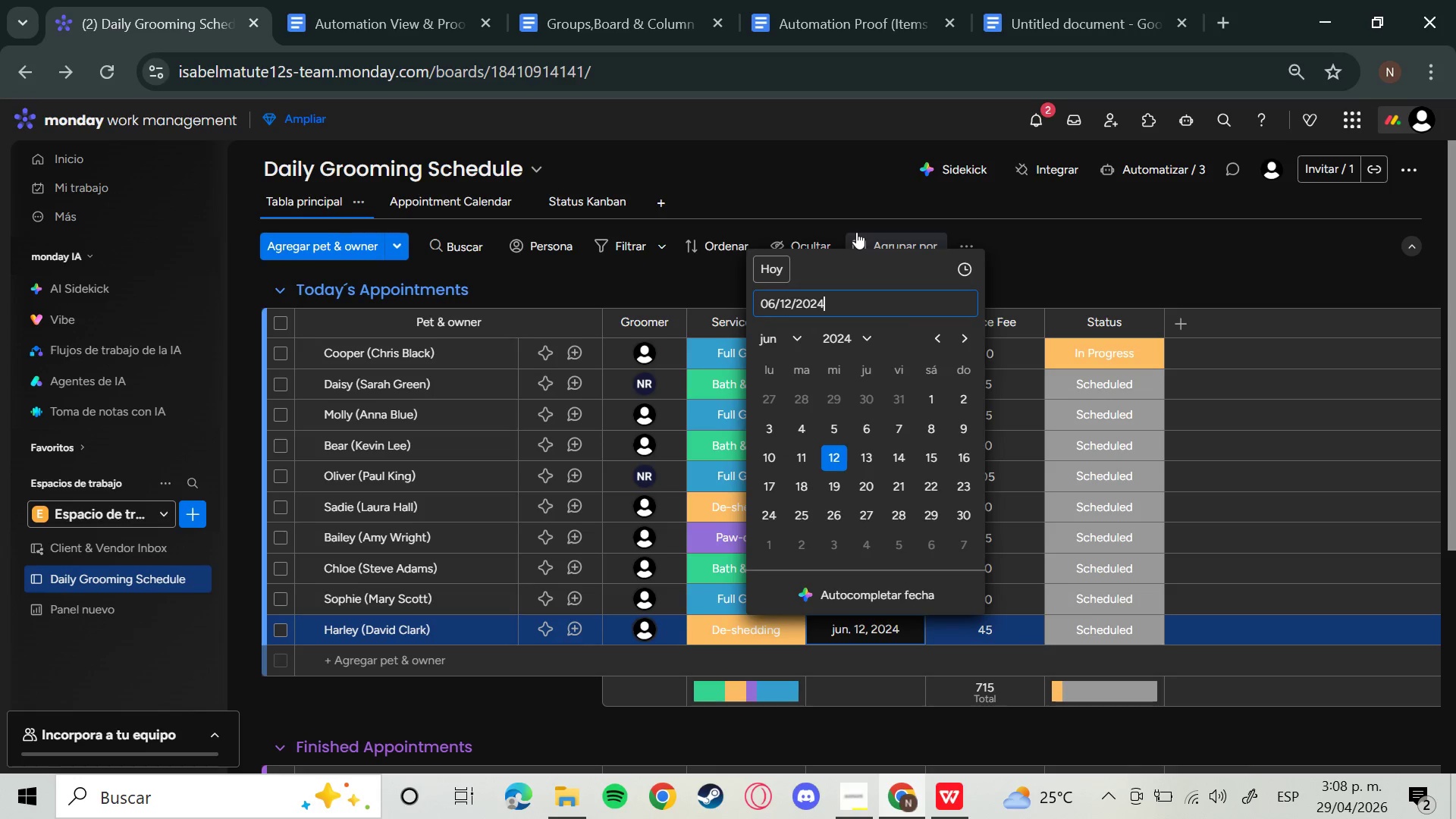 
key(Backspace)
 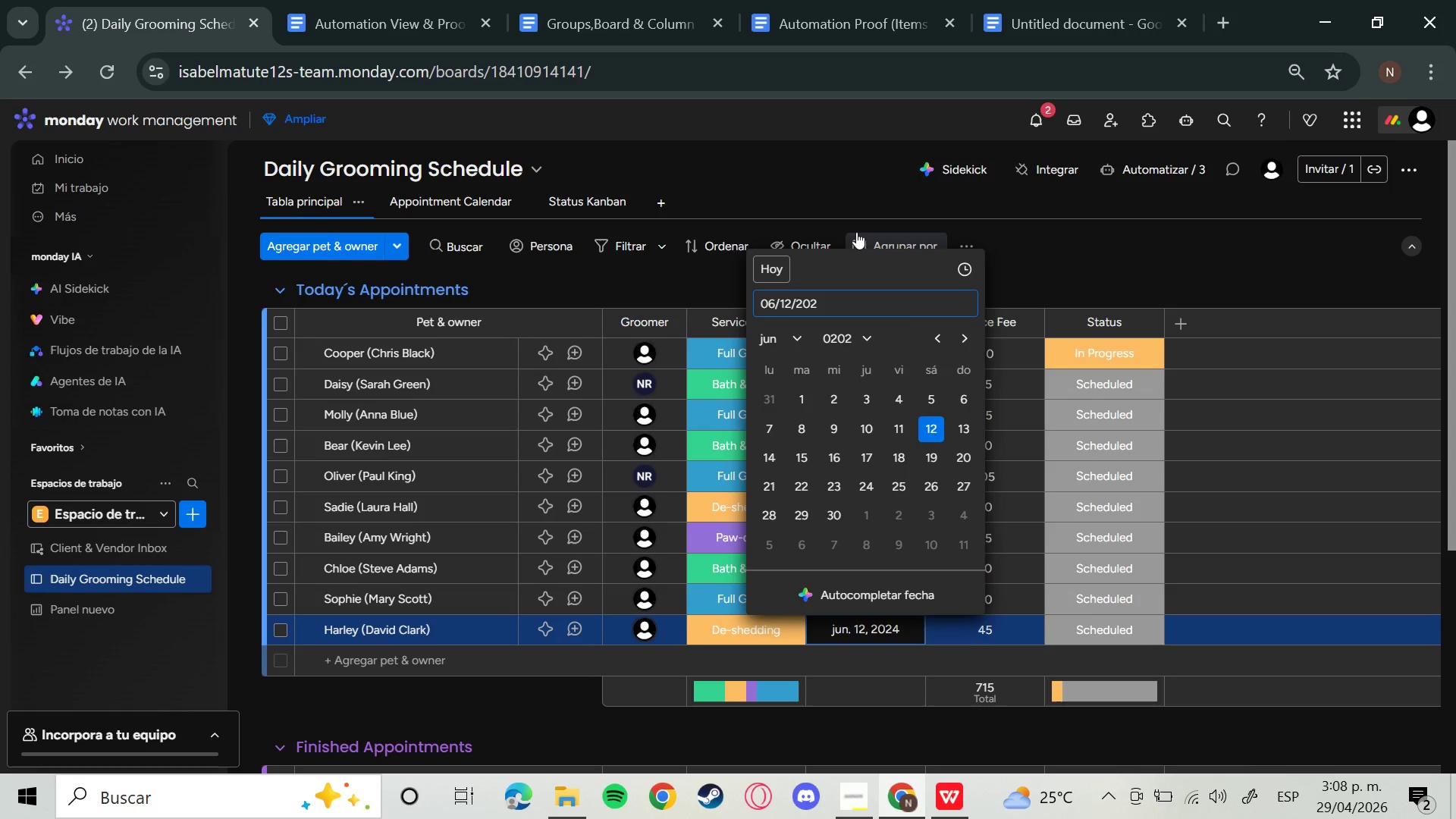 
key(6)
 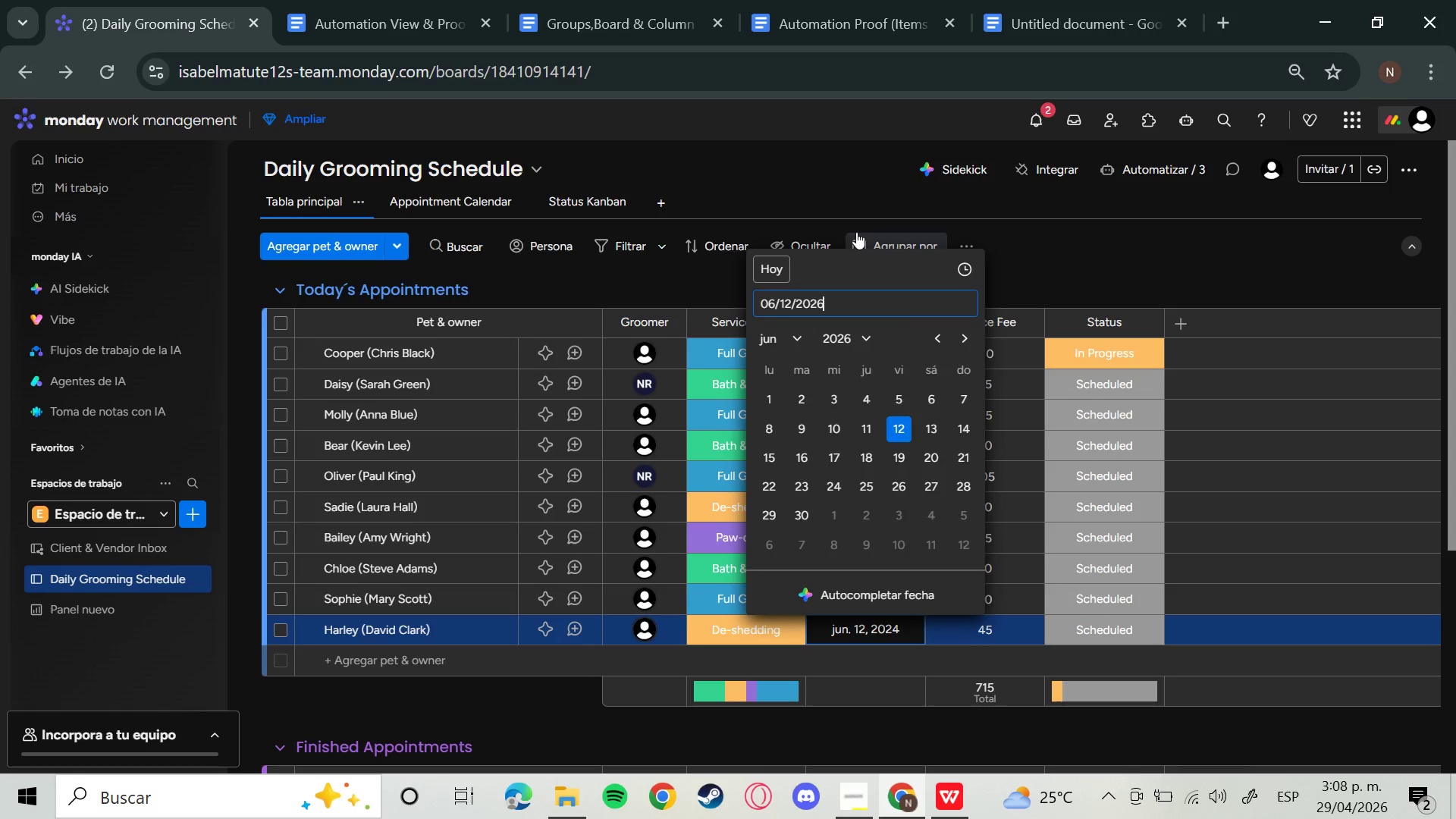 
key(Enter)
 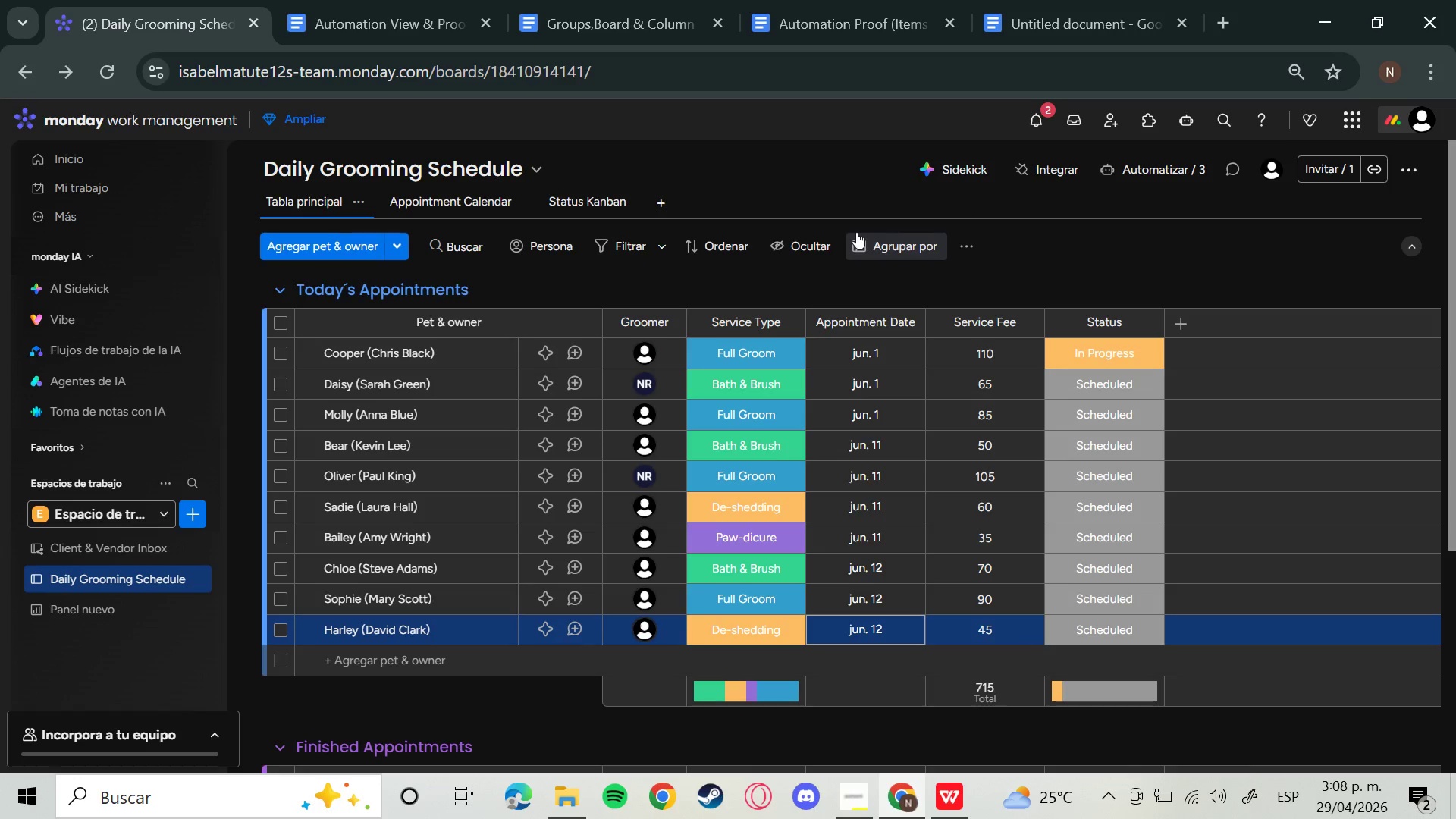 
key(ArrowDown)
 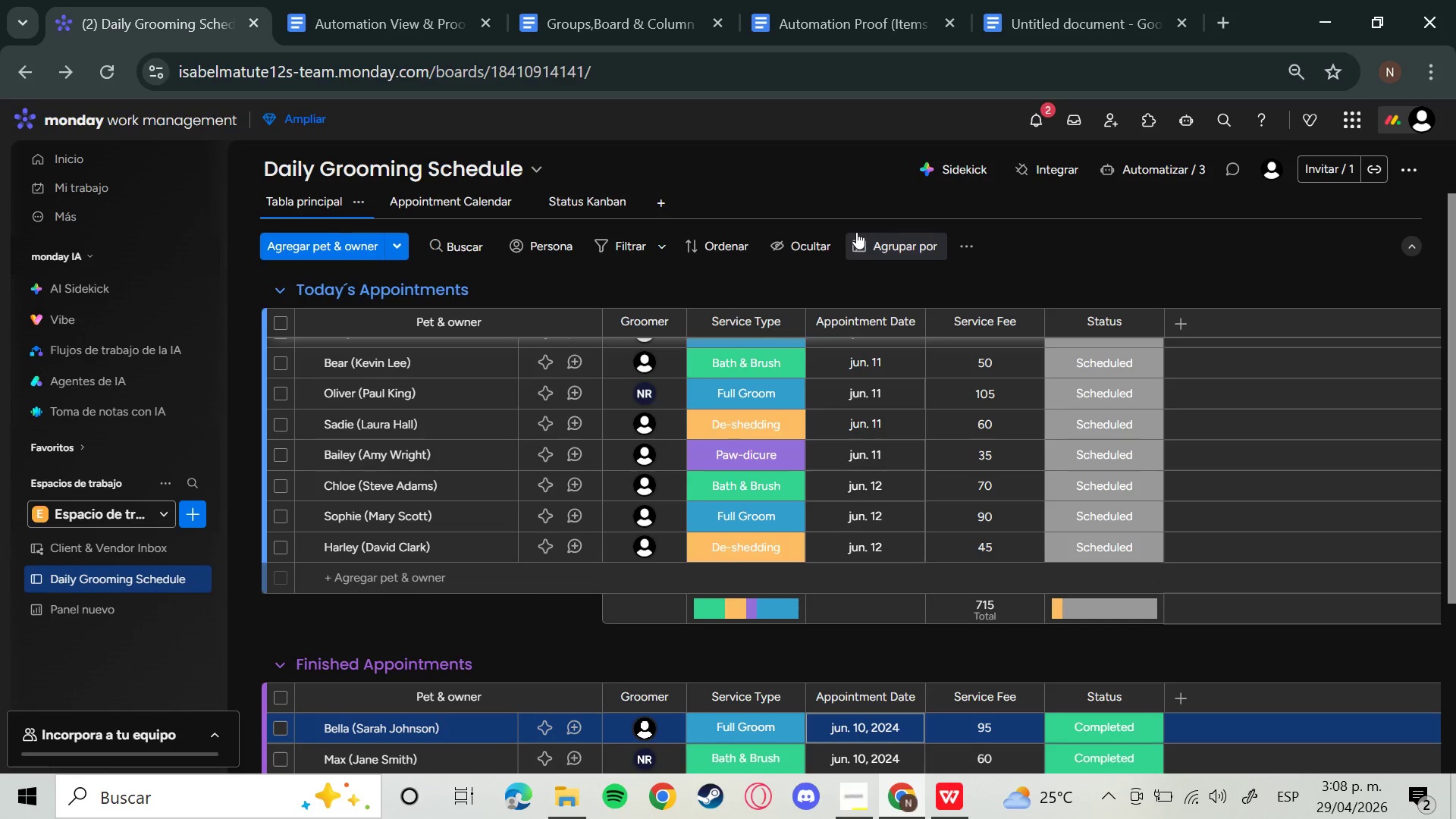 
key(ArrowDown)
 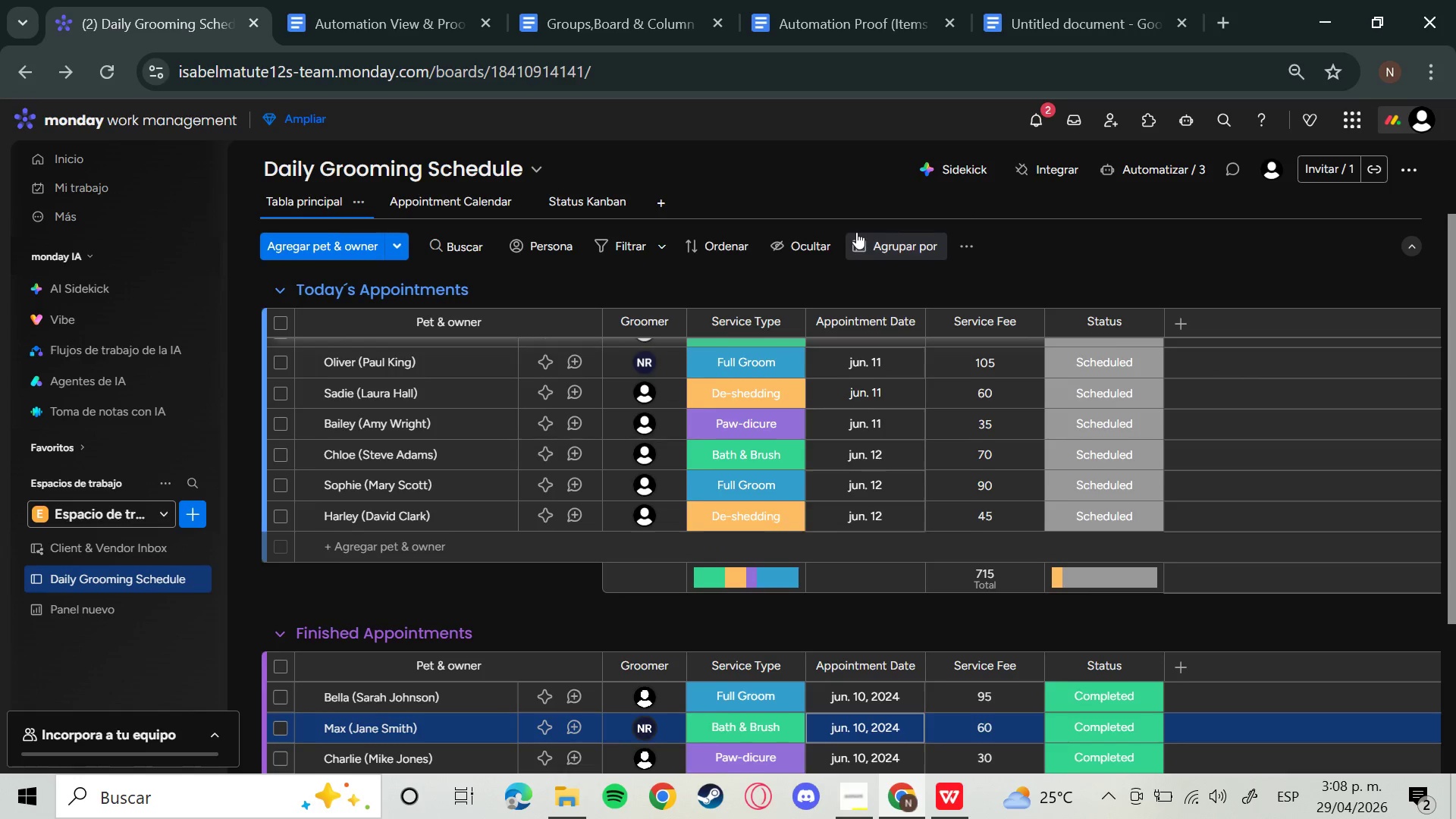 
key(ArrowDown)
 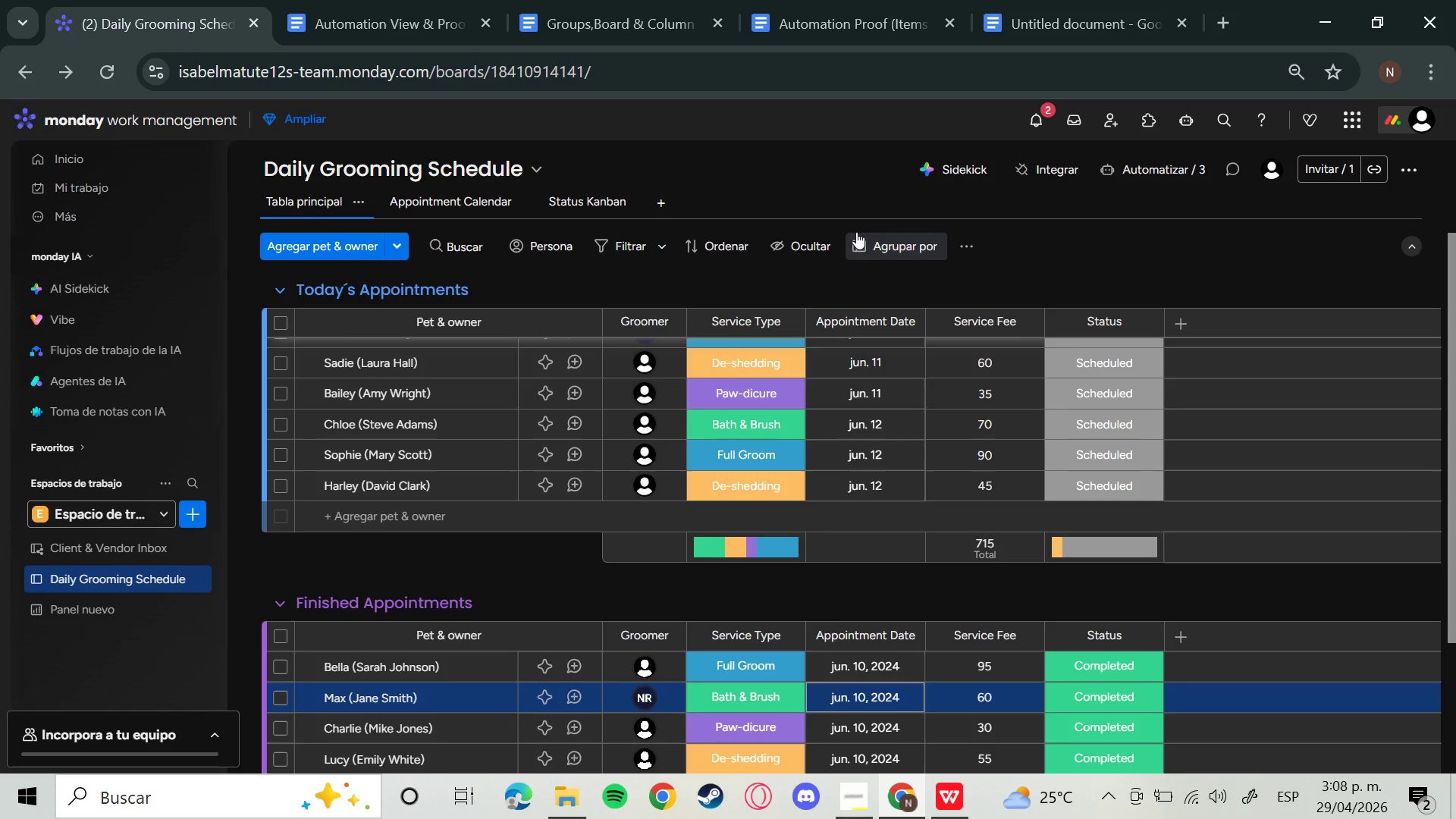 
key(ArrowUp)
 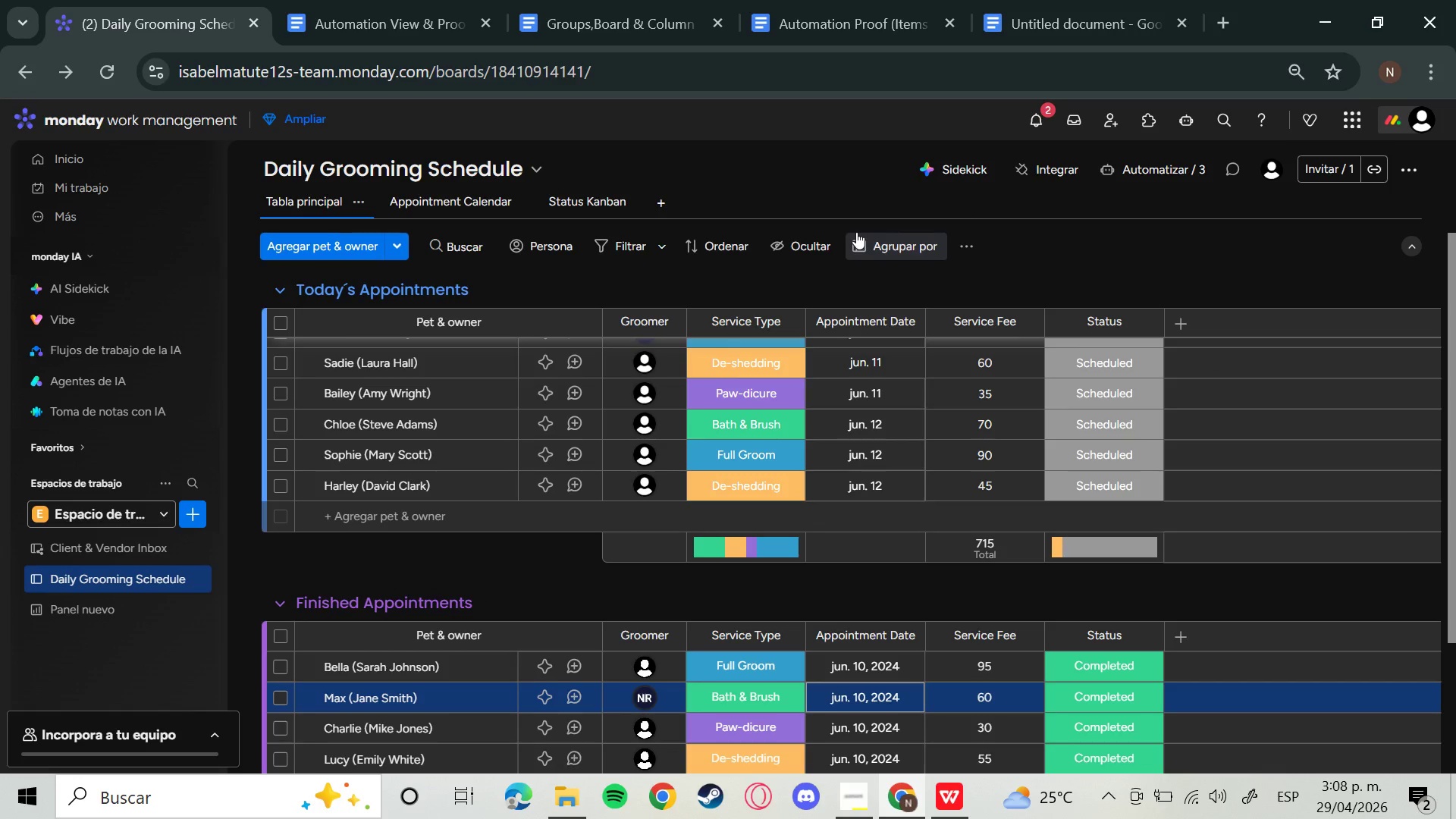 
key(ArrowUp)
 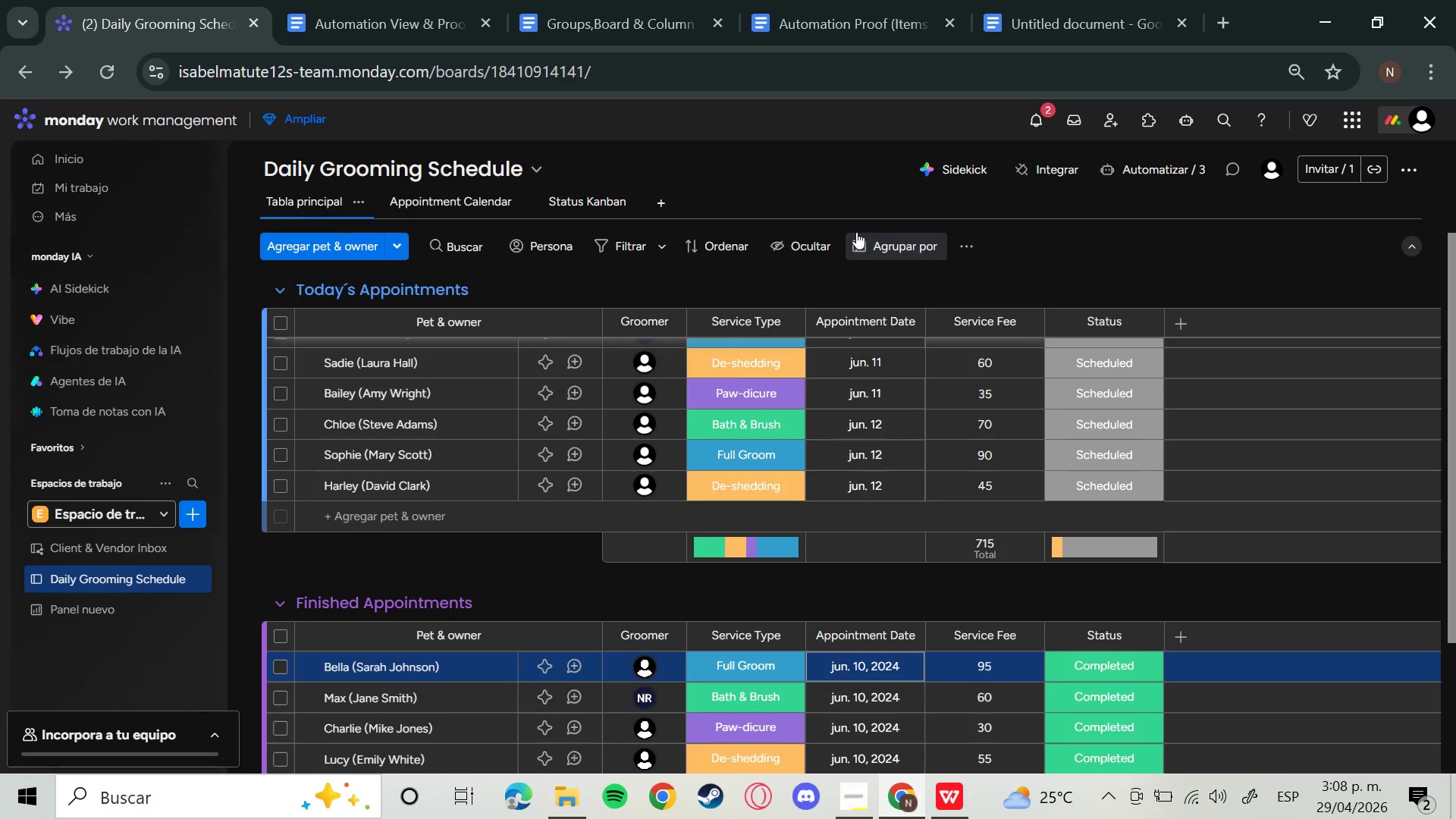 
key(Enter)
 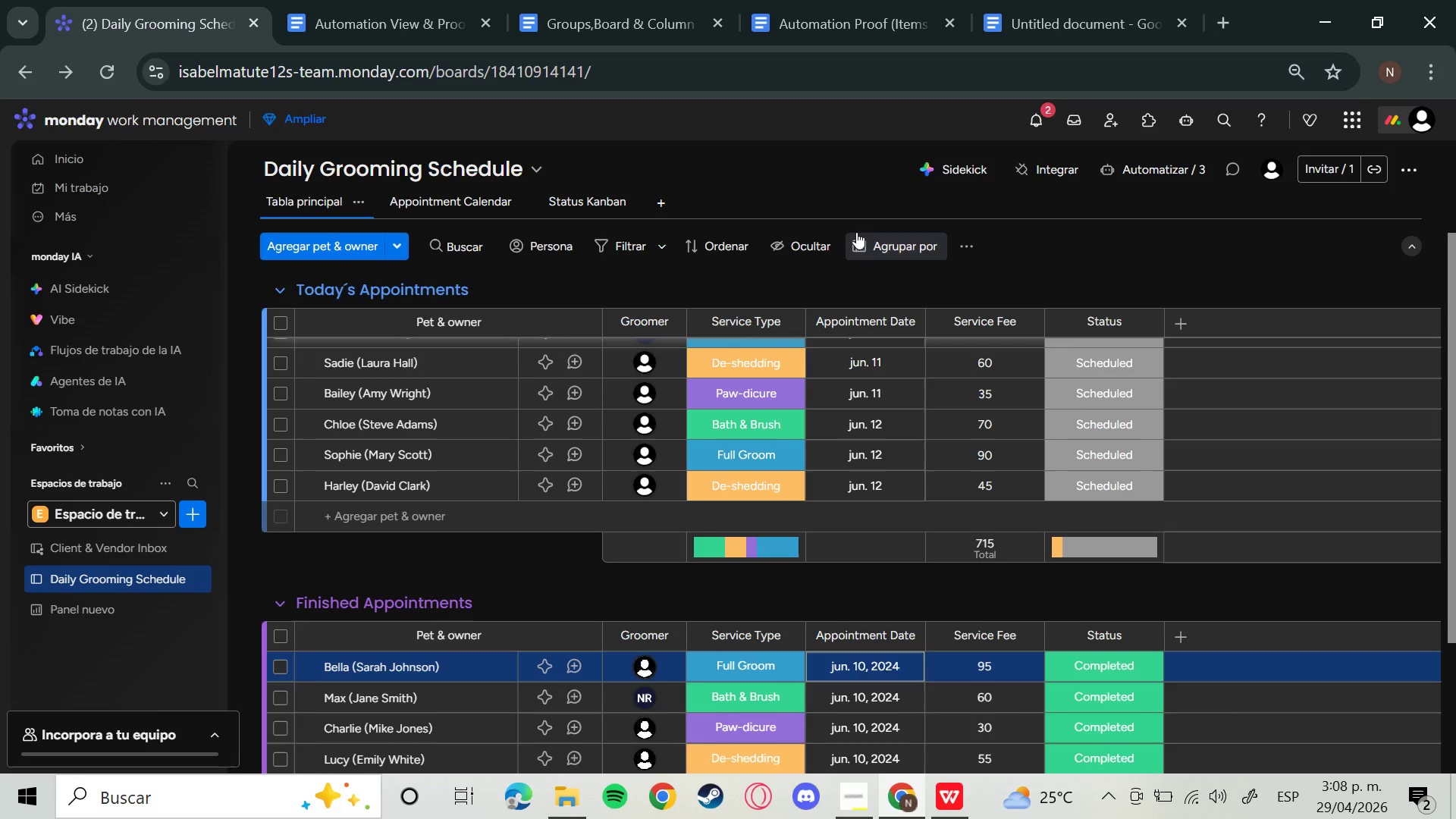 
key(Enter)
 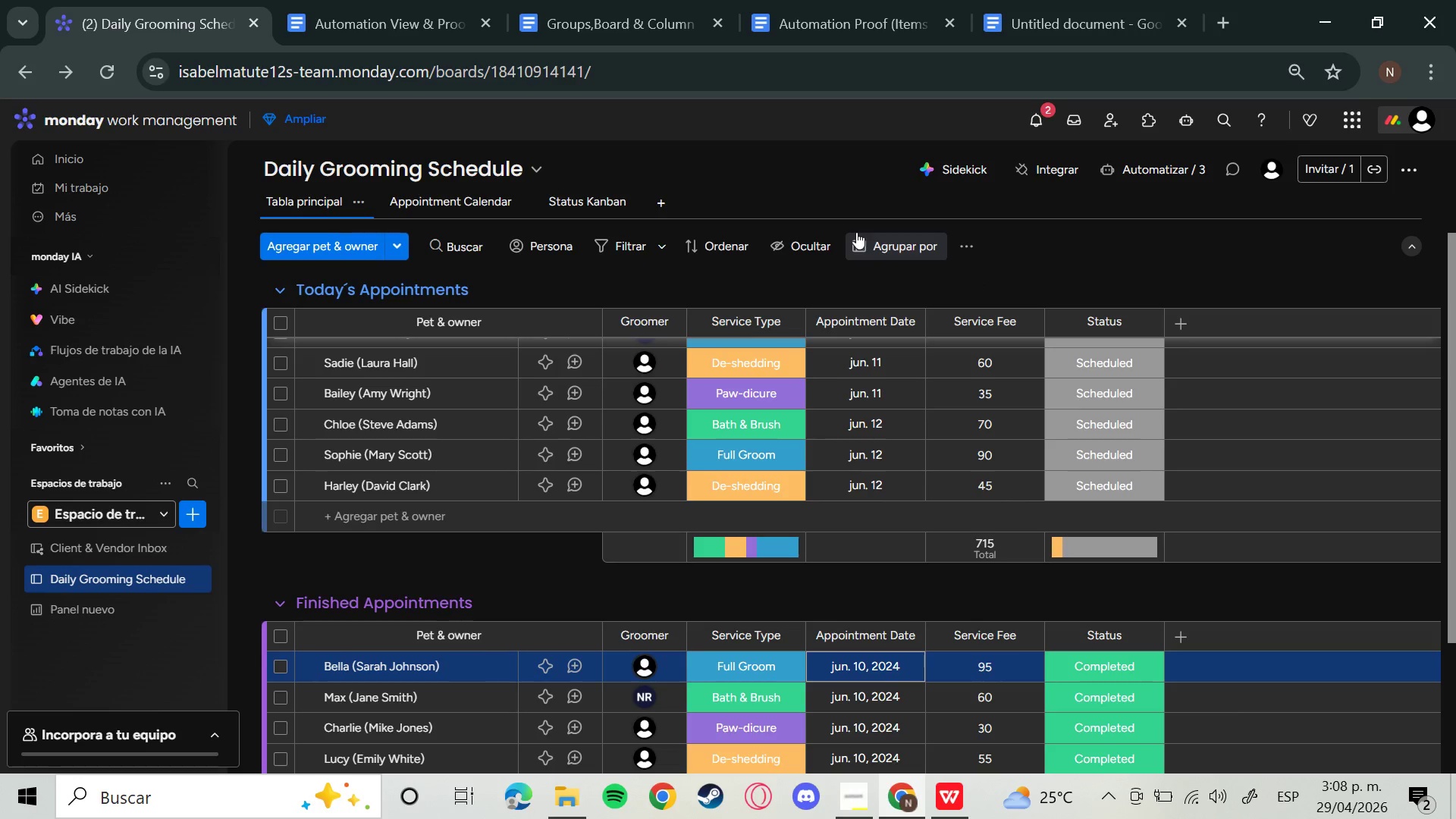 
key(Enter)
 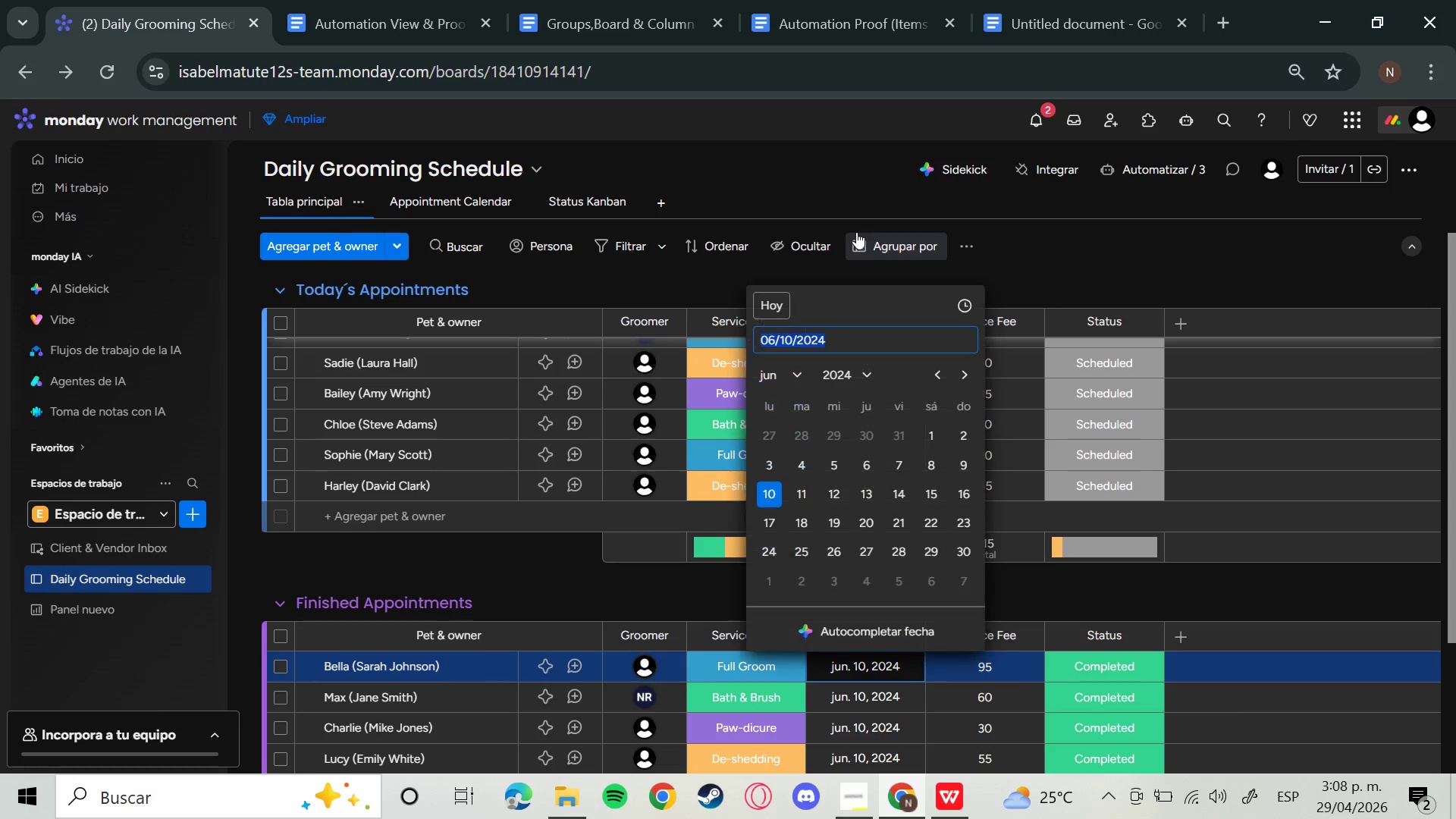 
key(ArrowRight)
 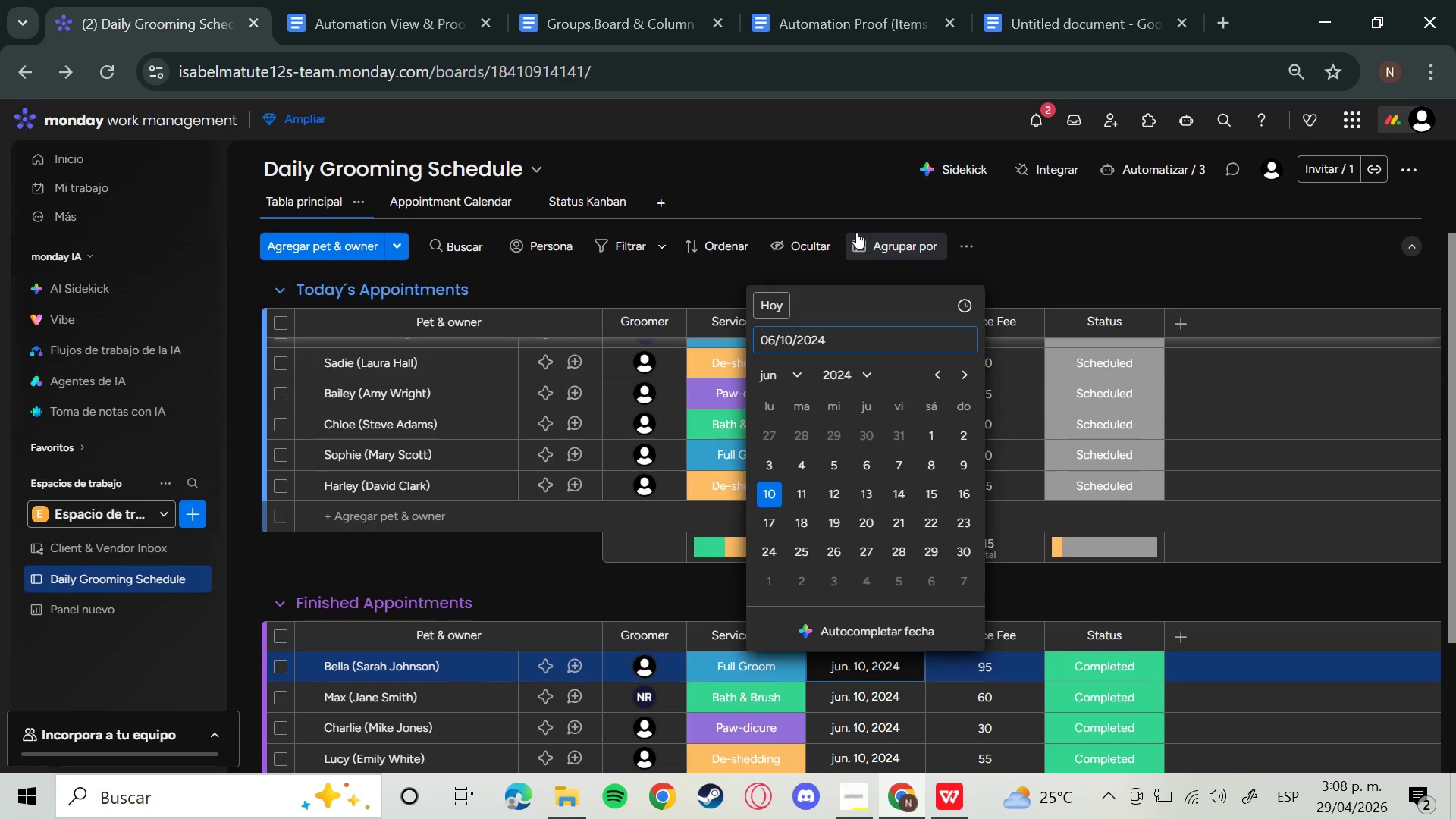 
key(Backspace)
 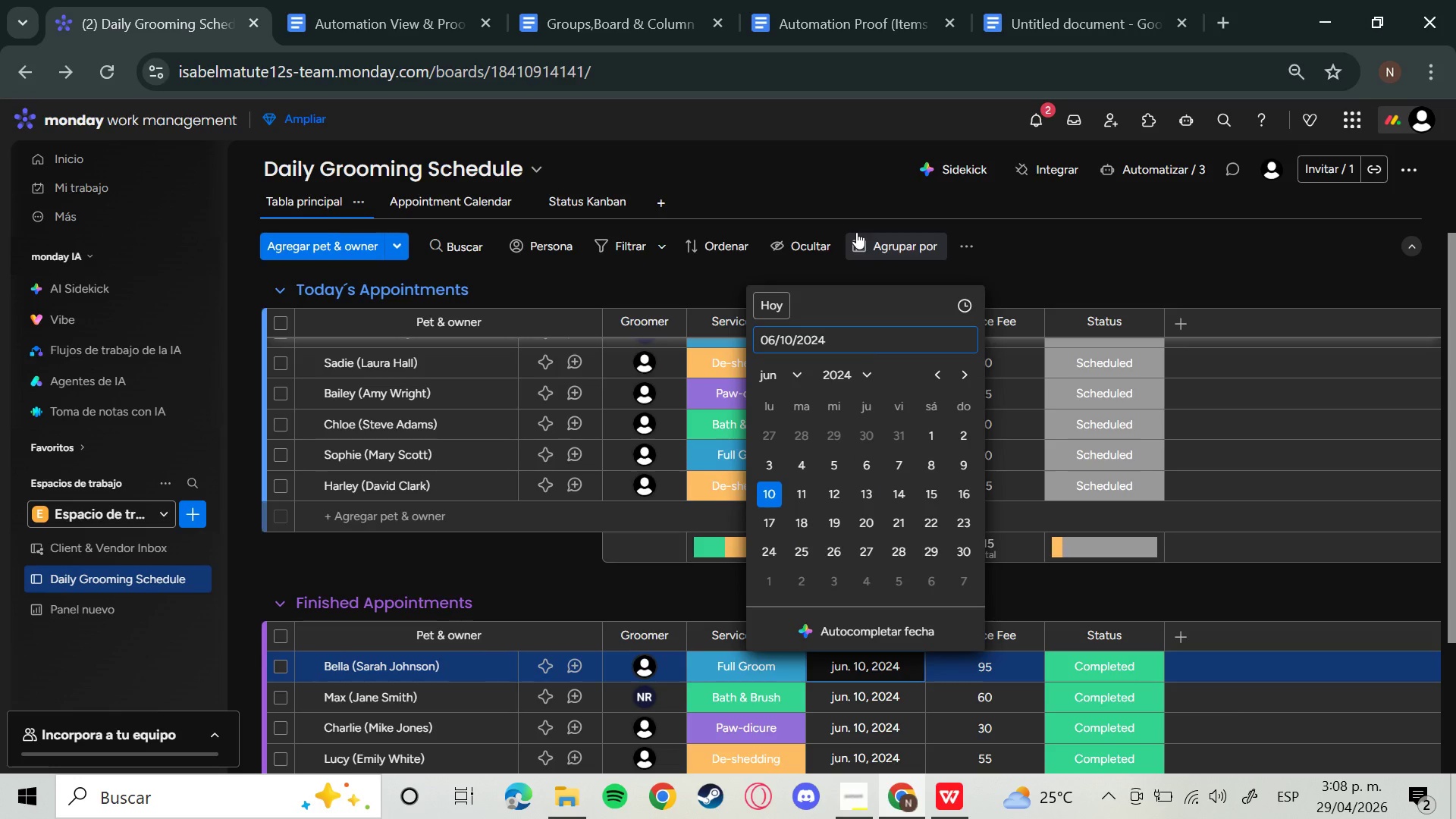 
key(6)
 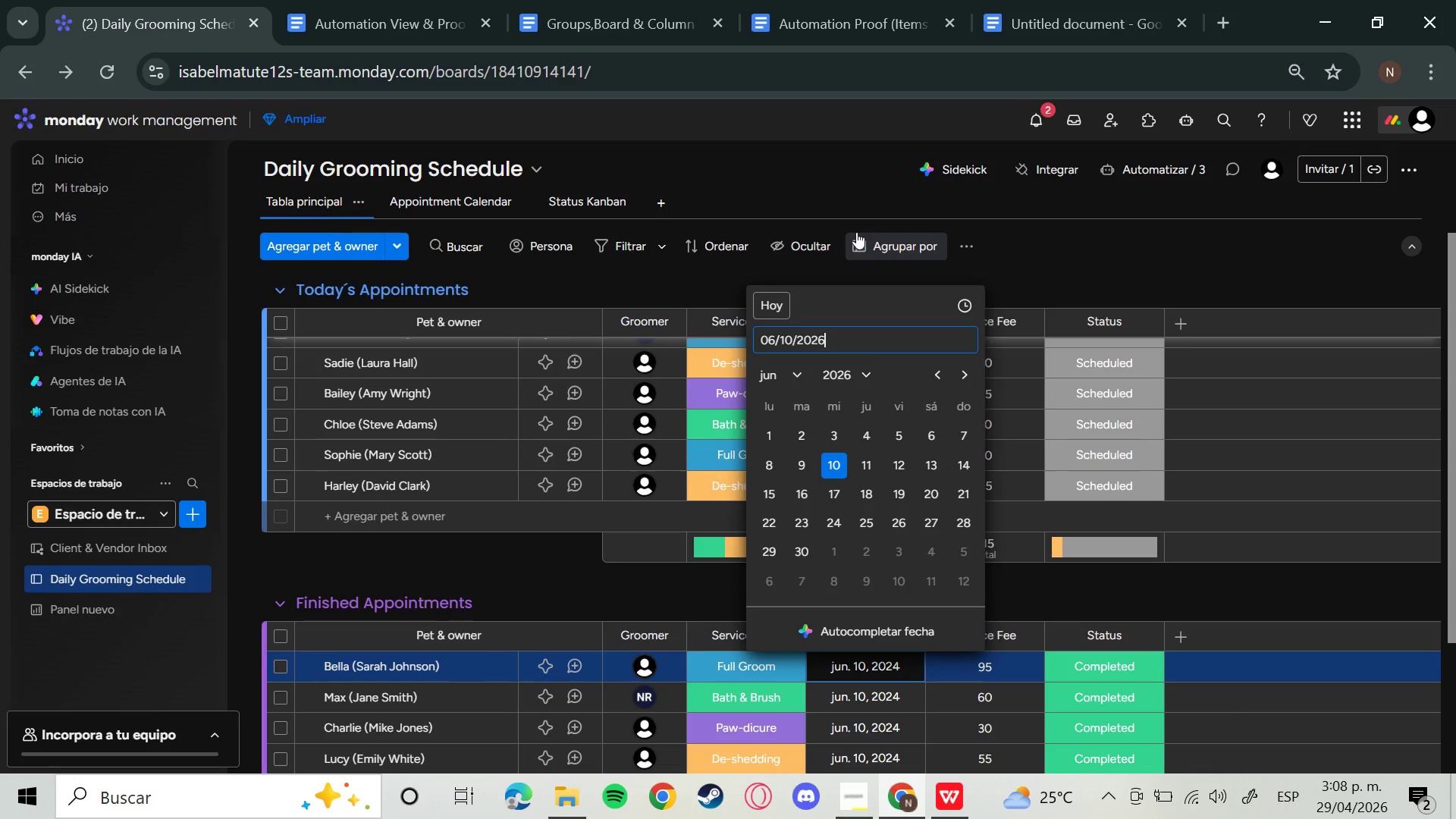 
key(Enter)
 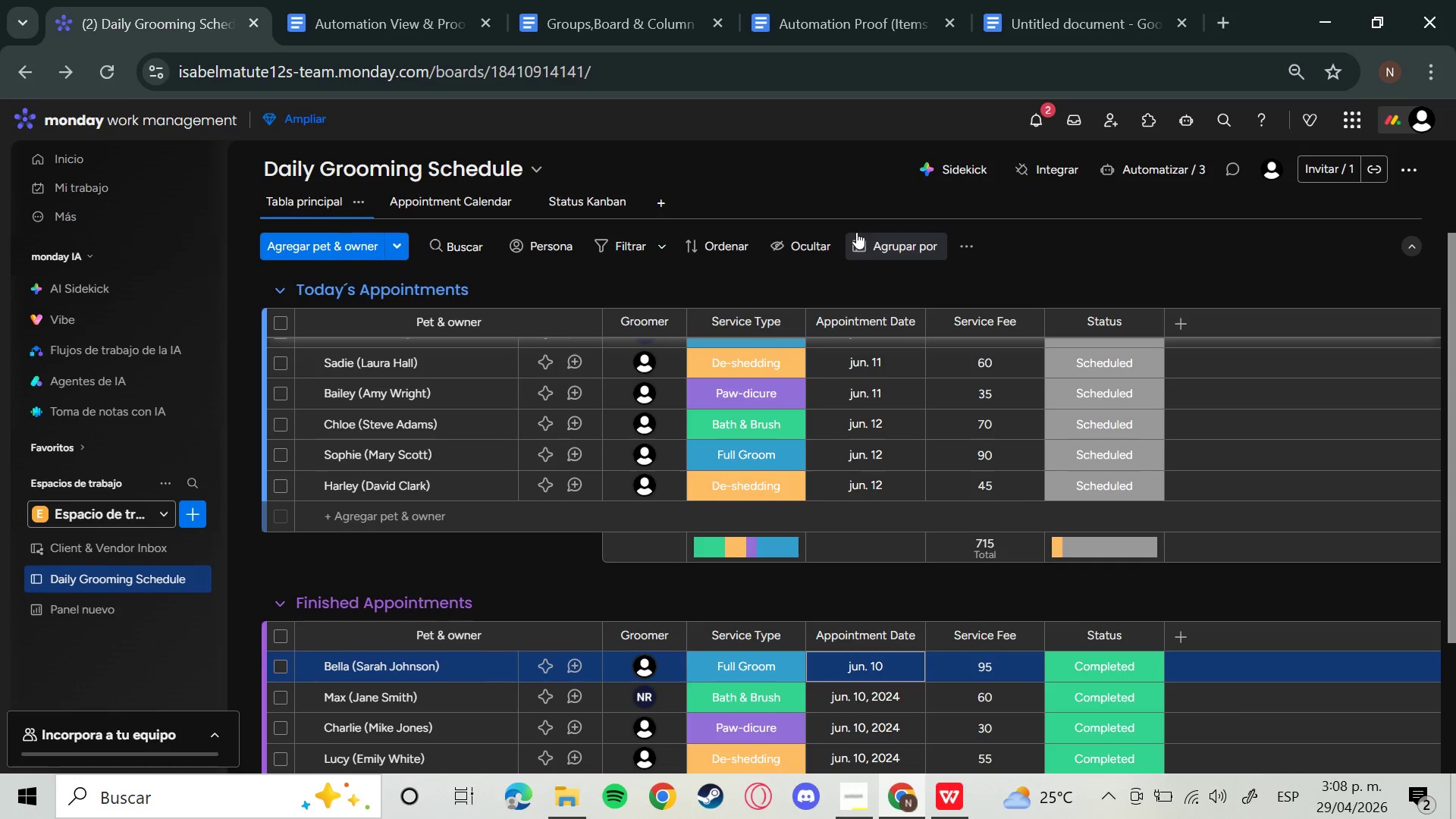 
key(ArrowDown)
 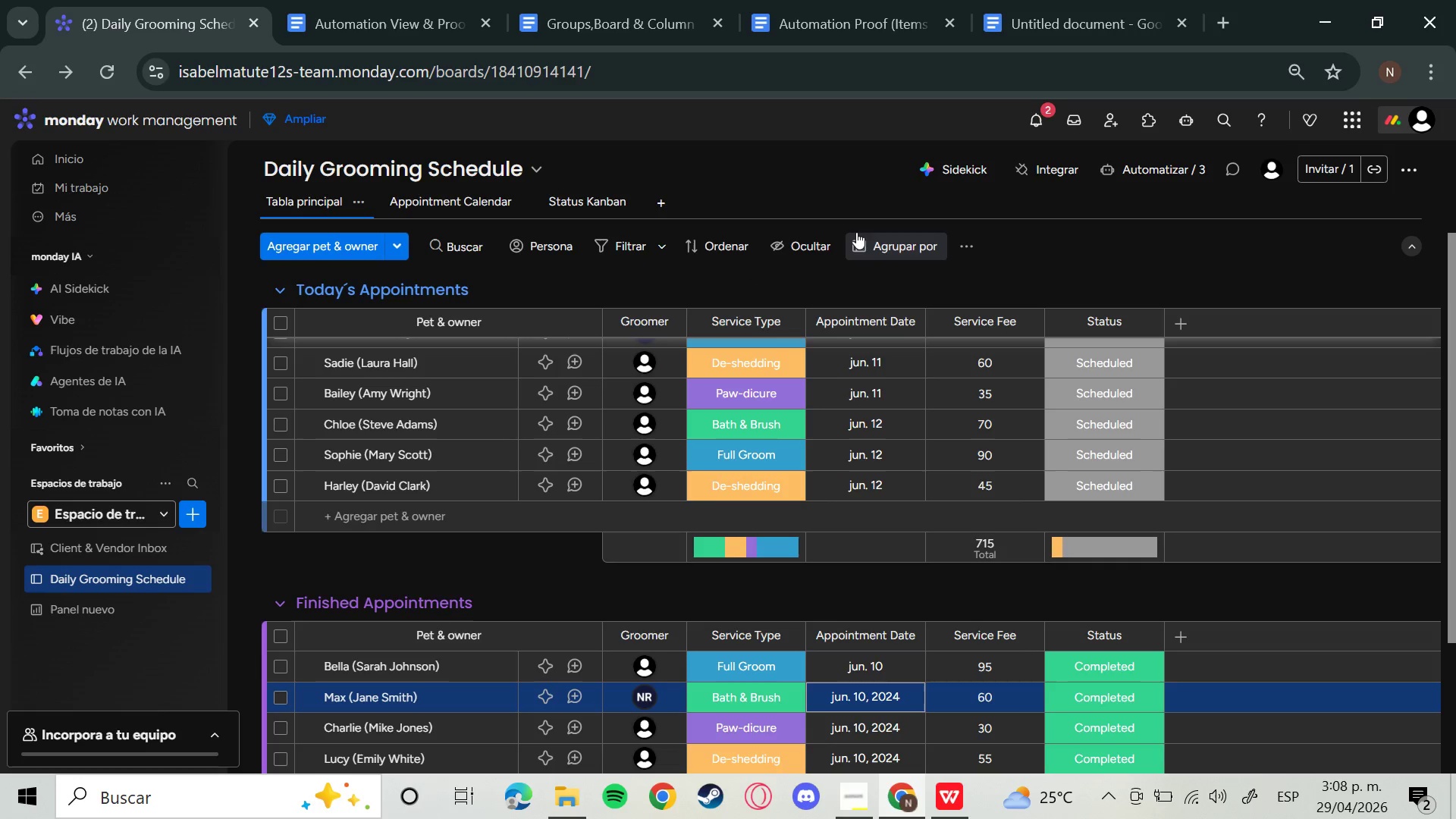 
key(Enter)
 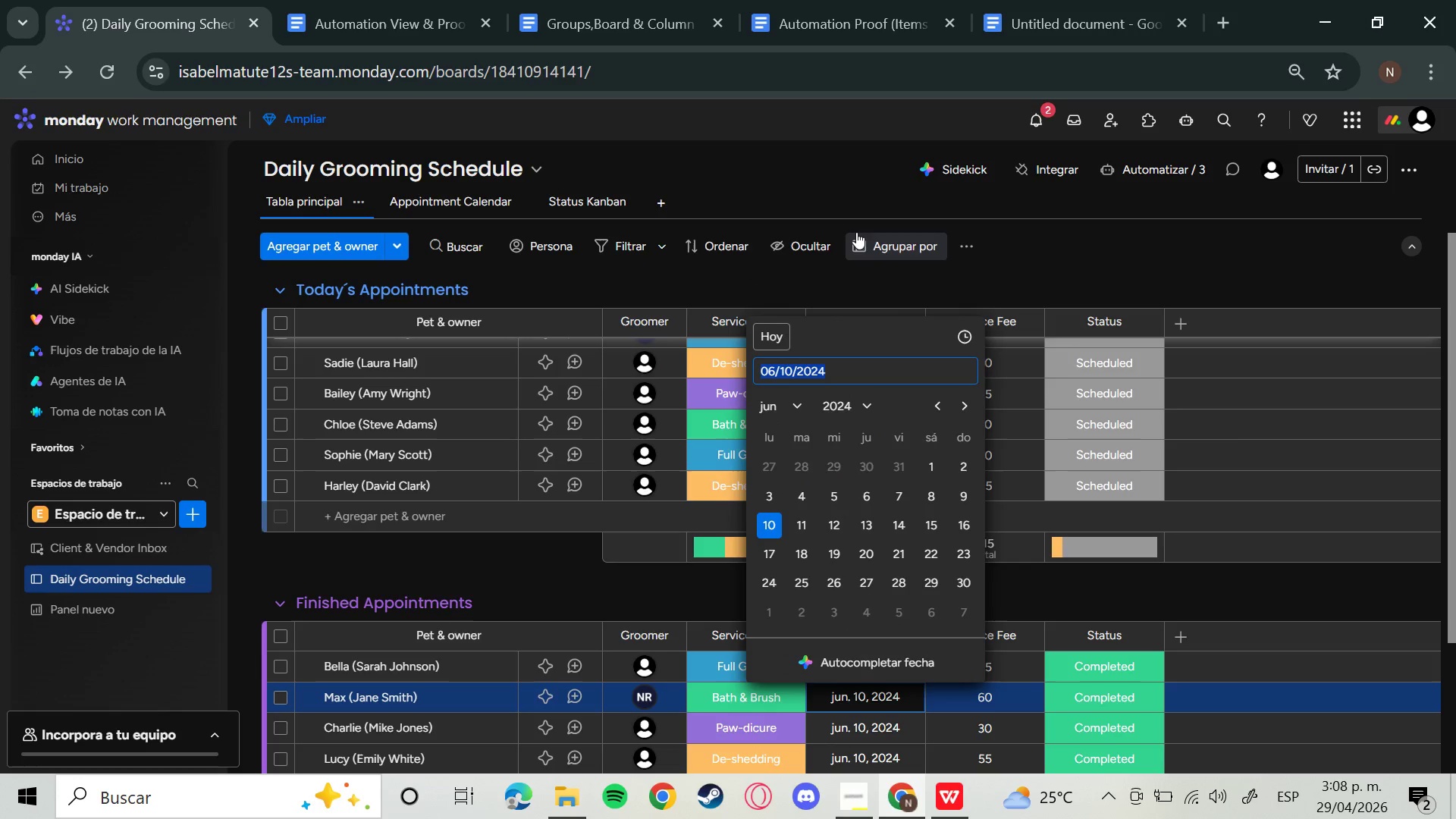 
key(ArrowRight)
 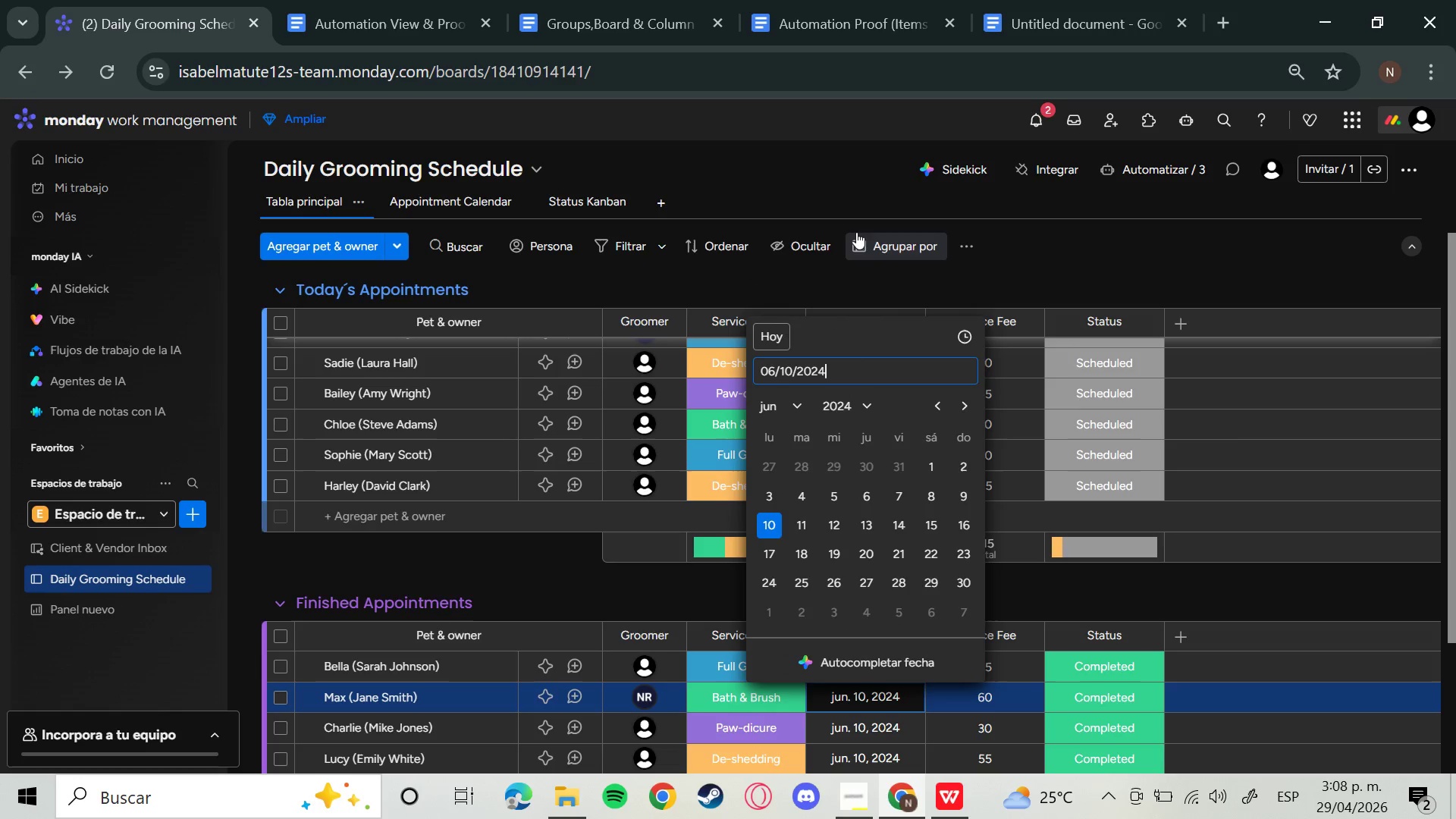 
key(Backspace)
 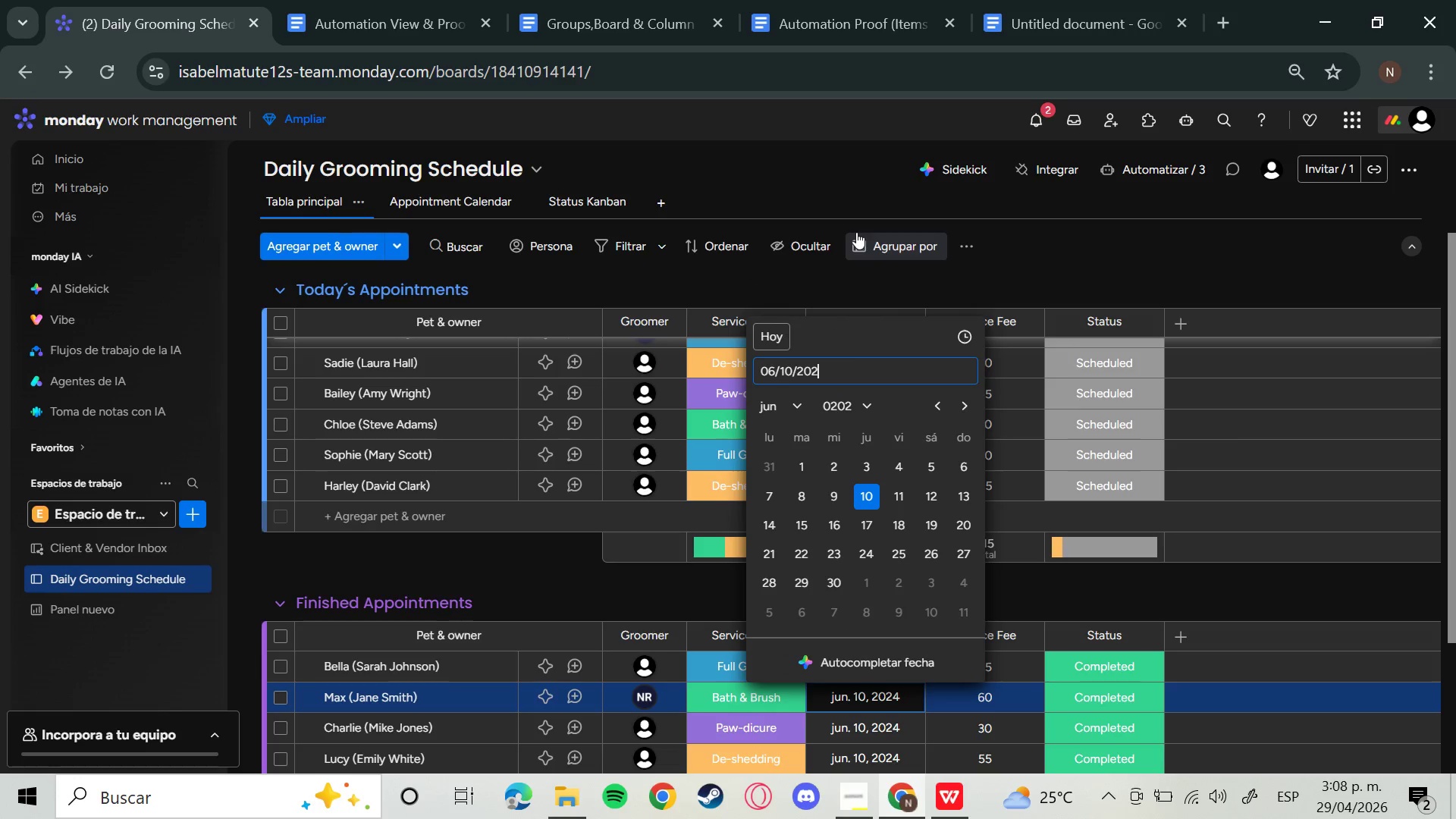 
key(6)
 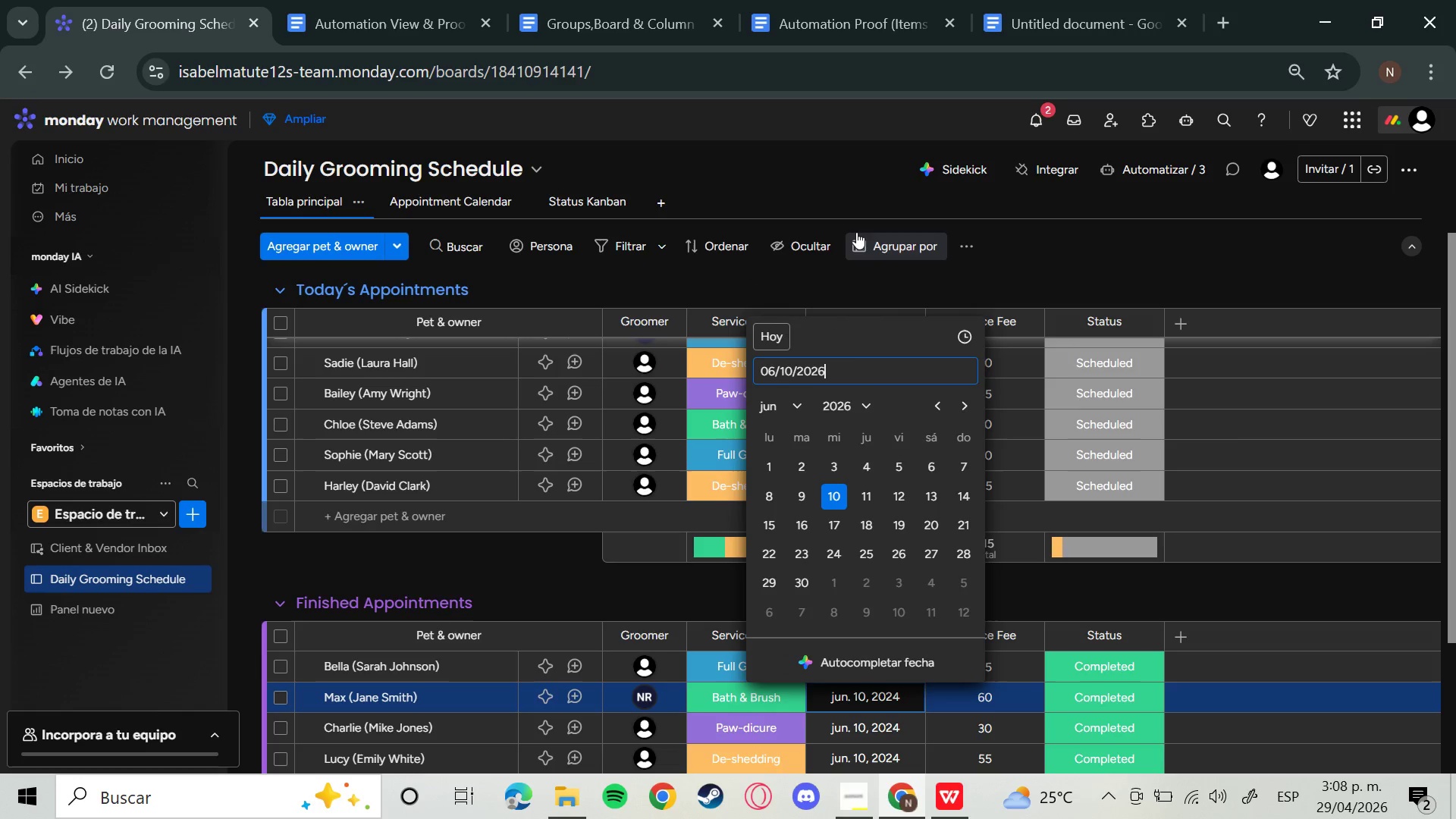 
key(Enter)
 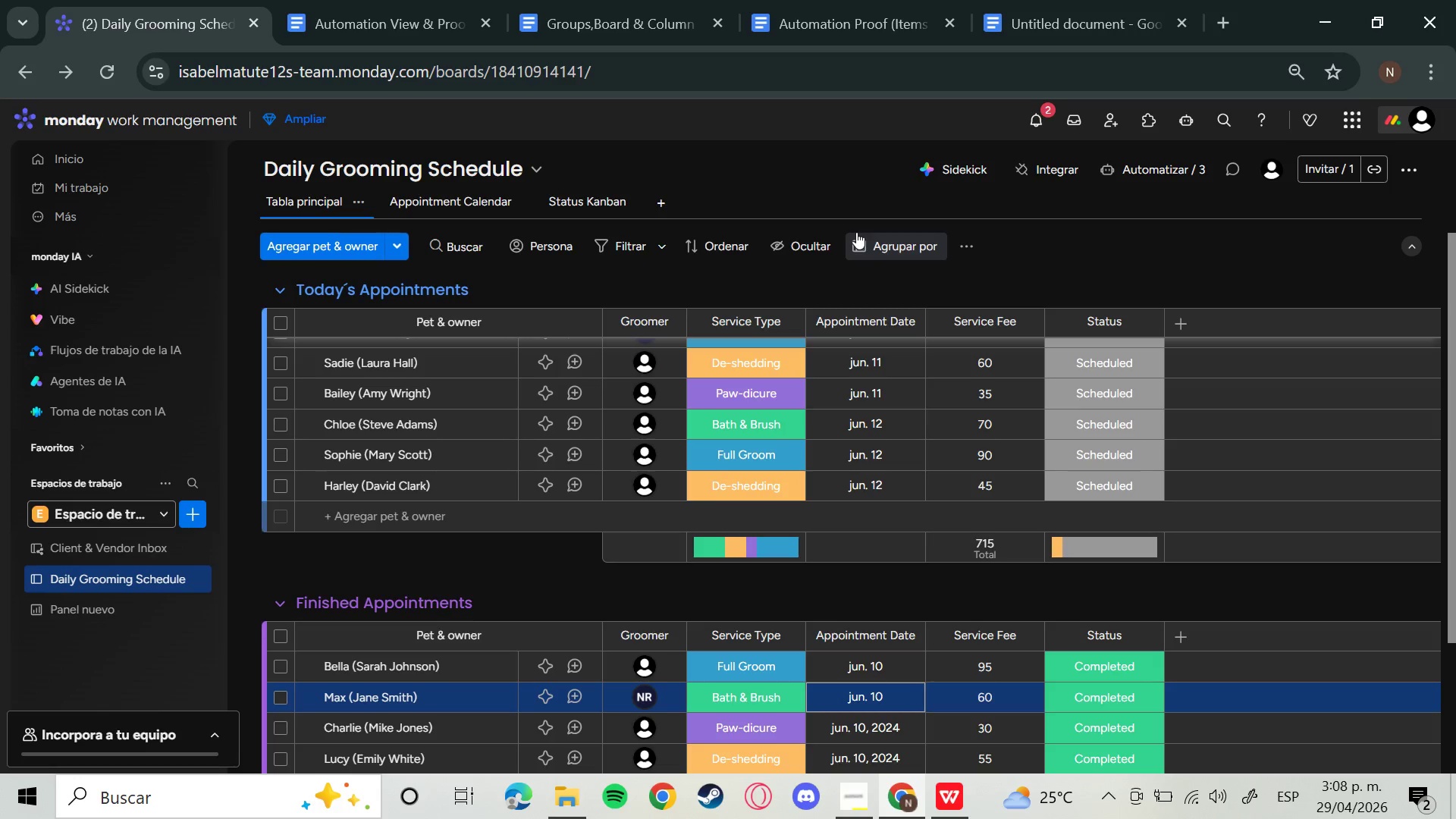 
key(ArrowDown)
 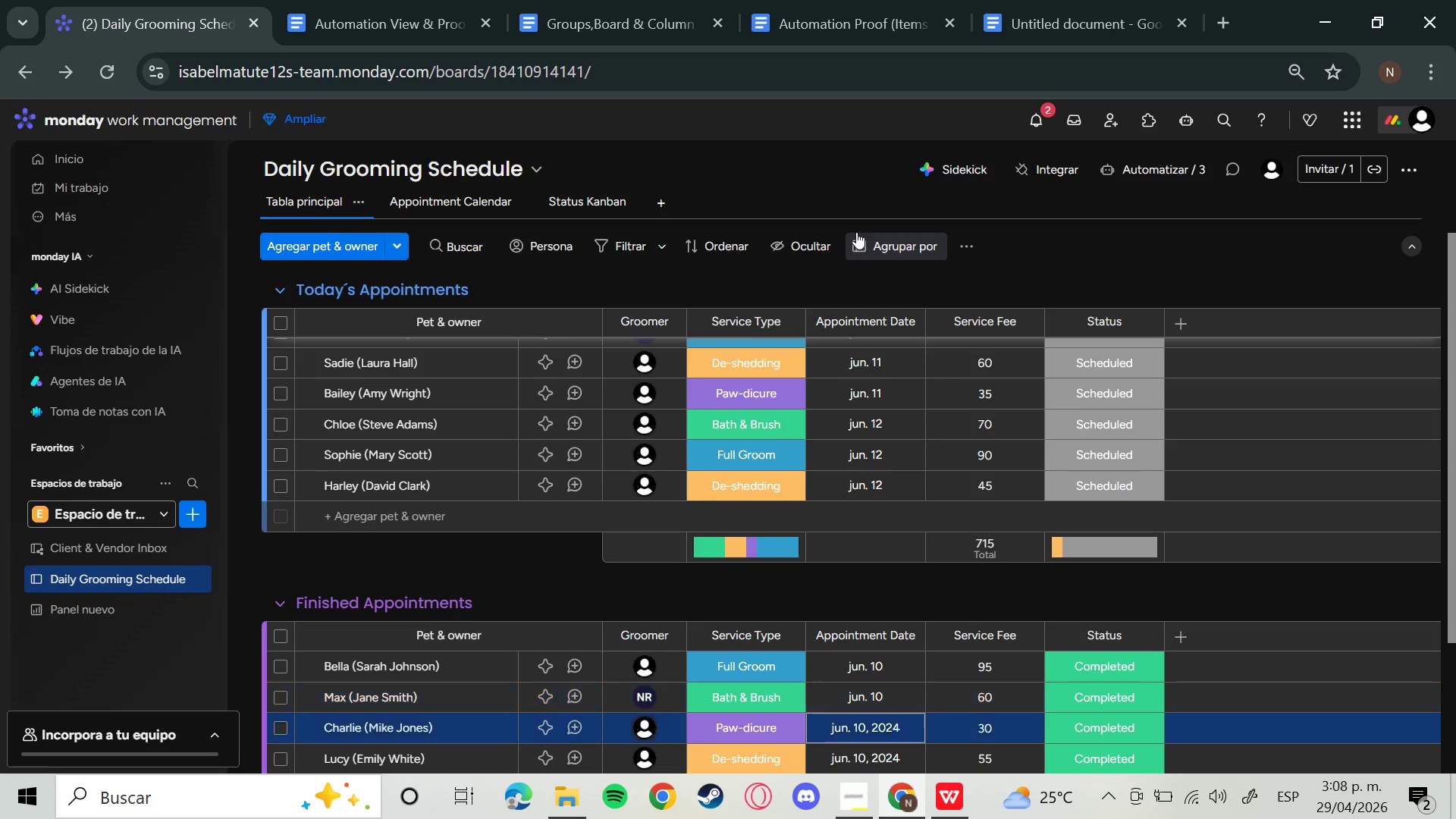 
key(ArrowDown)
 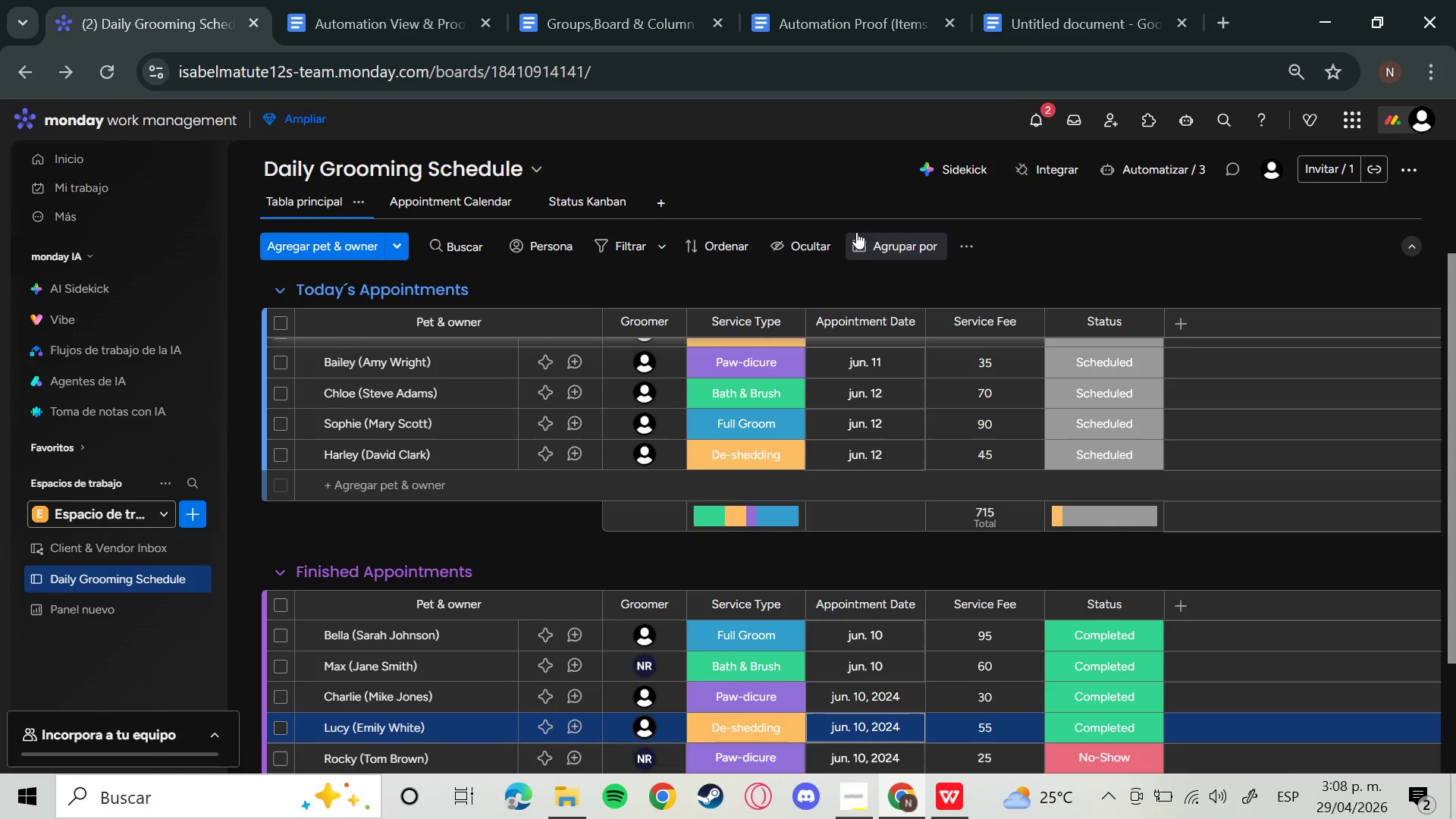 
key(ArrowDown)
 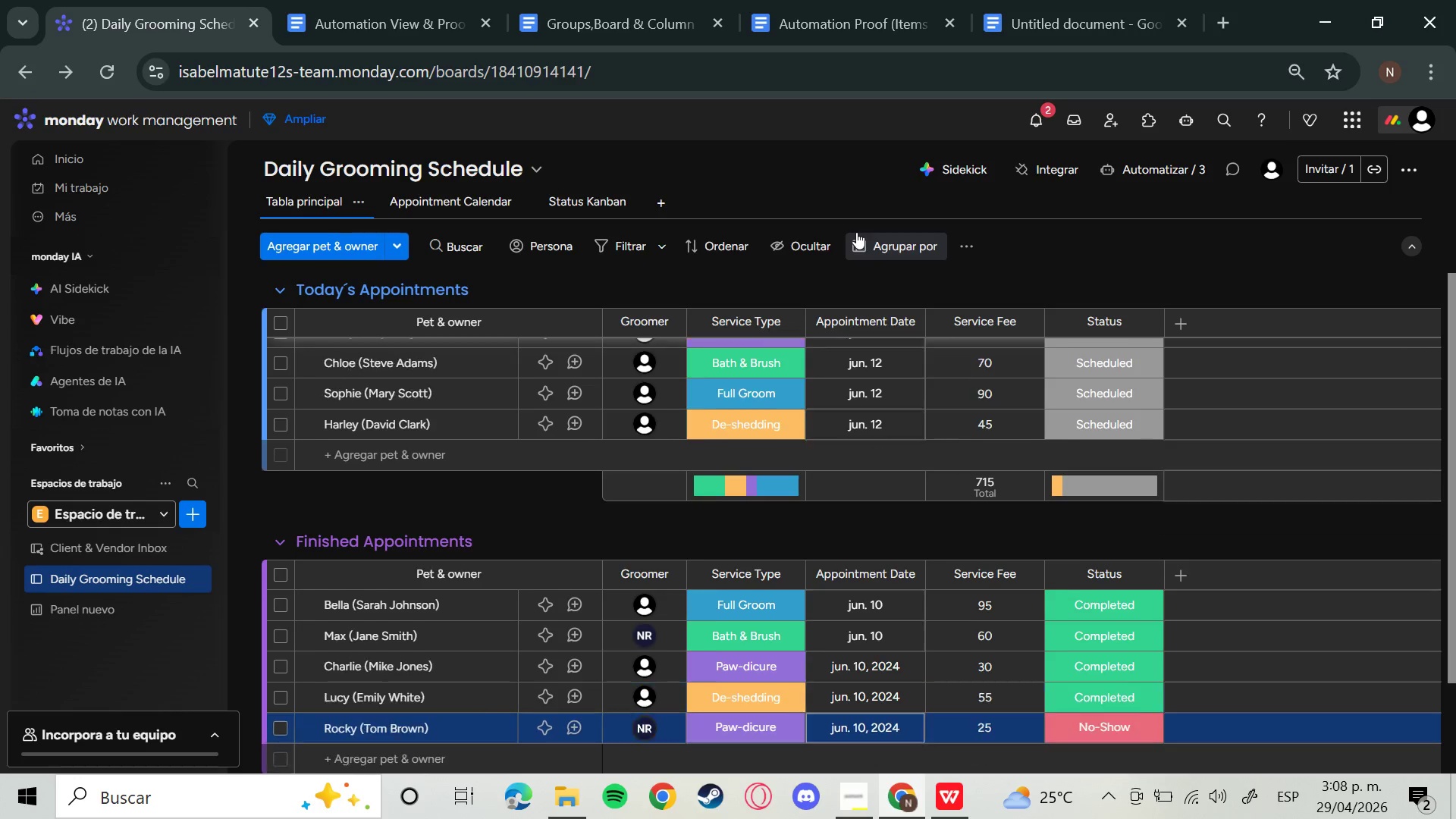 
key(ArrowDown)
 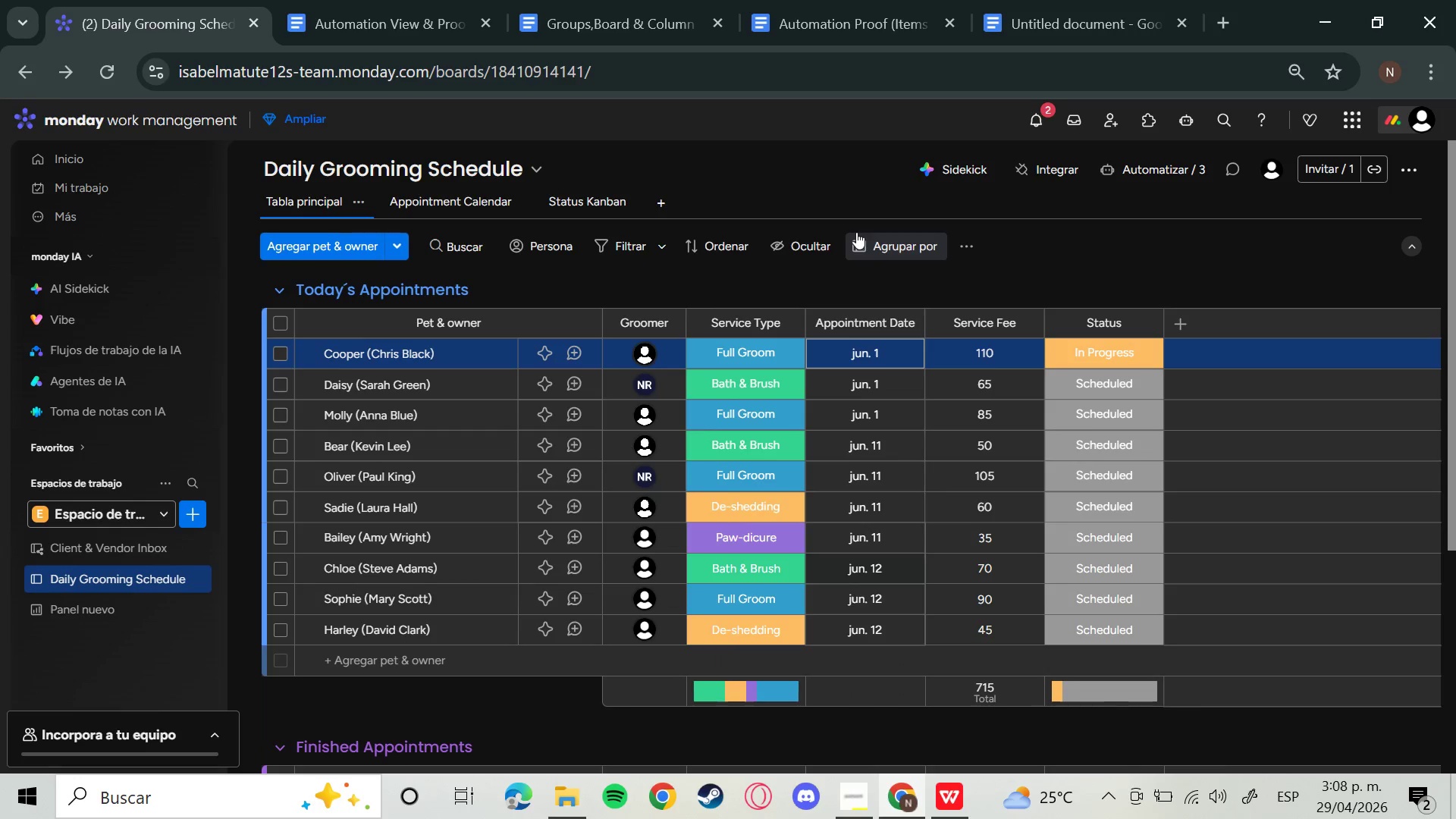 
key(ArrowUp)
 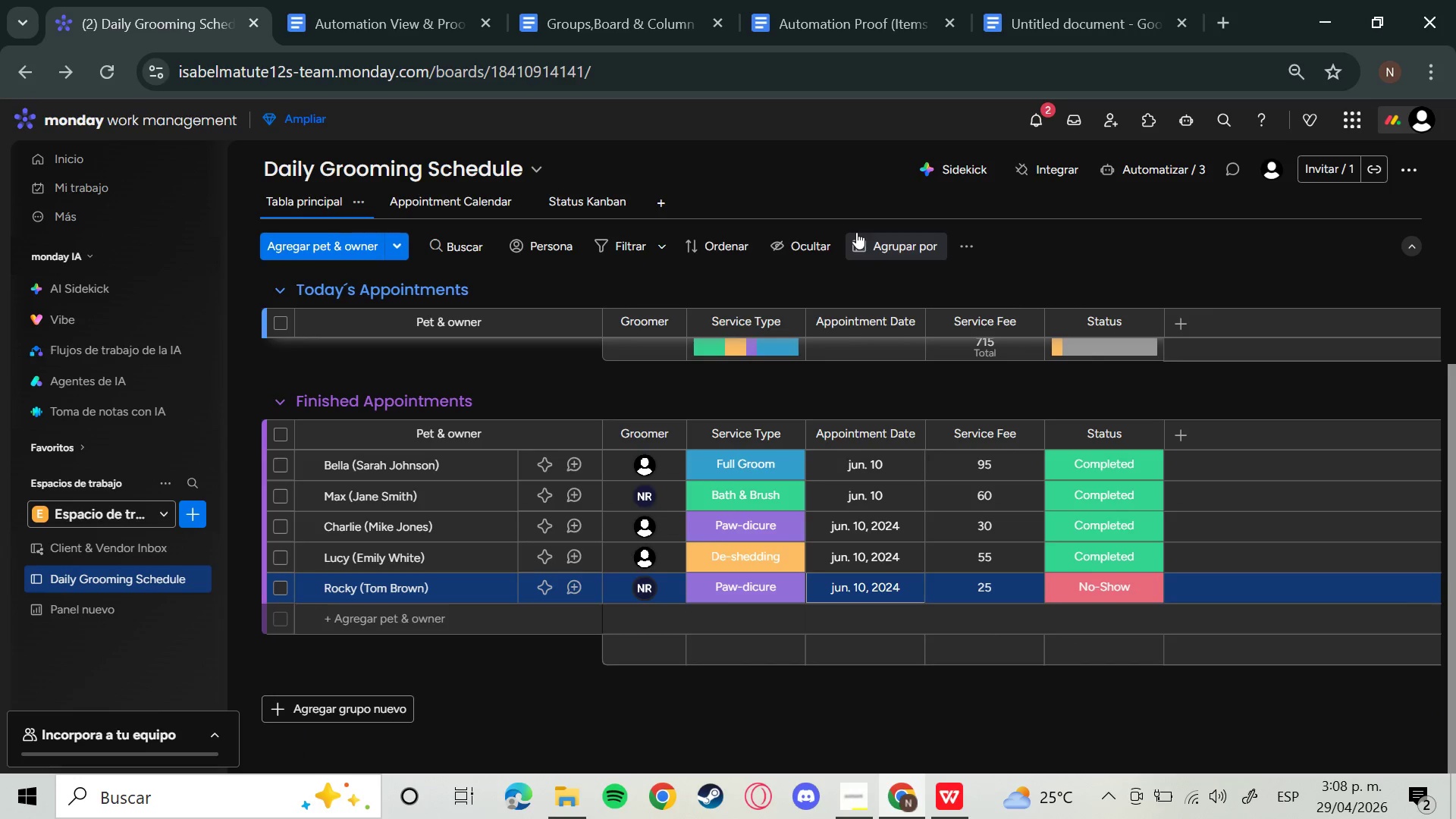 
key(ArrowUp)
 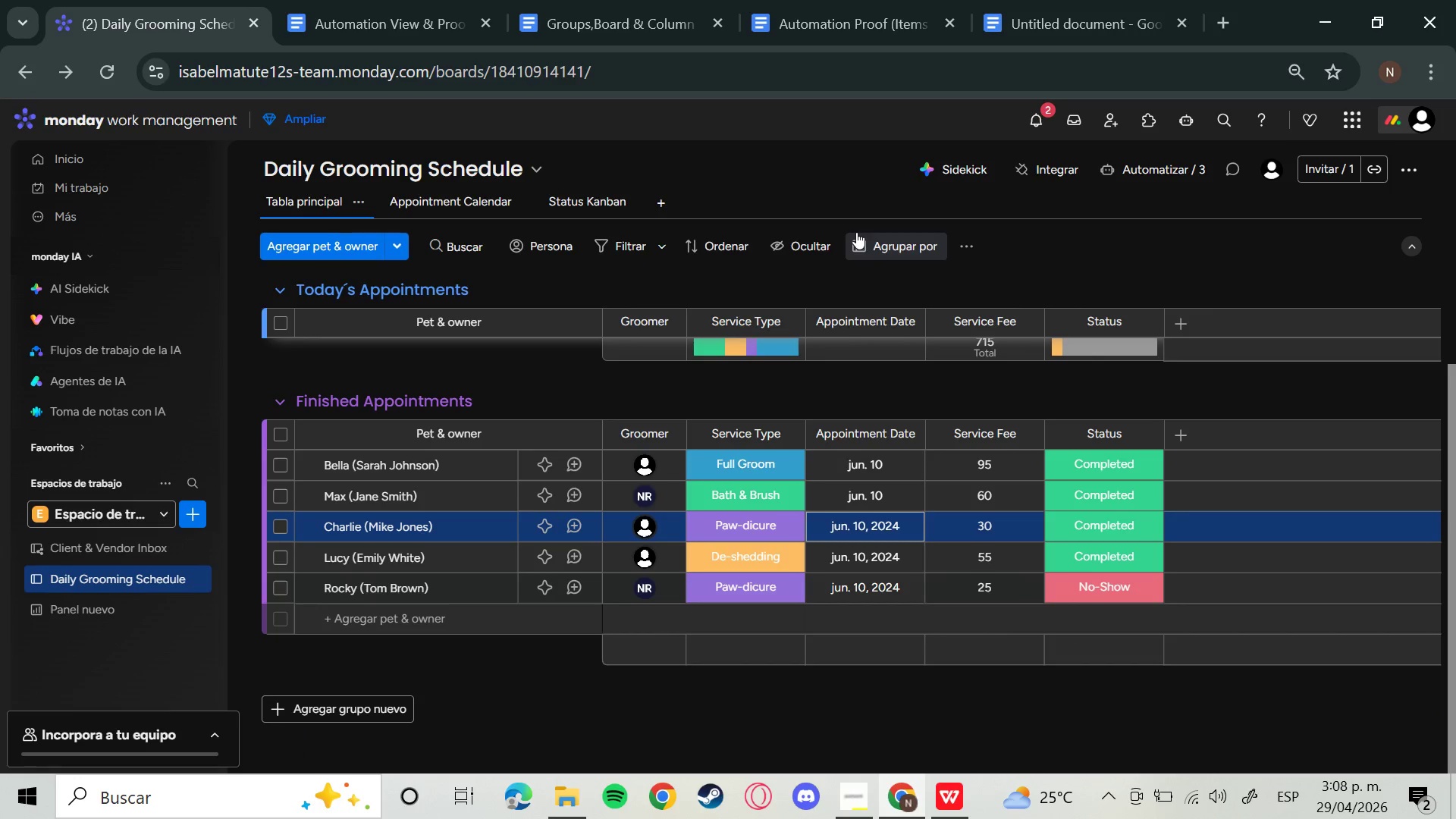 
key(ArrowUp)
 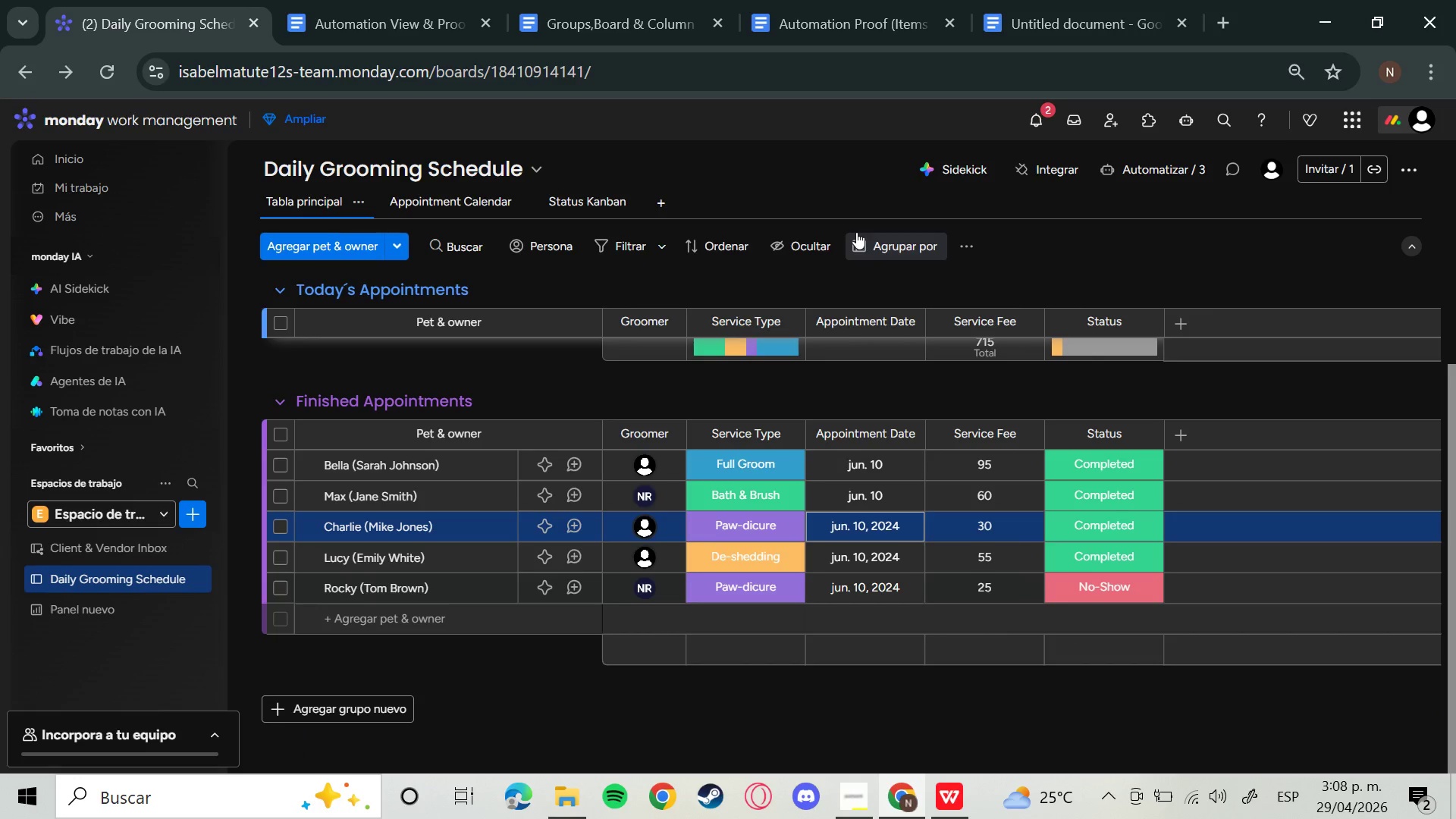 
key(Enter)
 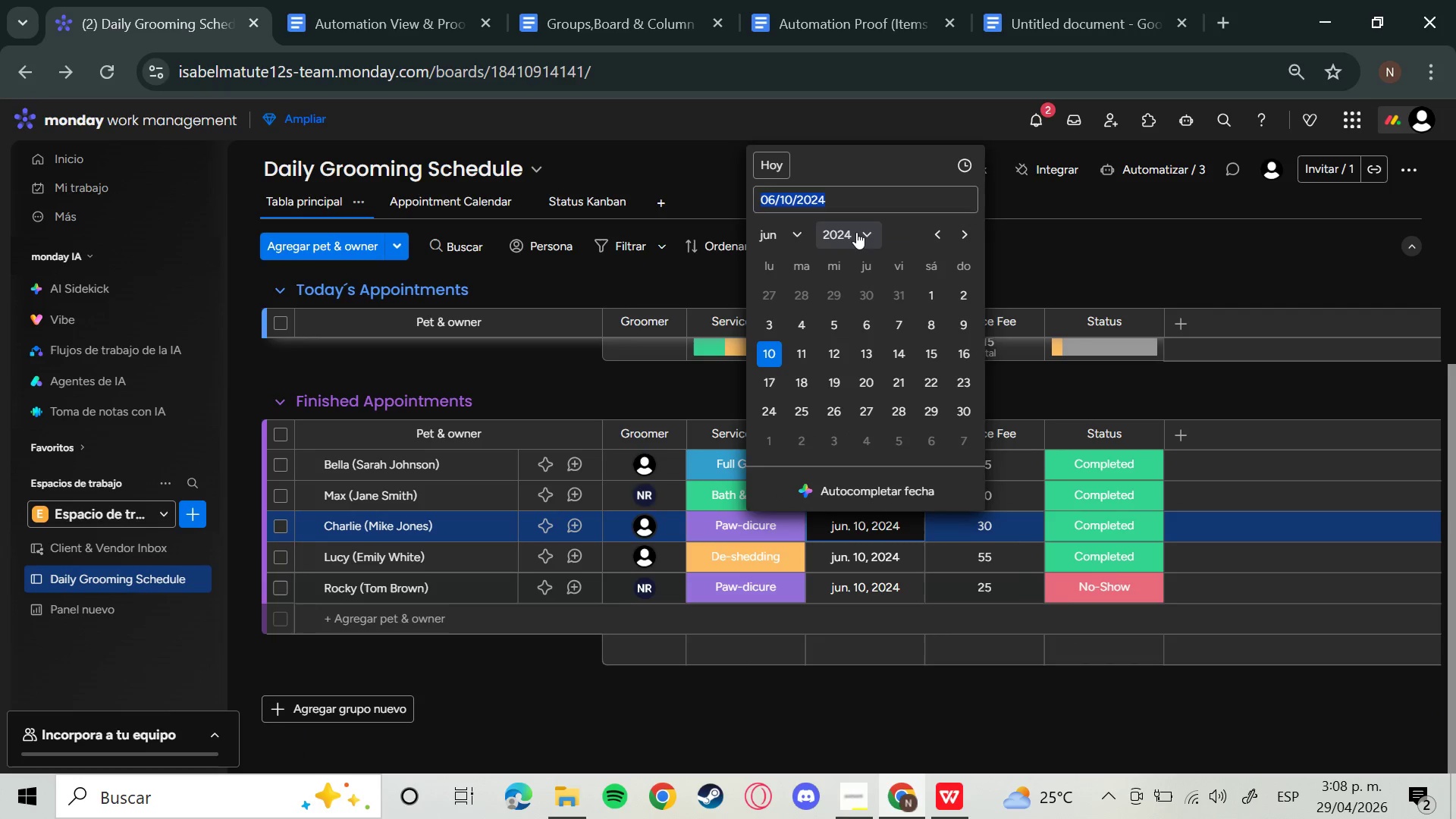 
key(ArrowRight)
 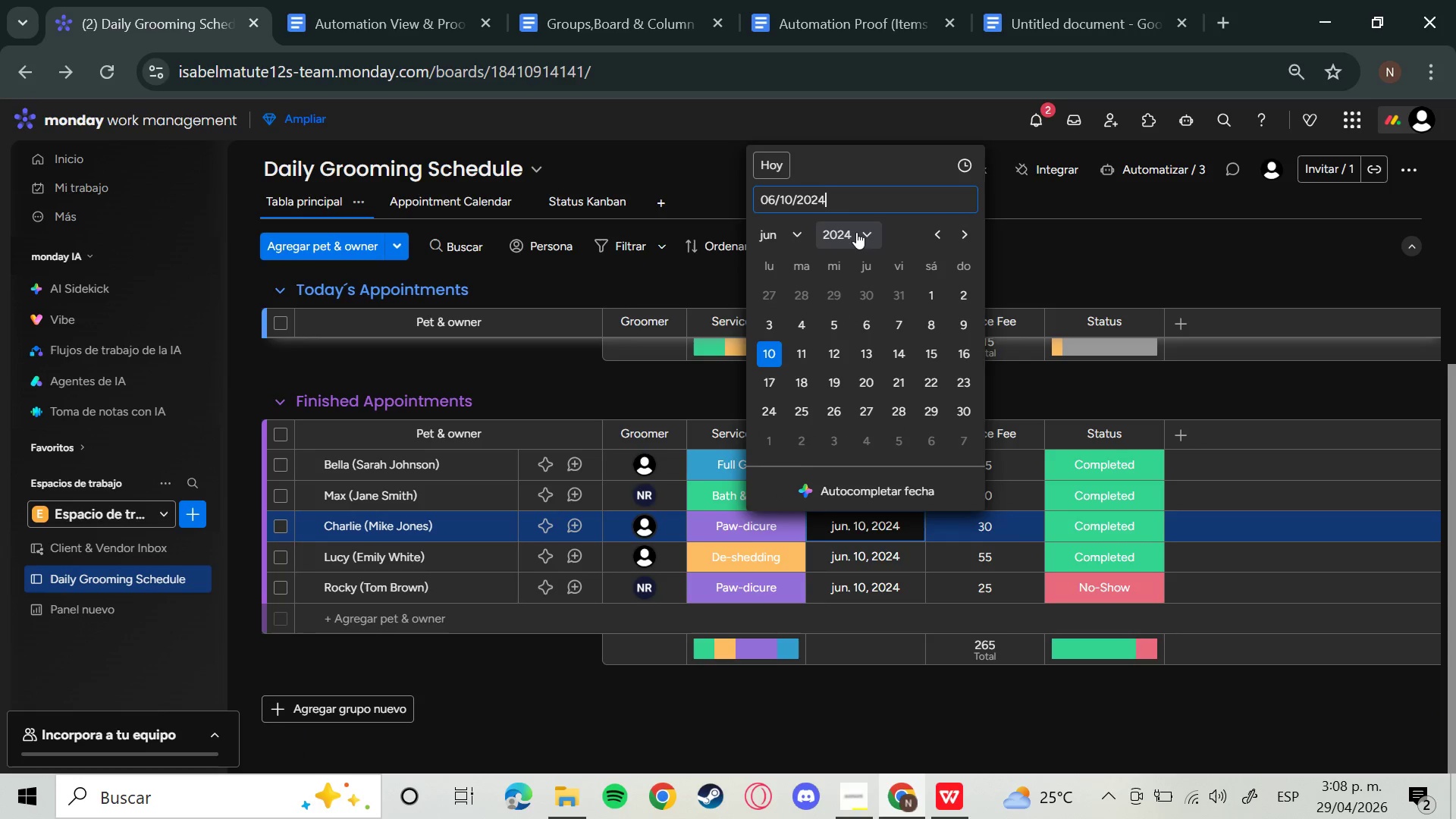 
key(Backspace)
 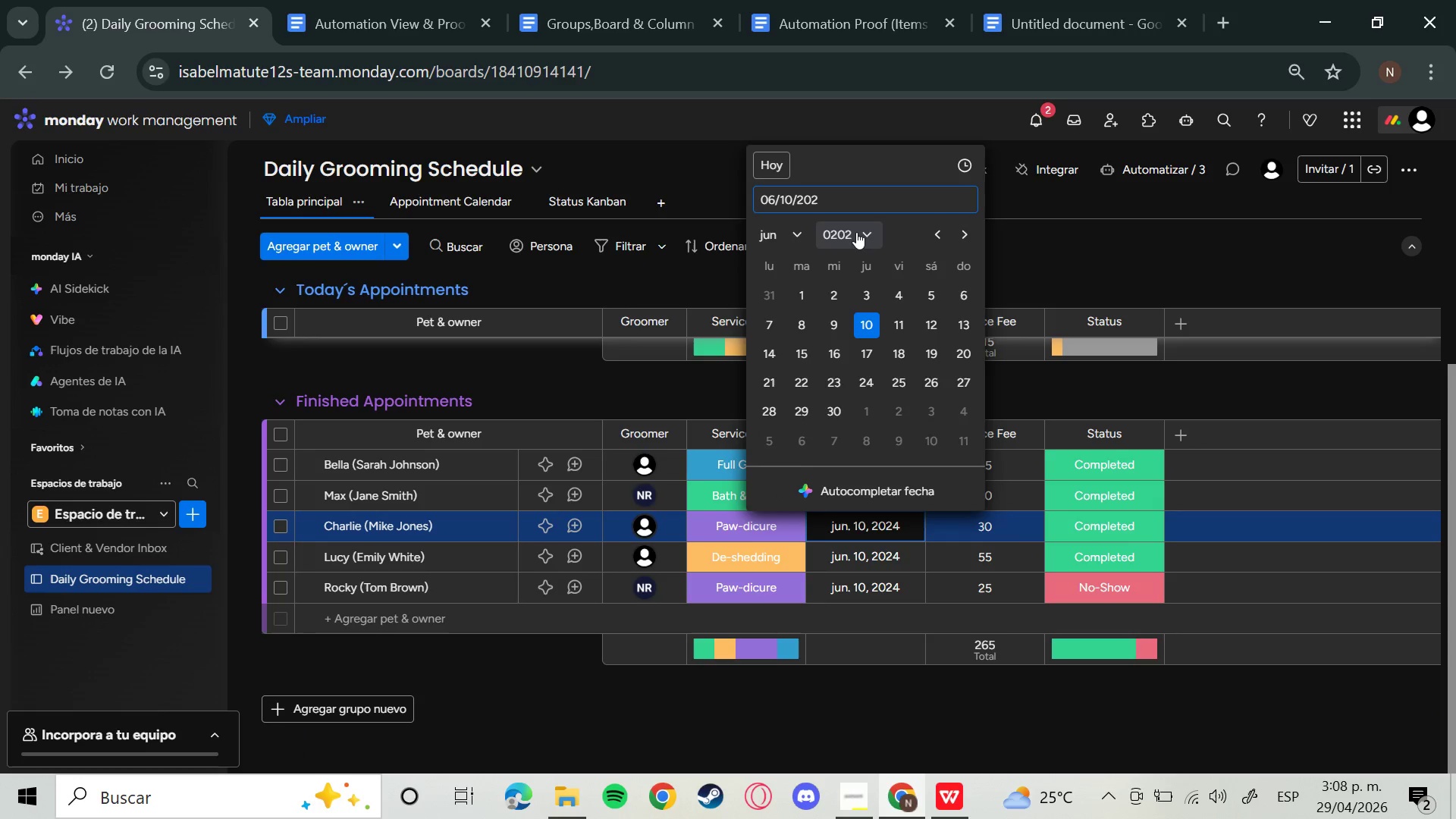 
key(6)
 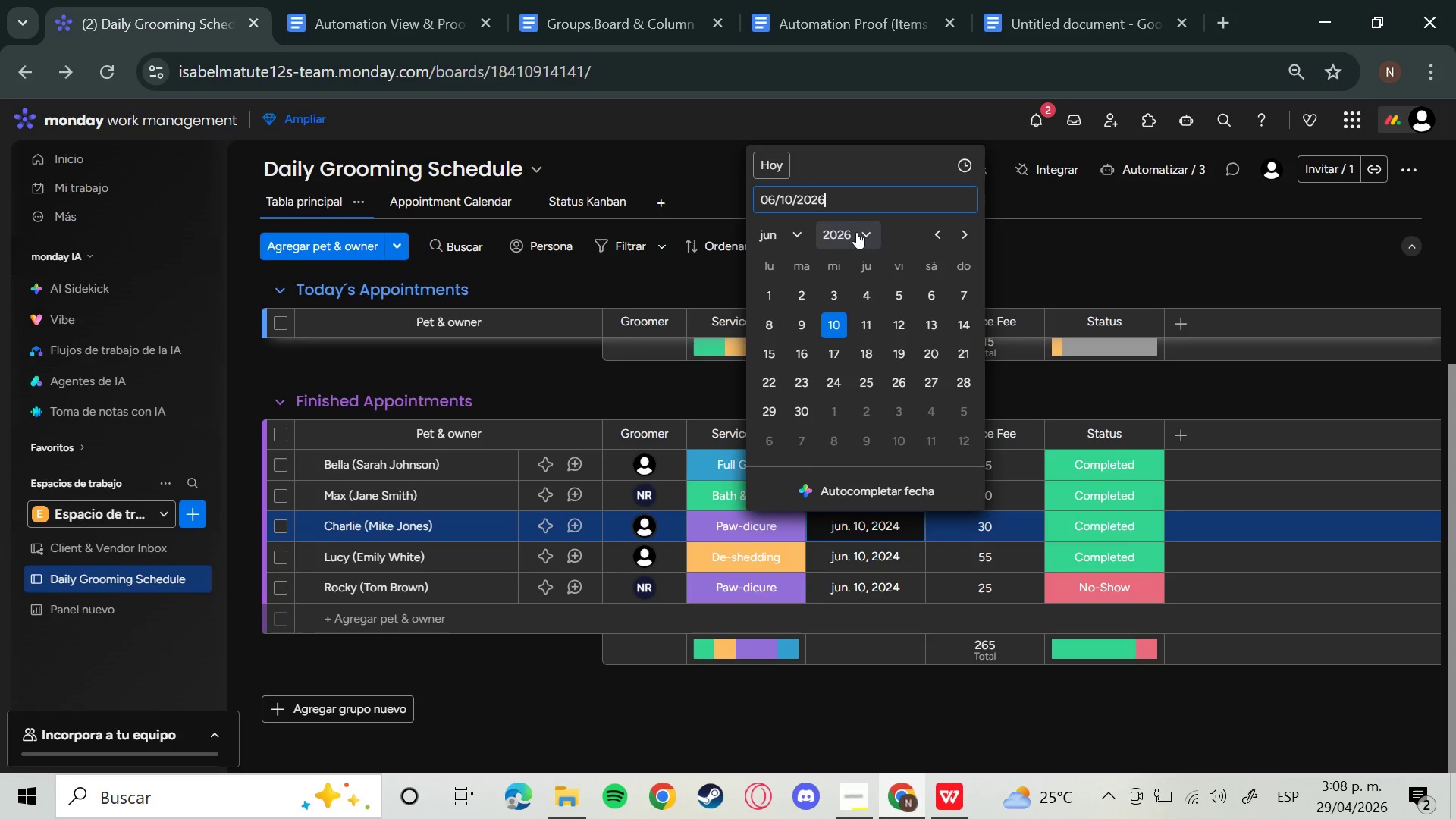 
key(Enter)
 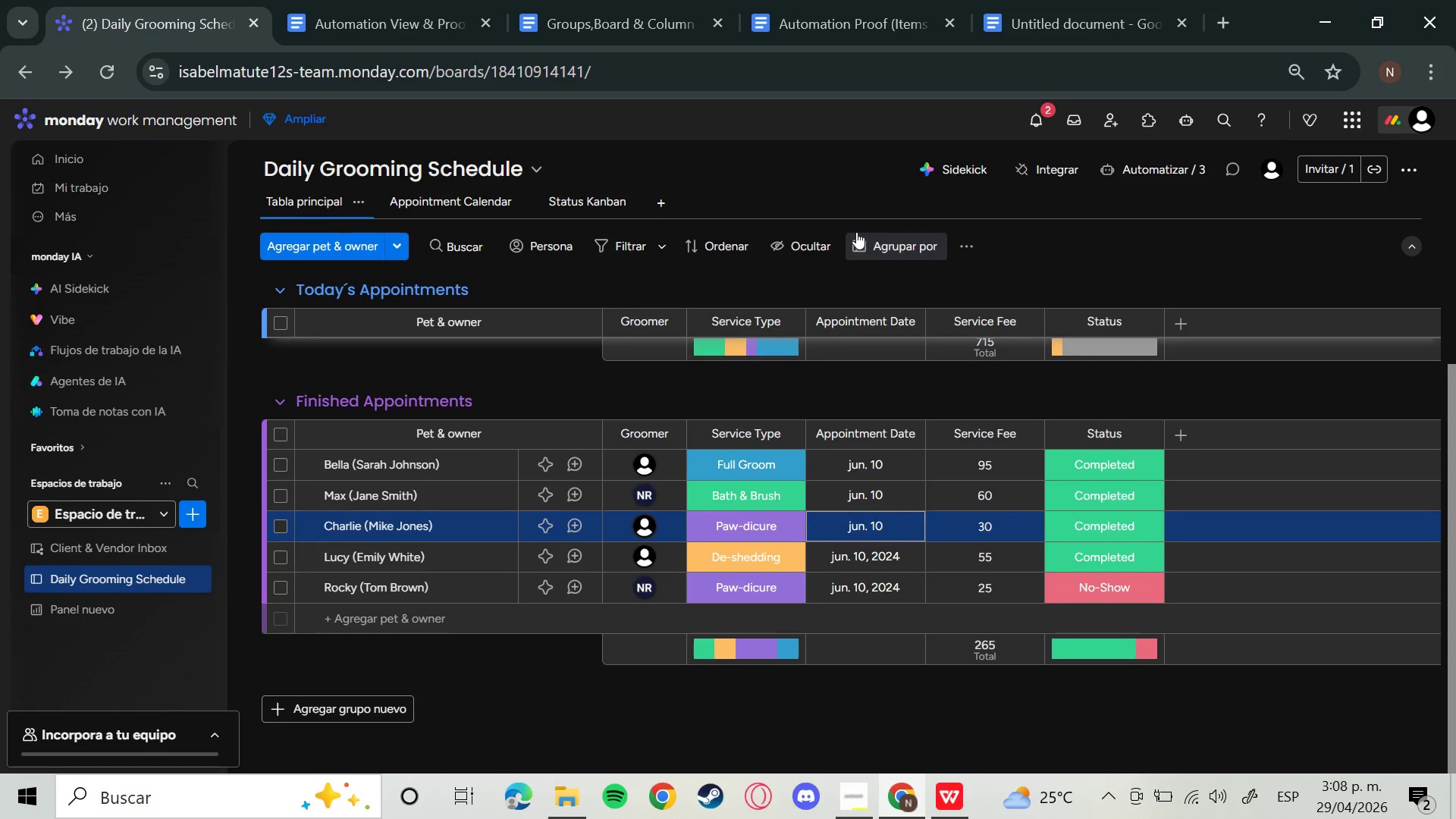 
key(ArrowDown)
 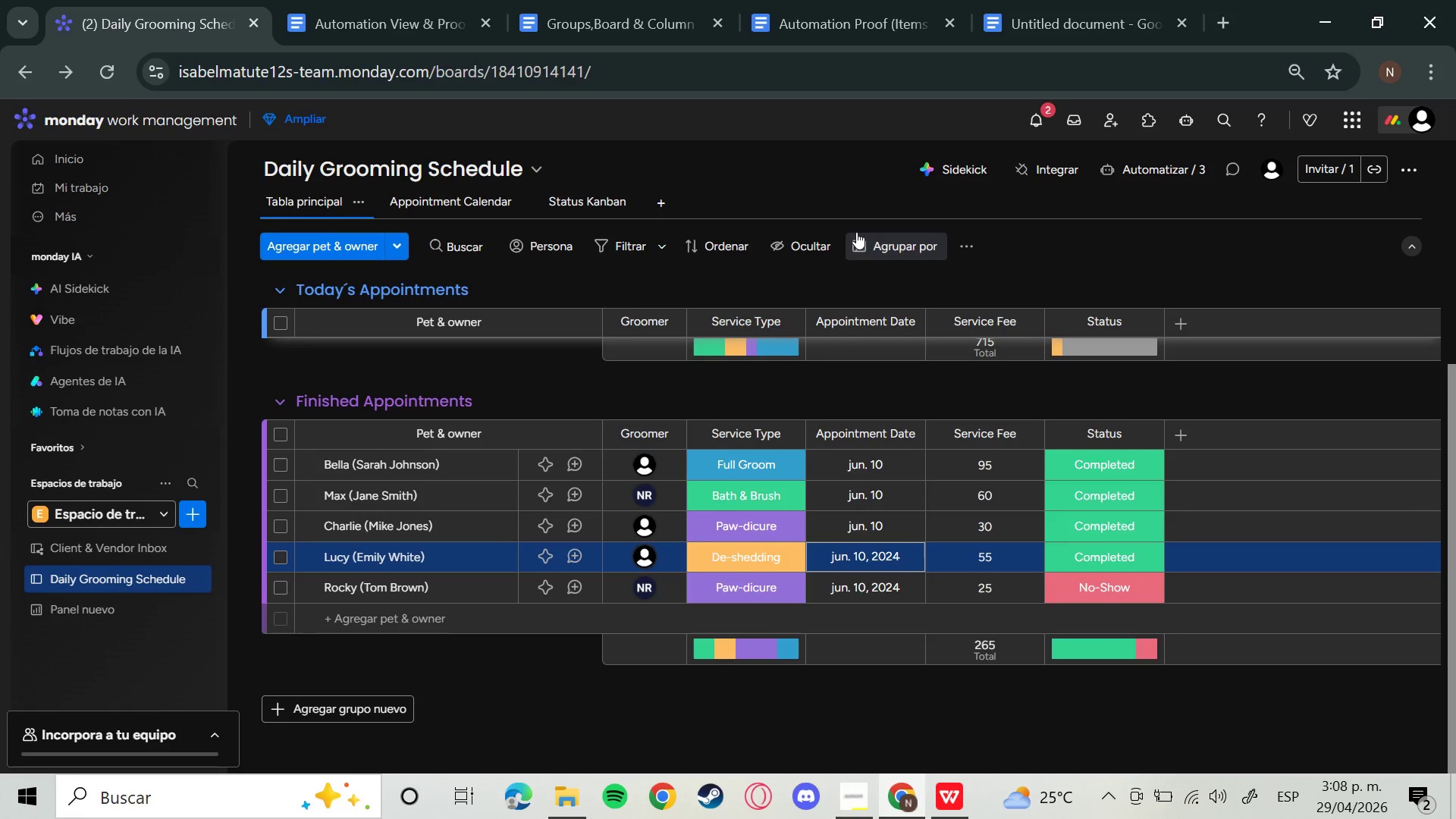 
key(Enter)
 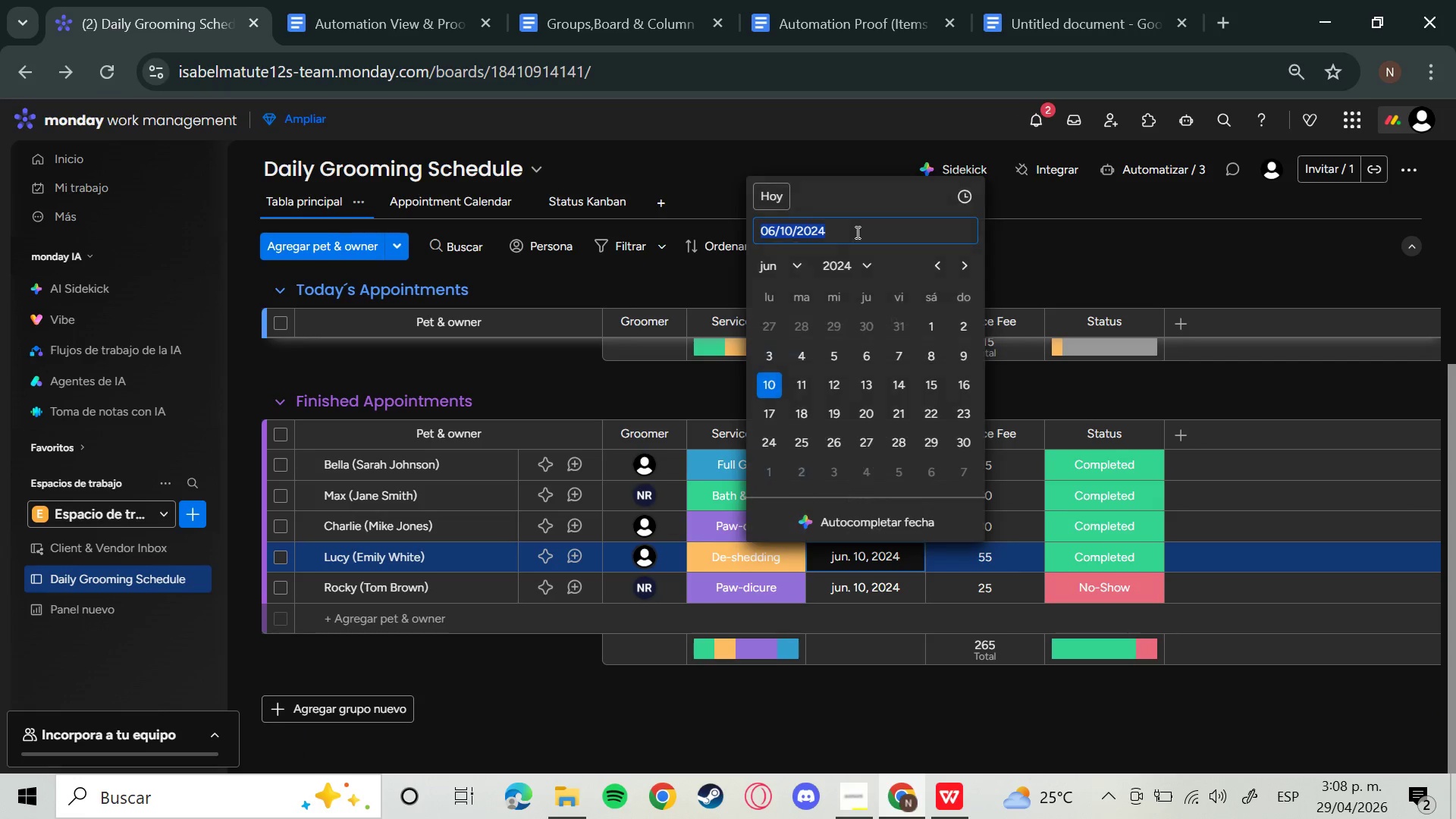 
key(ArrowRight)
 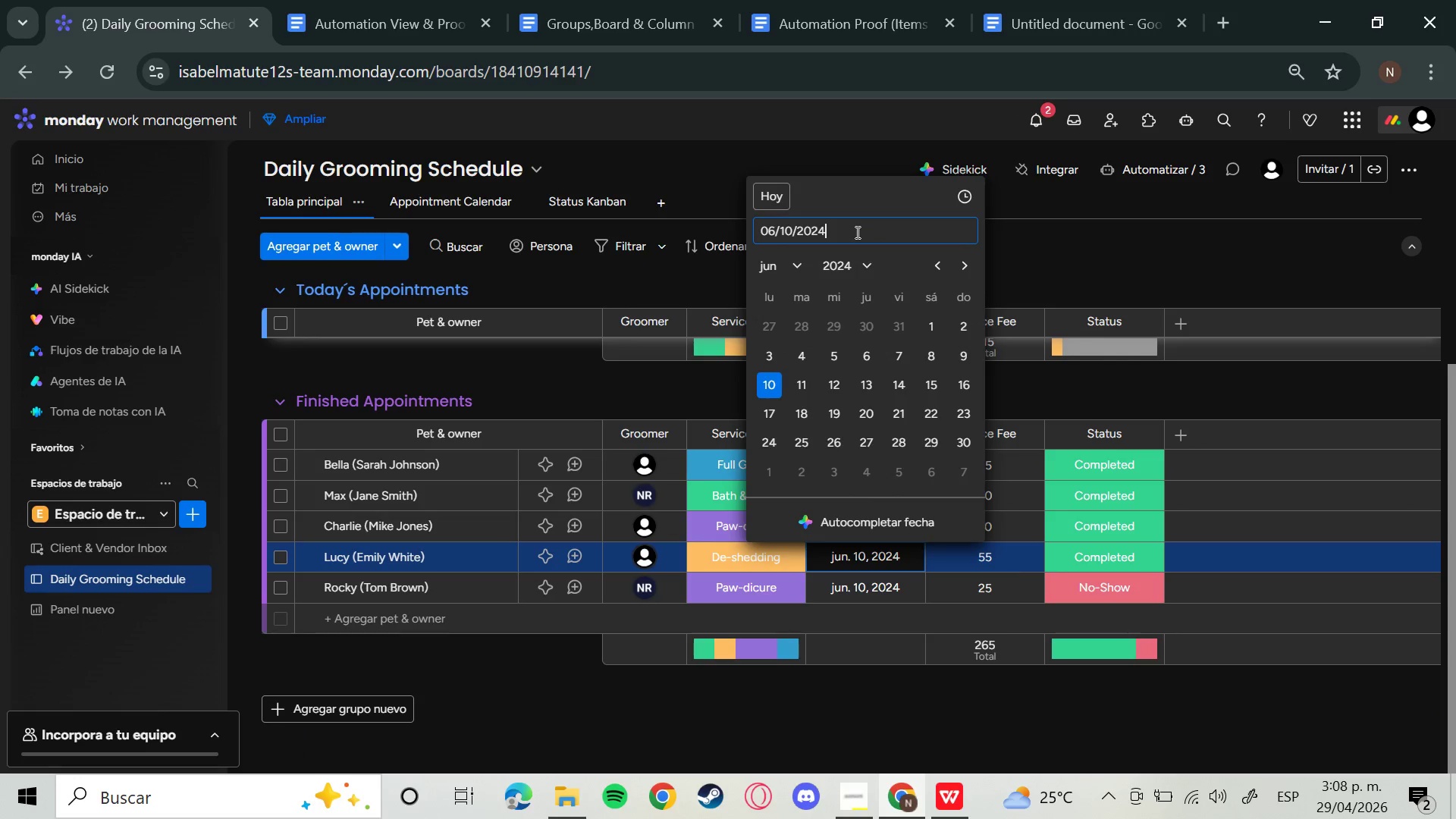 
key(Backspace)
 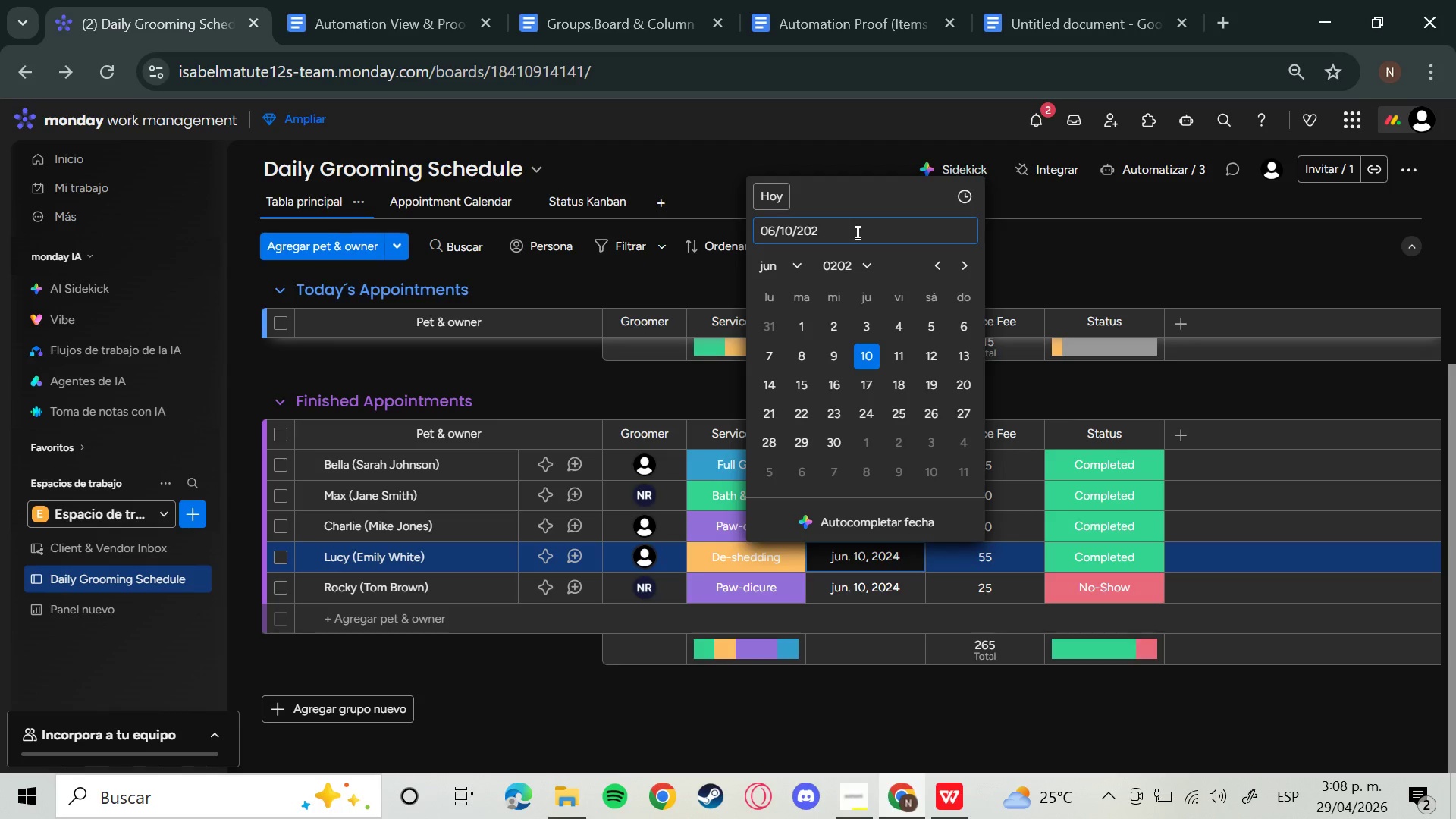 
key(6)
 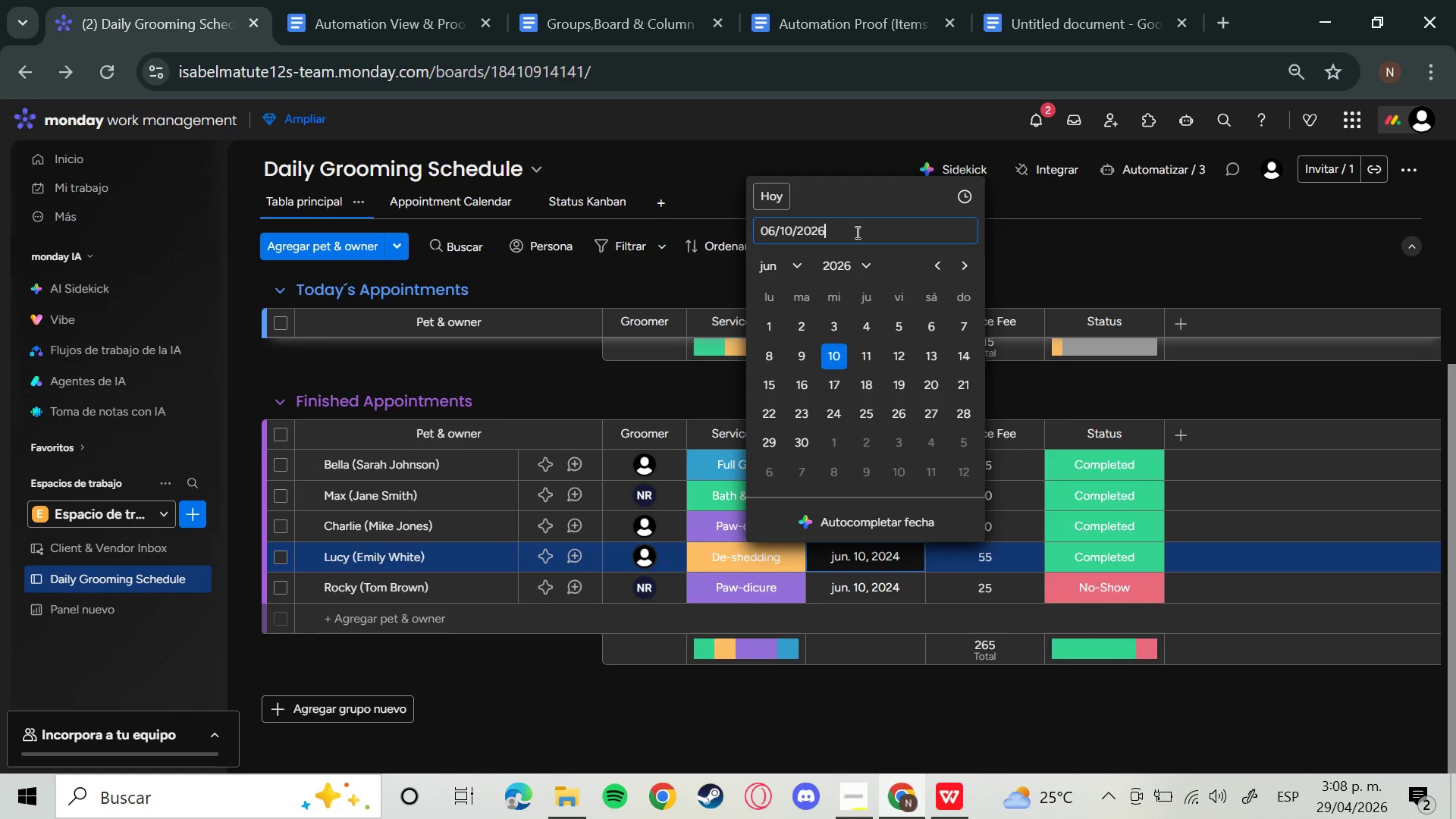 
key(Enter)
 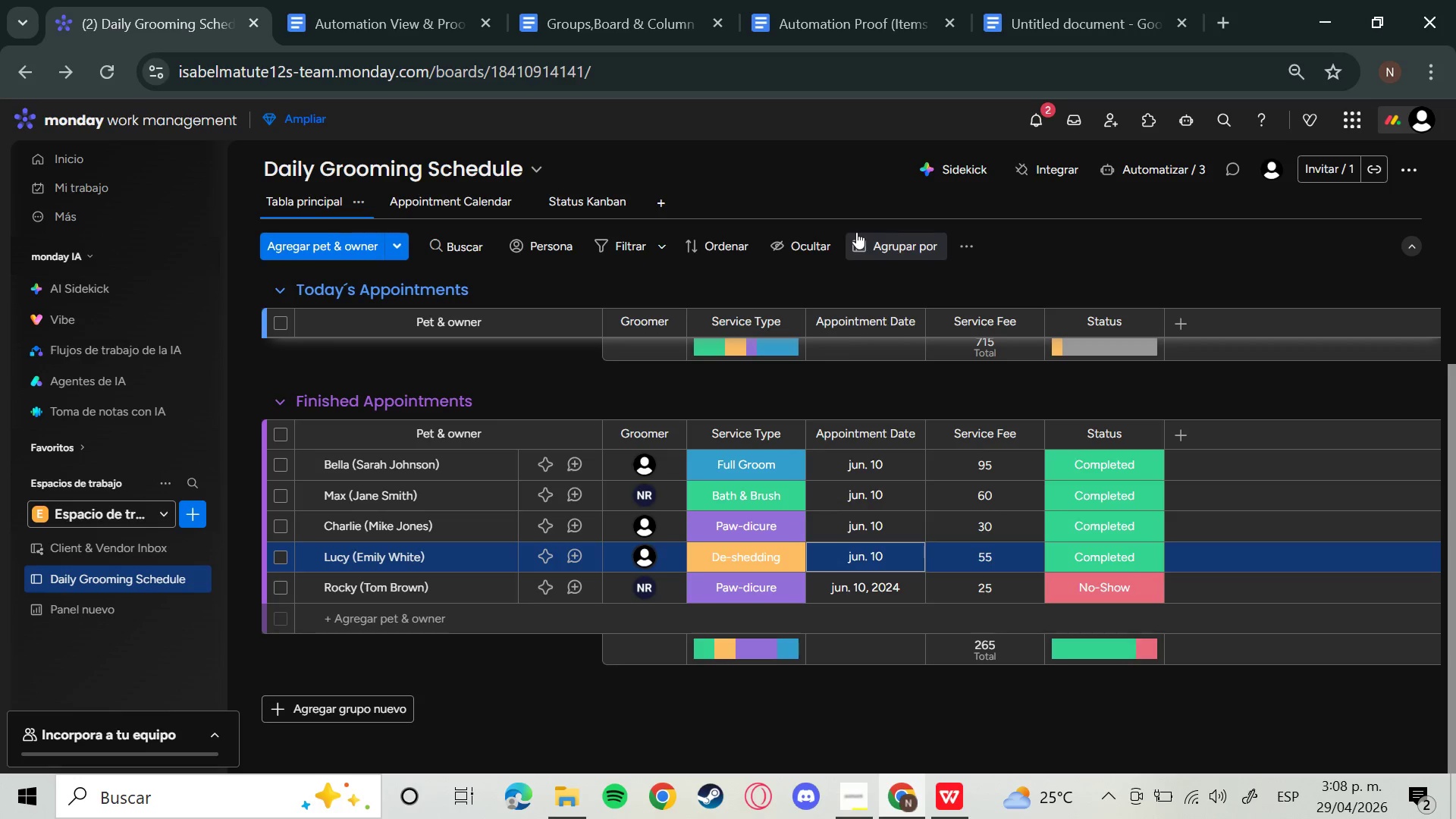 
key(ArrowDown)
 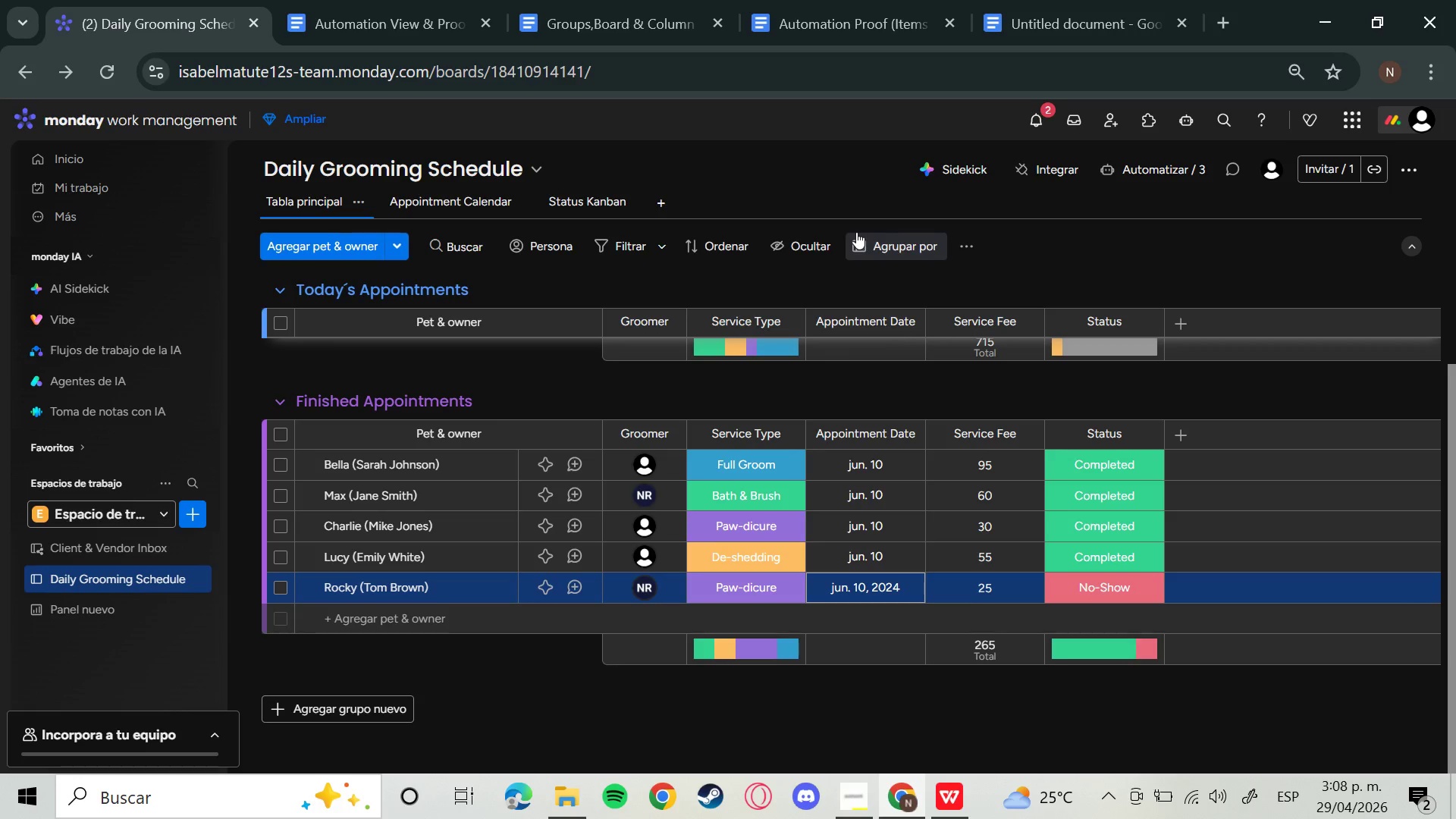 
key(Enter)
 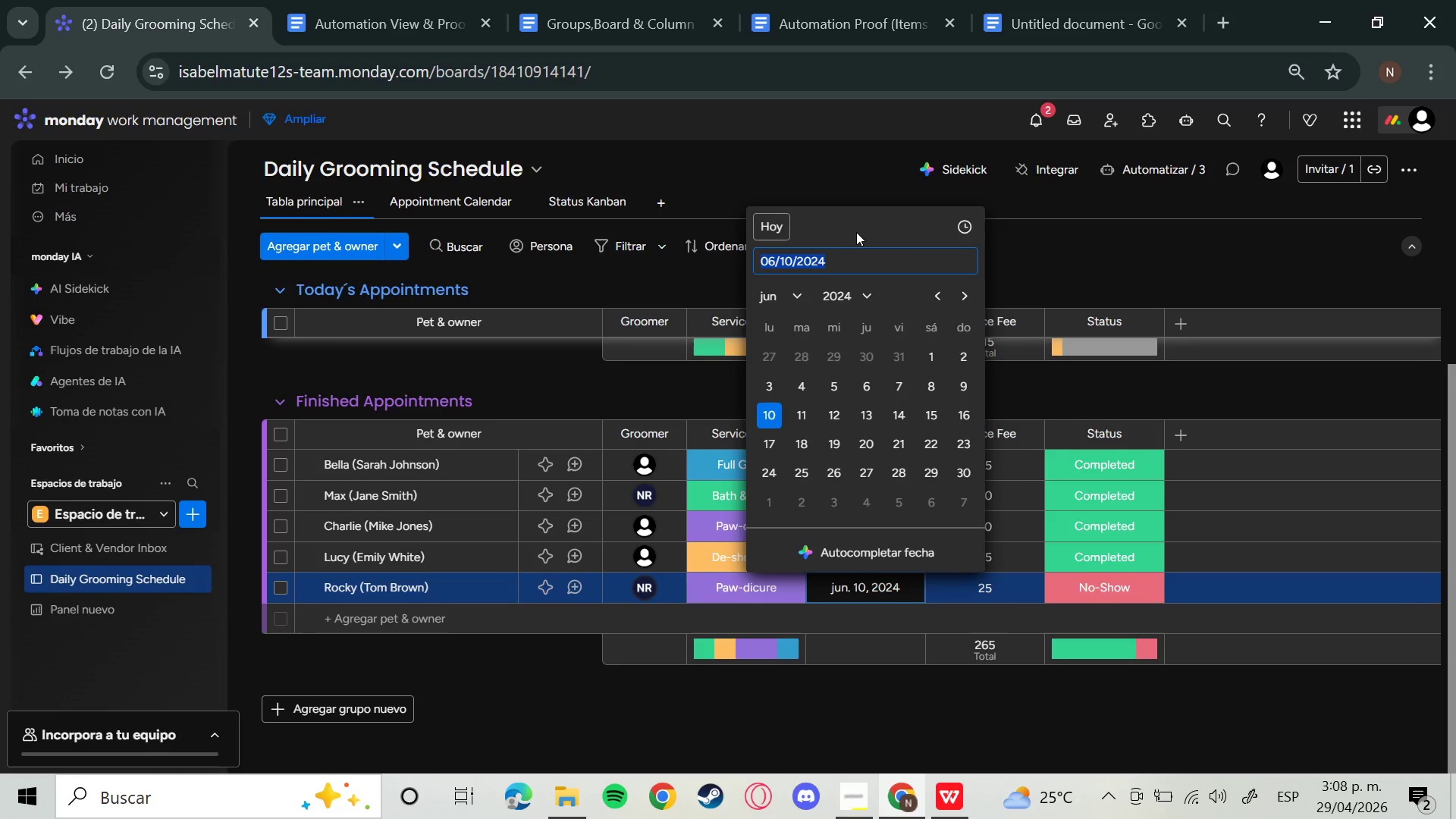 
key(ArrowRight)
 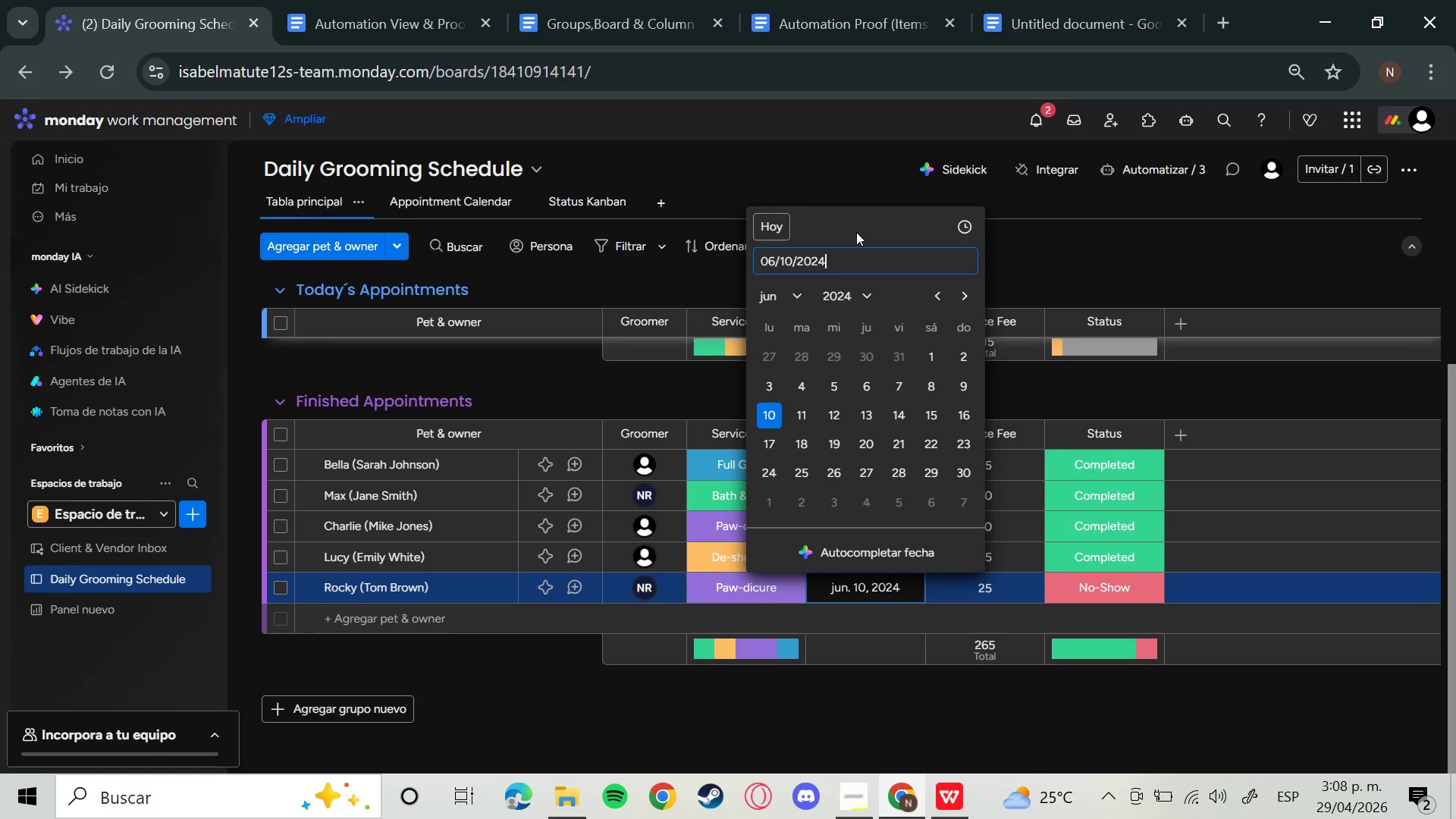 
key(Backspace)
 